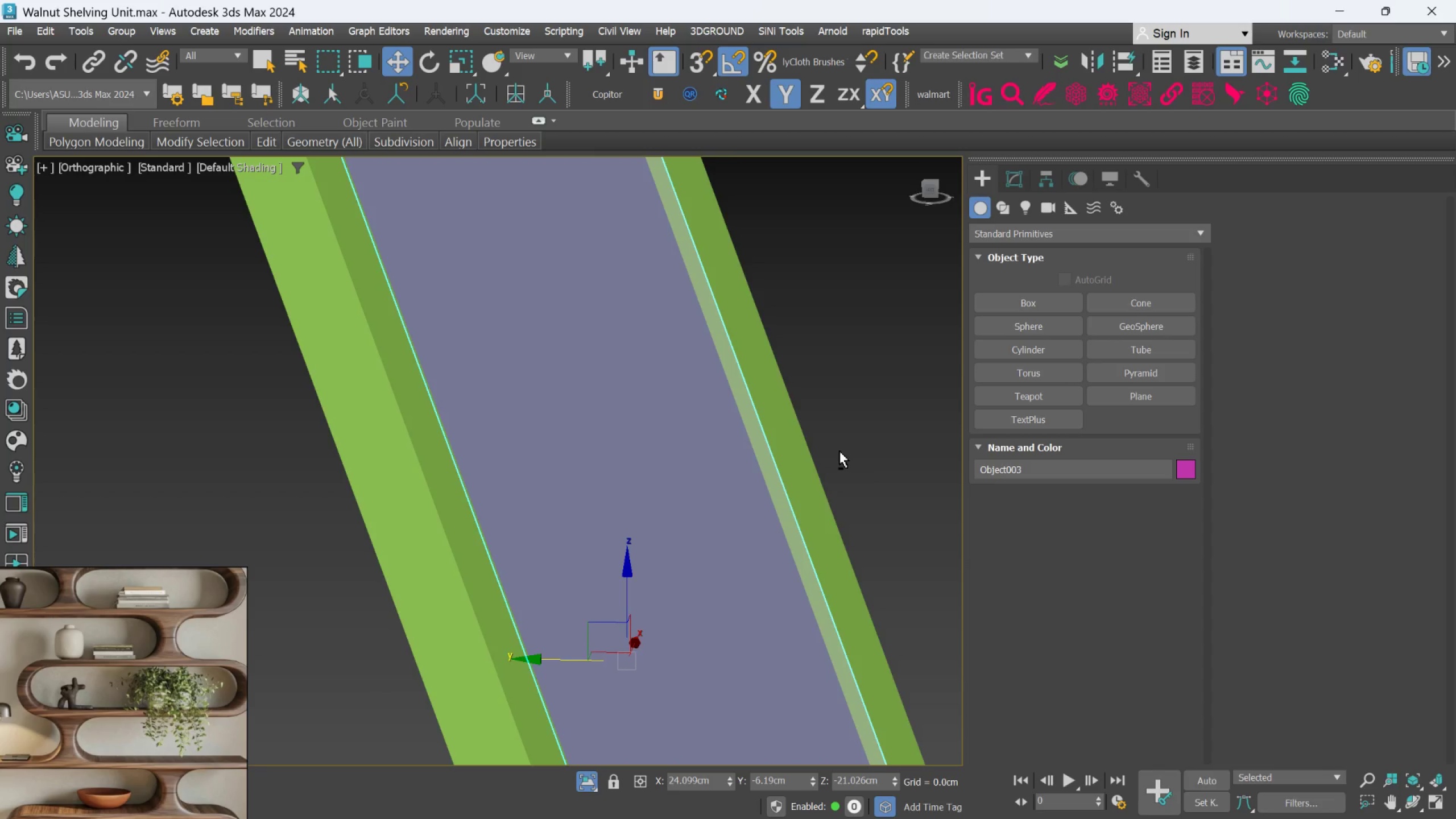 
hold_key(key=AltLeft, duration=0.53)
 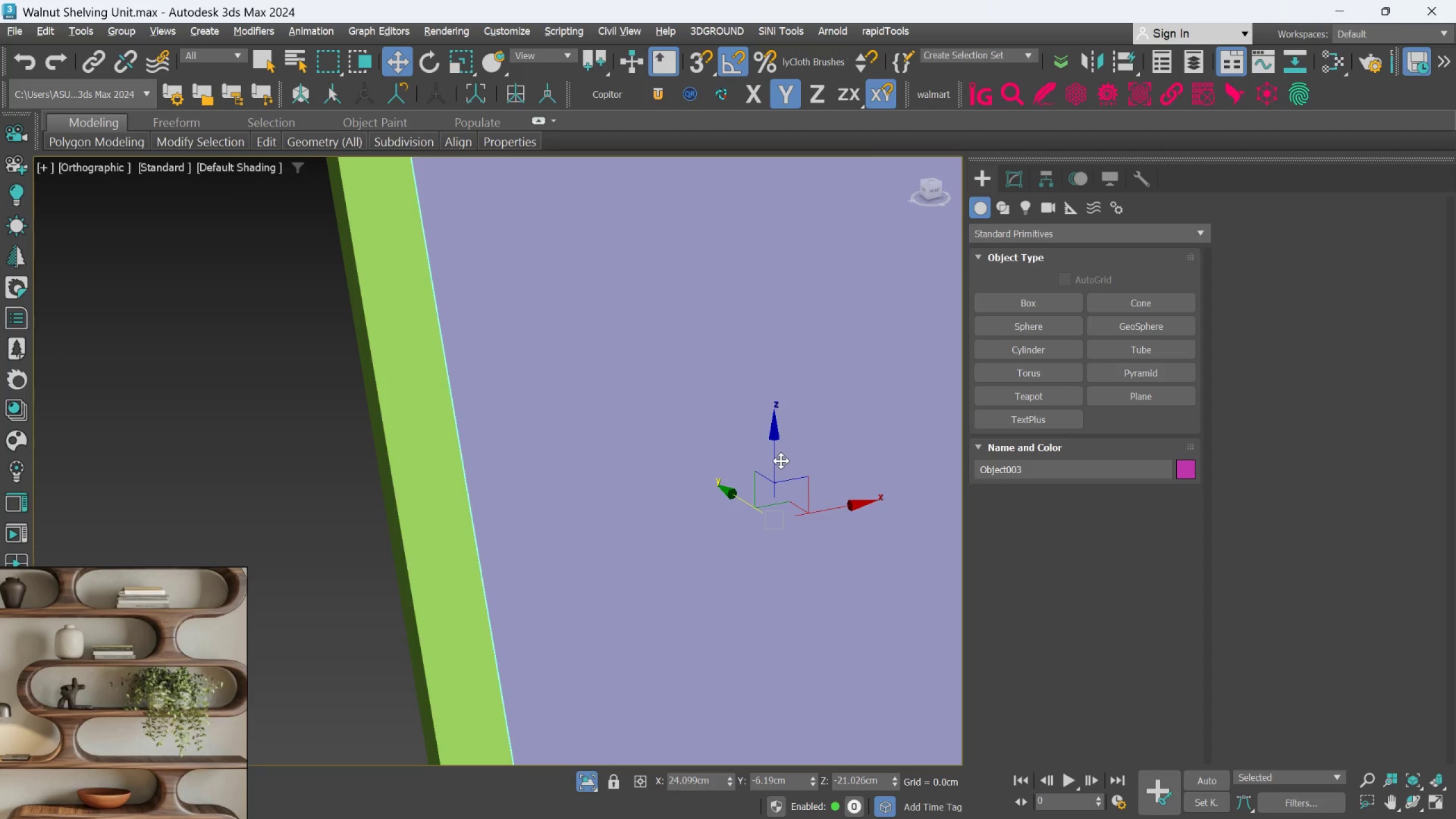 
scroll: coordinate [839, 451], scroll_direction: down, amount: 3.0
 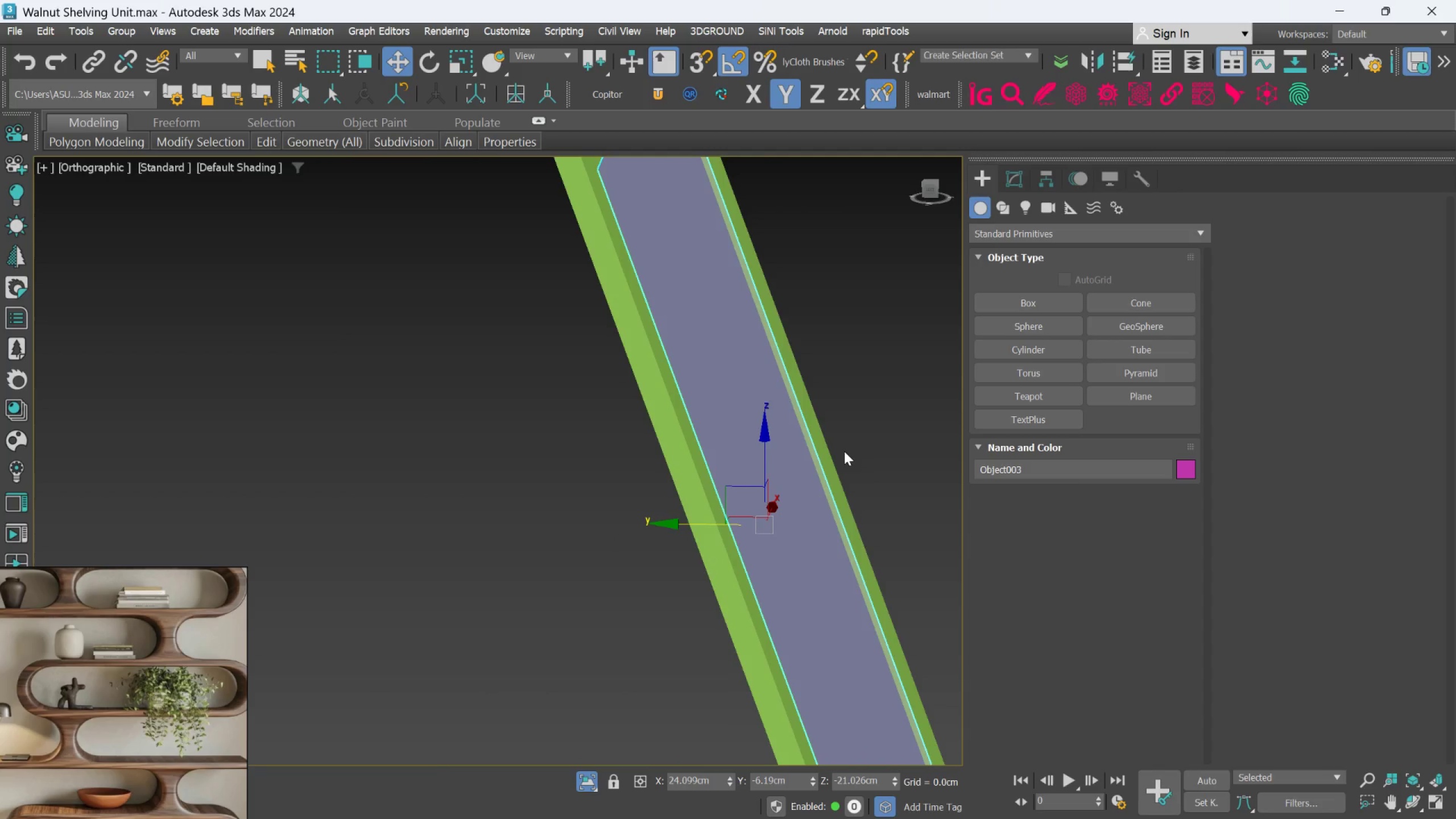 
hold_key(key=AltLeft, duration=0.53)
 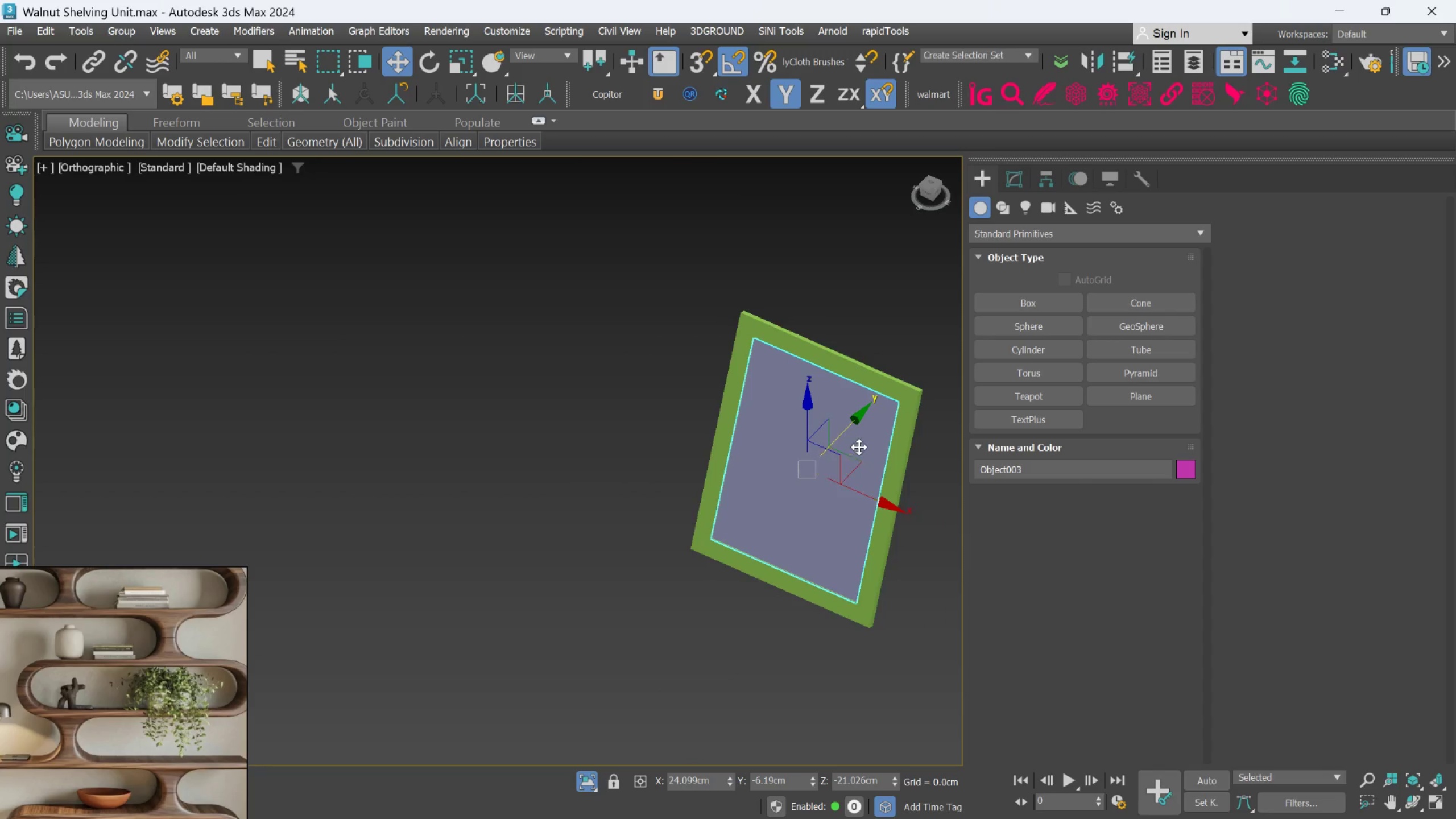 
scroll: coordinate [781, 461], scroll_direction: down, amount: 4.0
 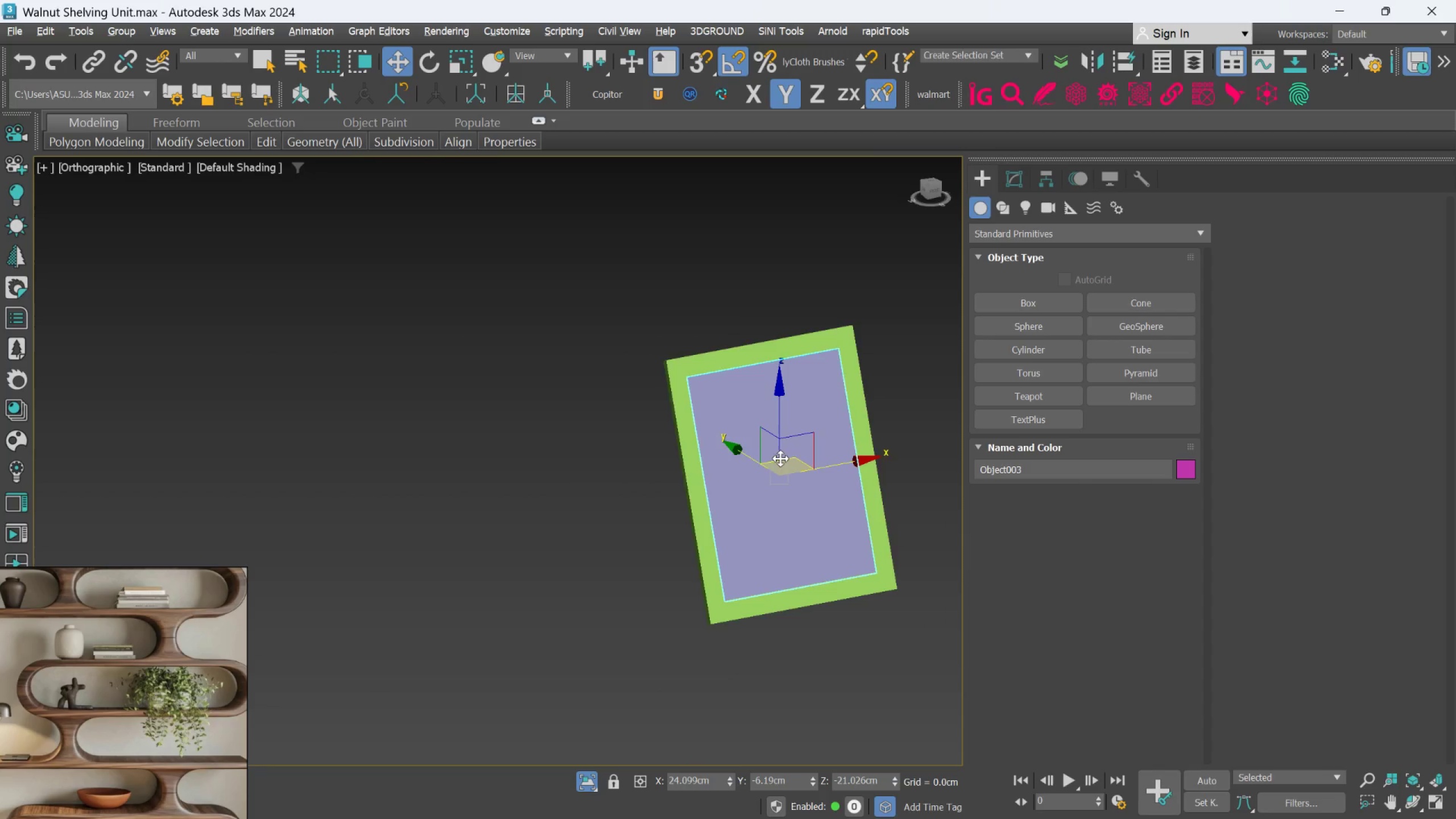 
hold_key(key=AltLeft, duration=0.5)
 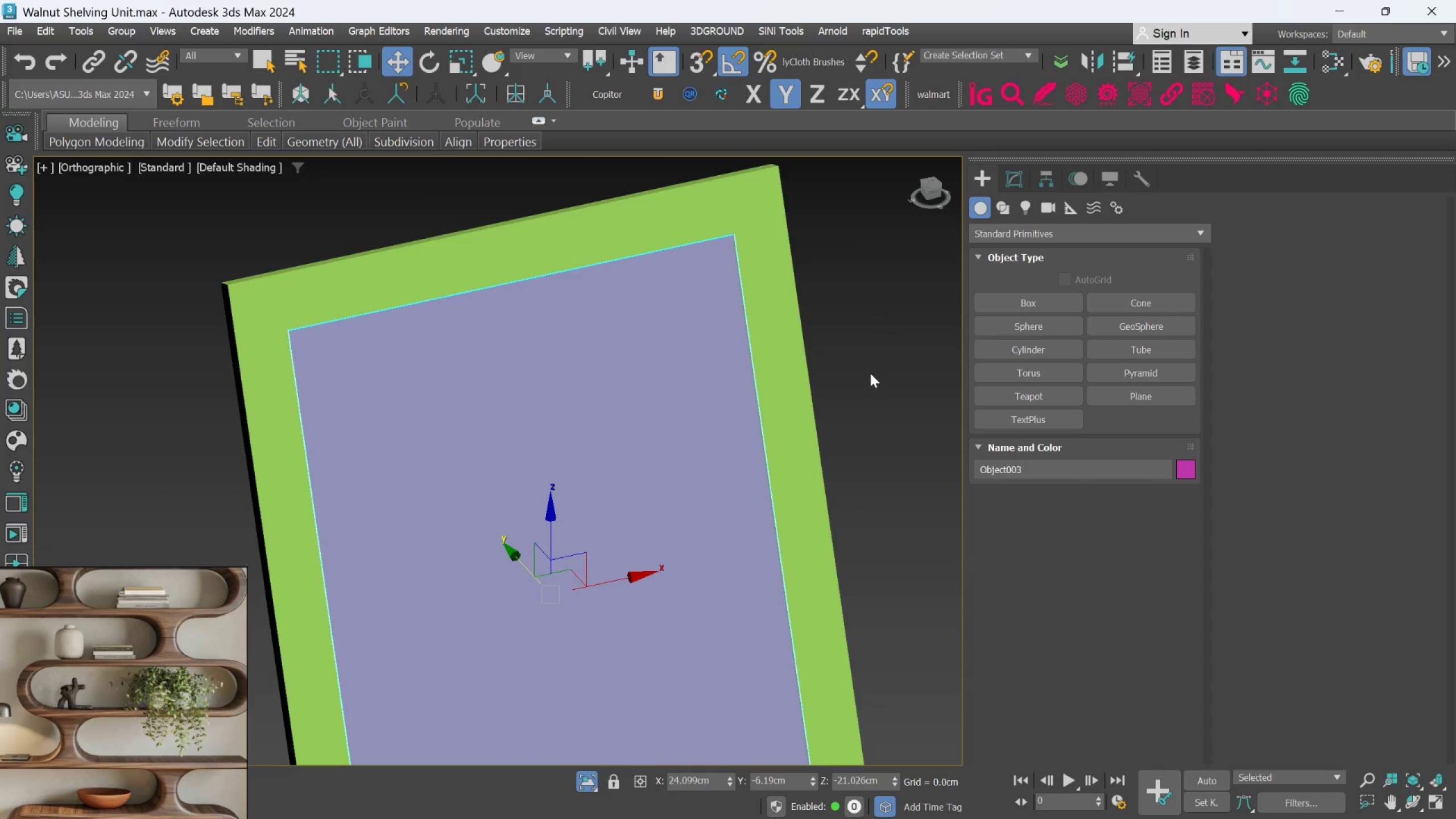 
scroll: coordinate [859, 442], scroll_direction: up, amount: 3.0
 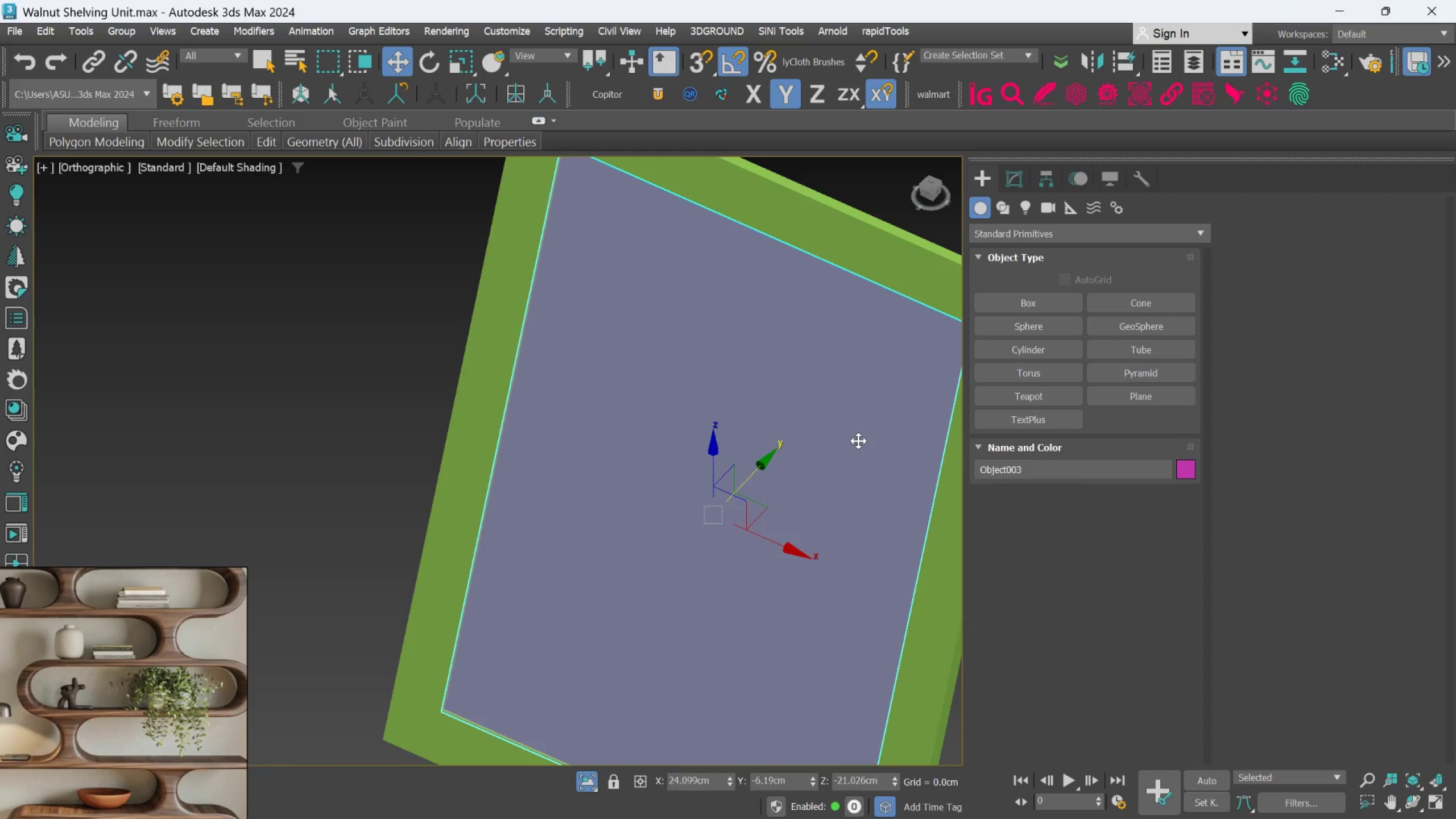 
left_click([870, 369])
 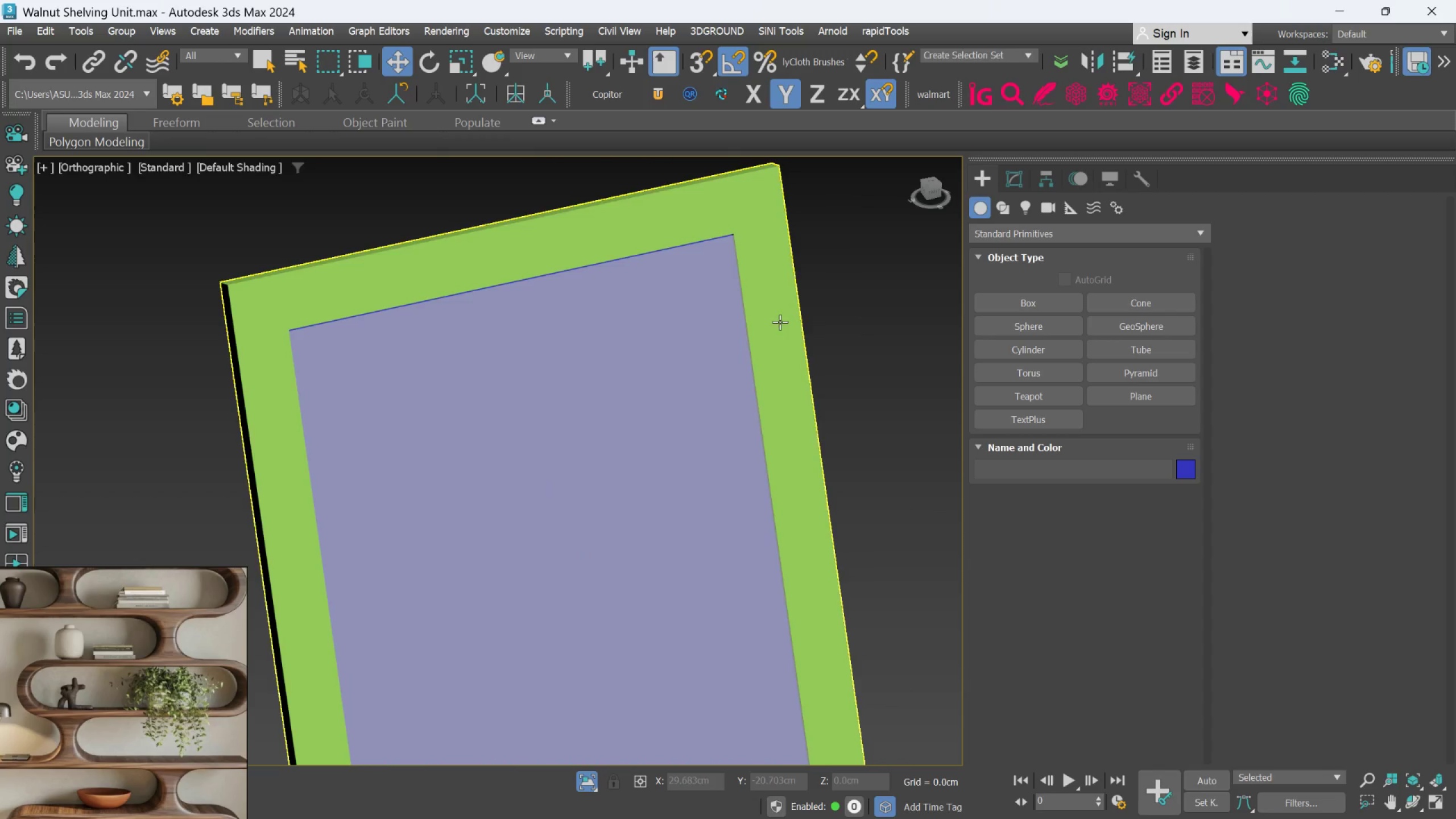 
scroll: coordinate [780, 319], scroll_direction: up, amount: 2.0
 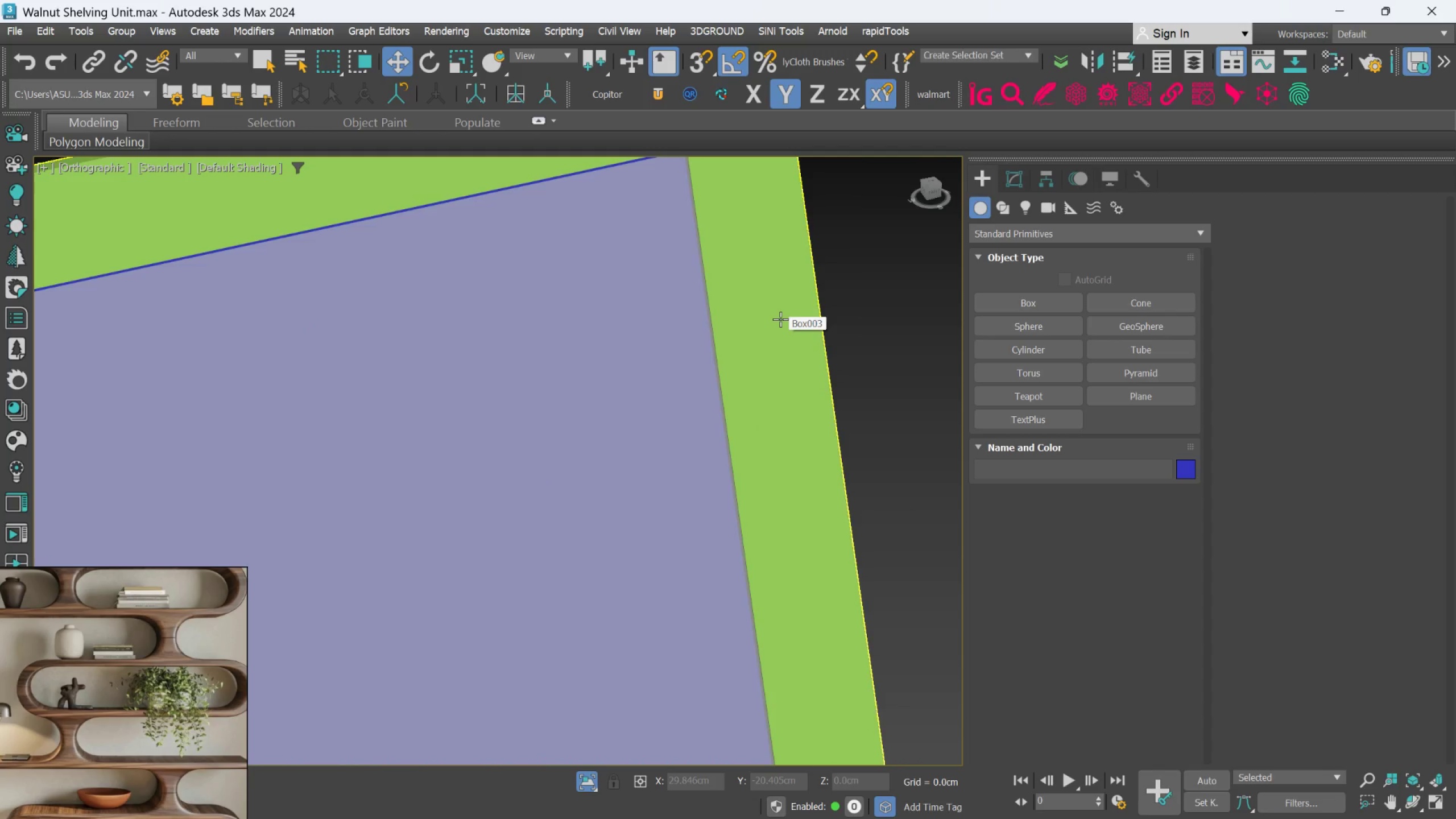 
hold_key(key=AltLeft, duration=0.45)
 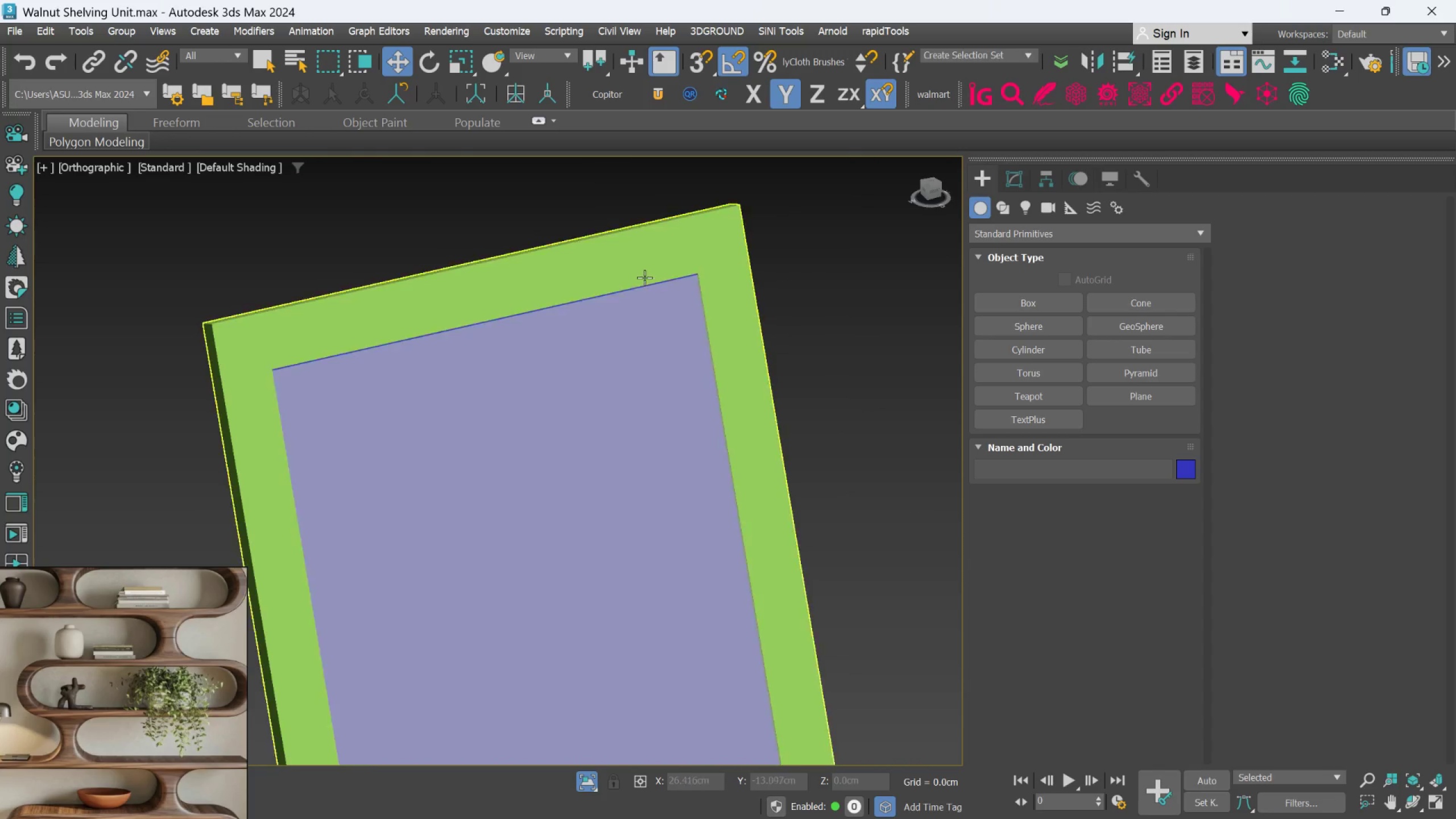 
scroll: coordinate [780, 319], scroll_direction: down, amount: 2.0
 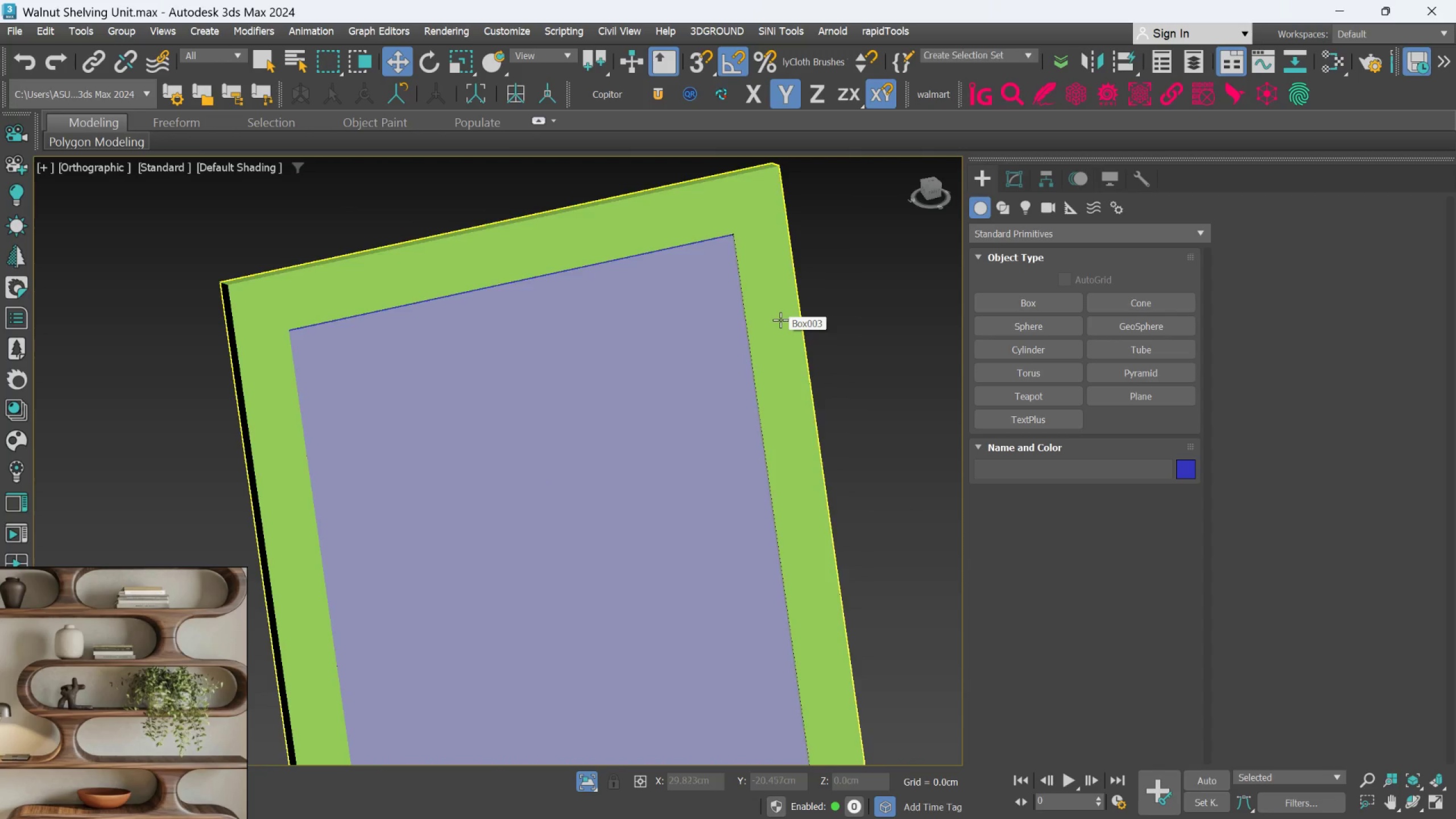 
hold_key(key=AltLeft, duration=0.33)
 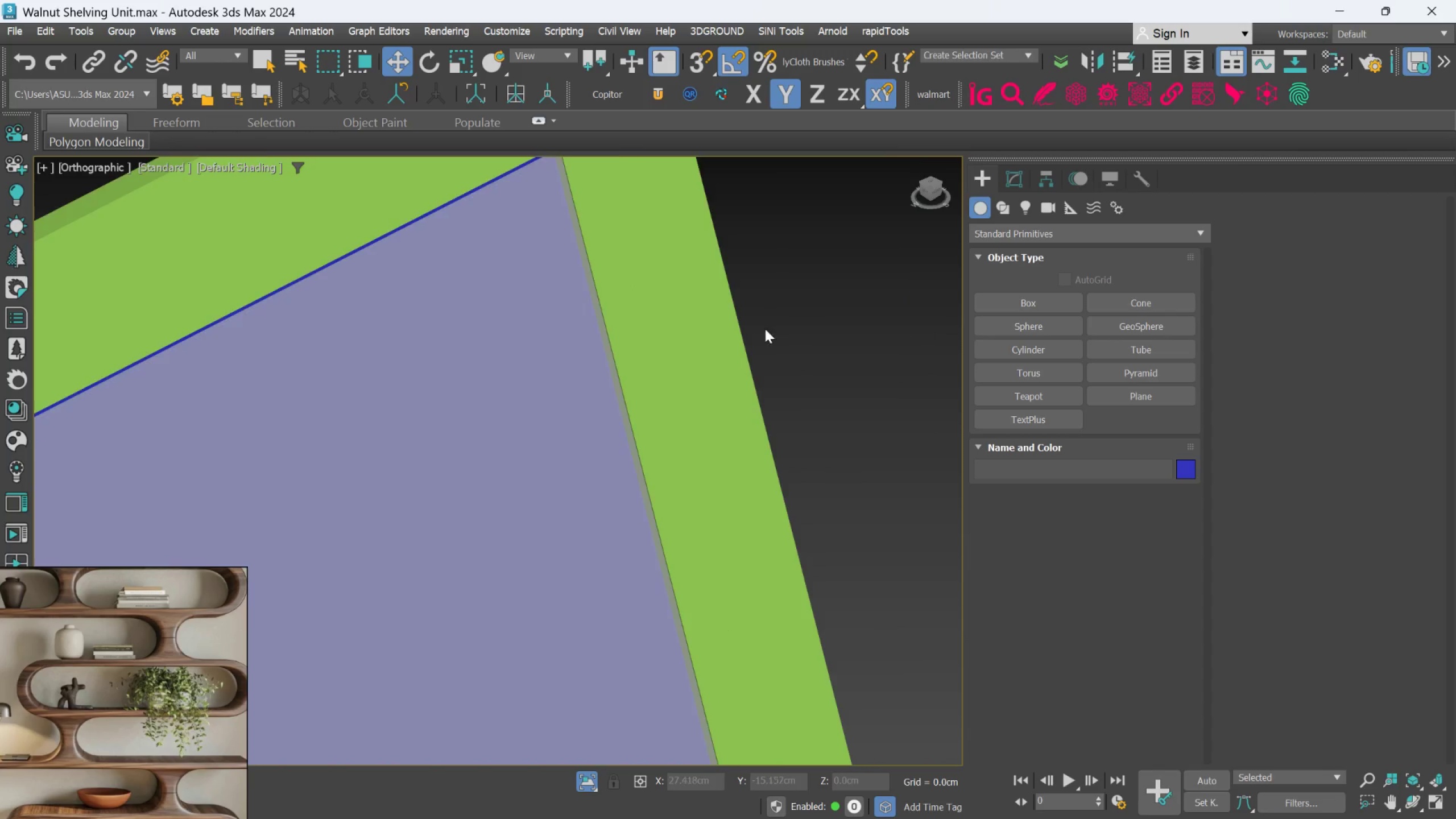 
scroll: coordinate [734, 268], scroll_direction: up, amount: 3.0
 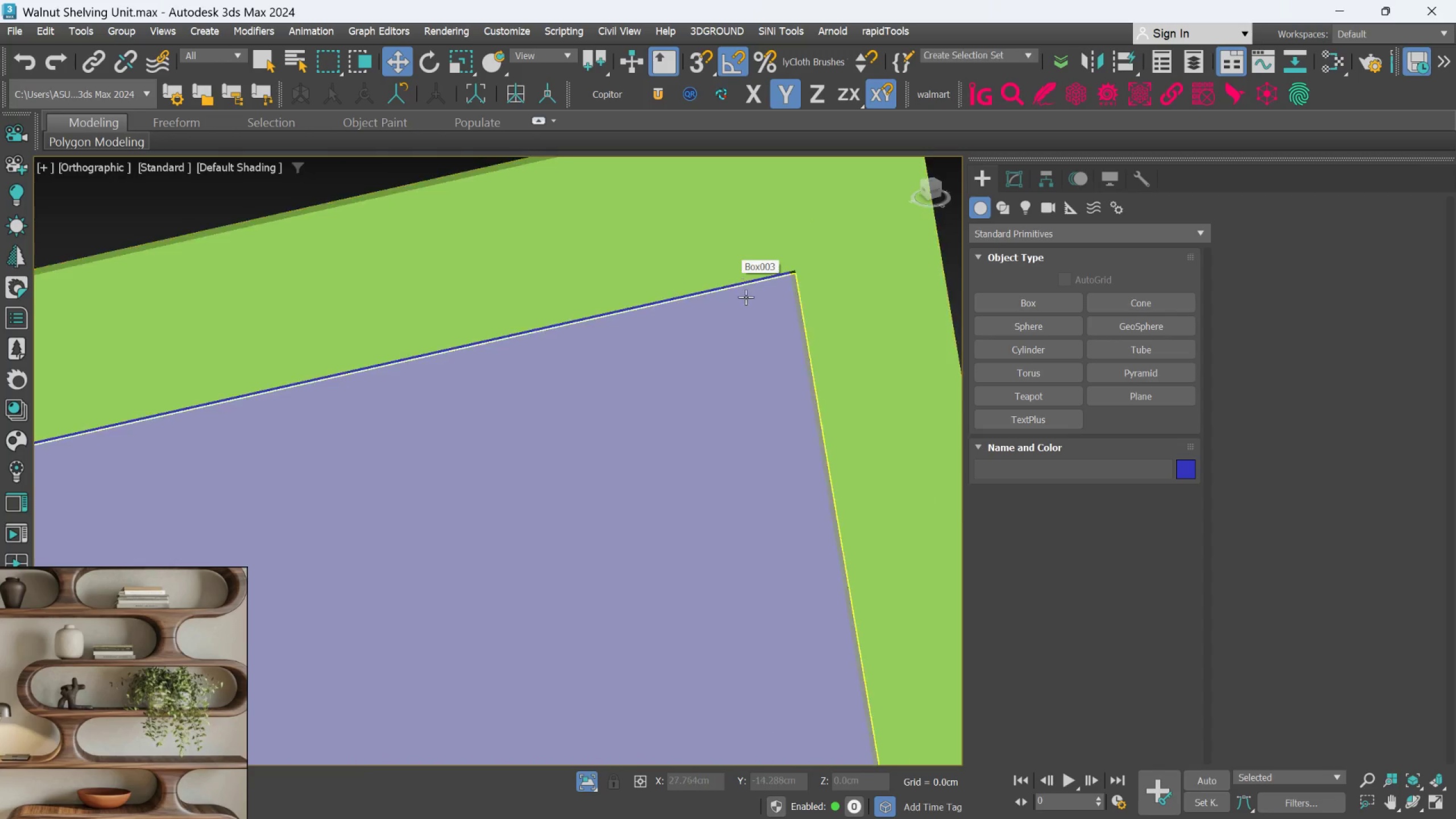 
scroll: coordinate [768, 349], scroll_direction: down, amount: 2.0
 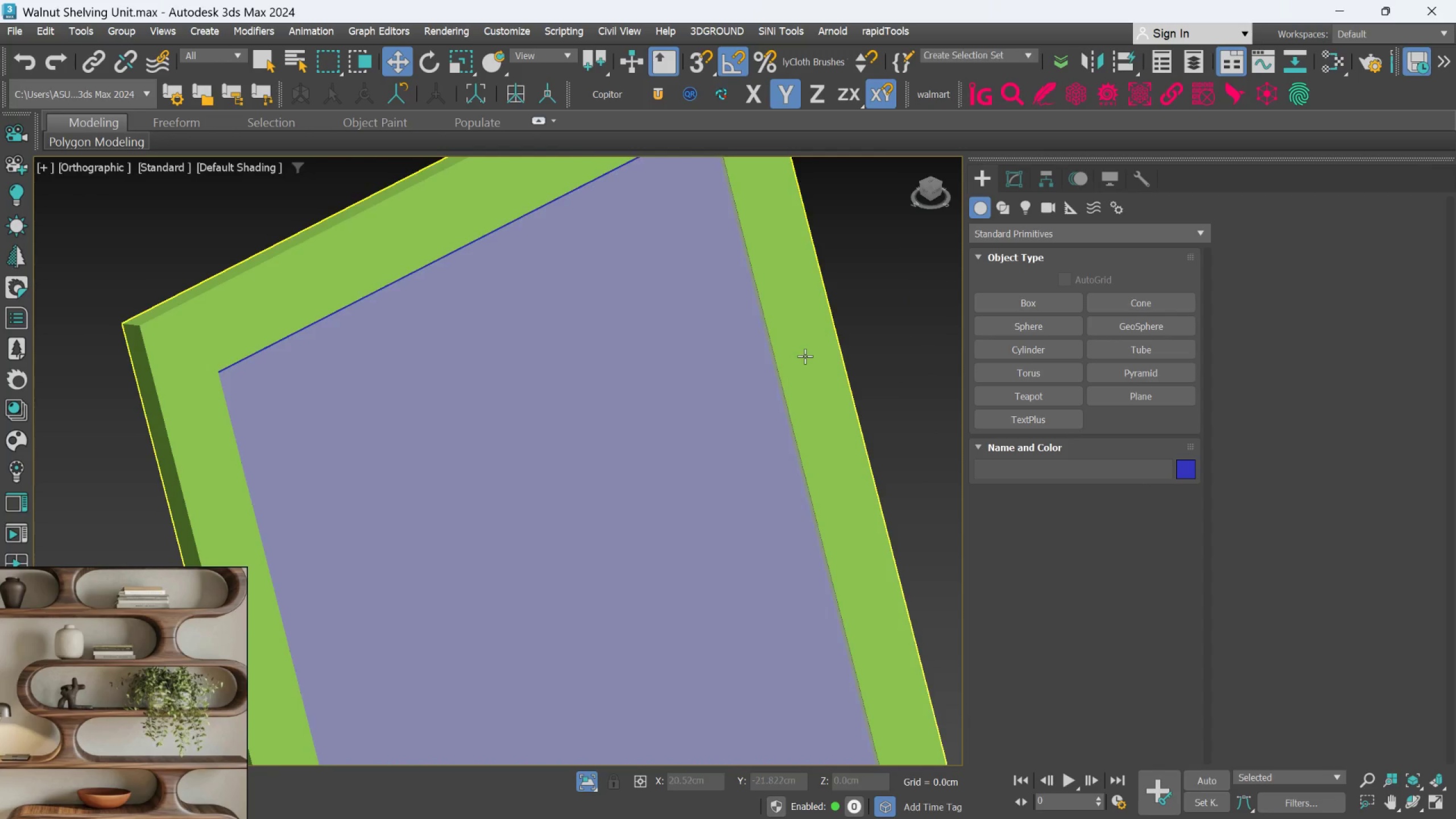 
hold_key(key=AltLeft, duration=0.34)
 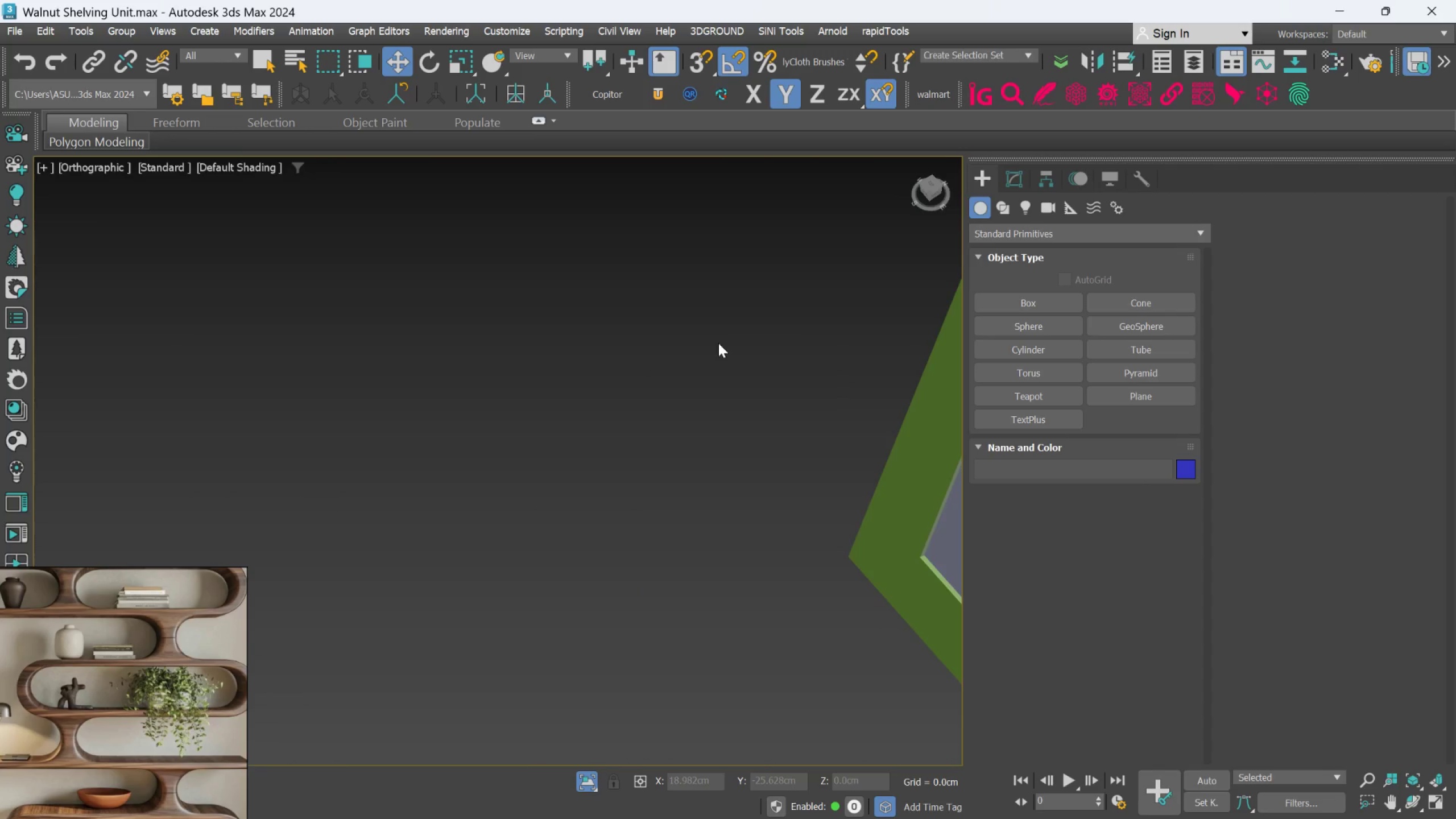 
scroll: coordinate [721, 354], scroll_direction: down, amount: 3.0
 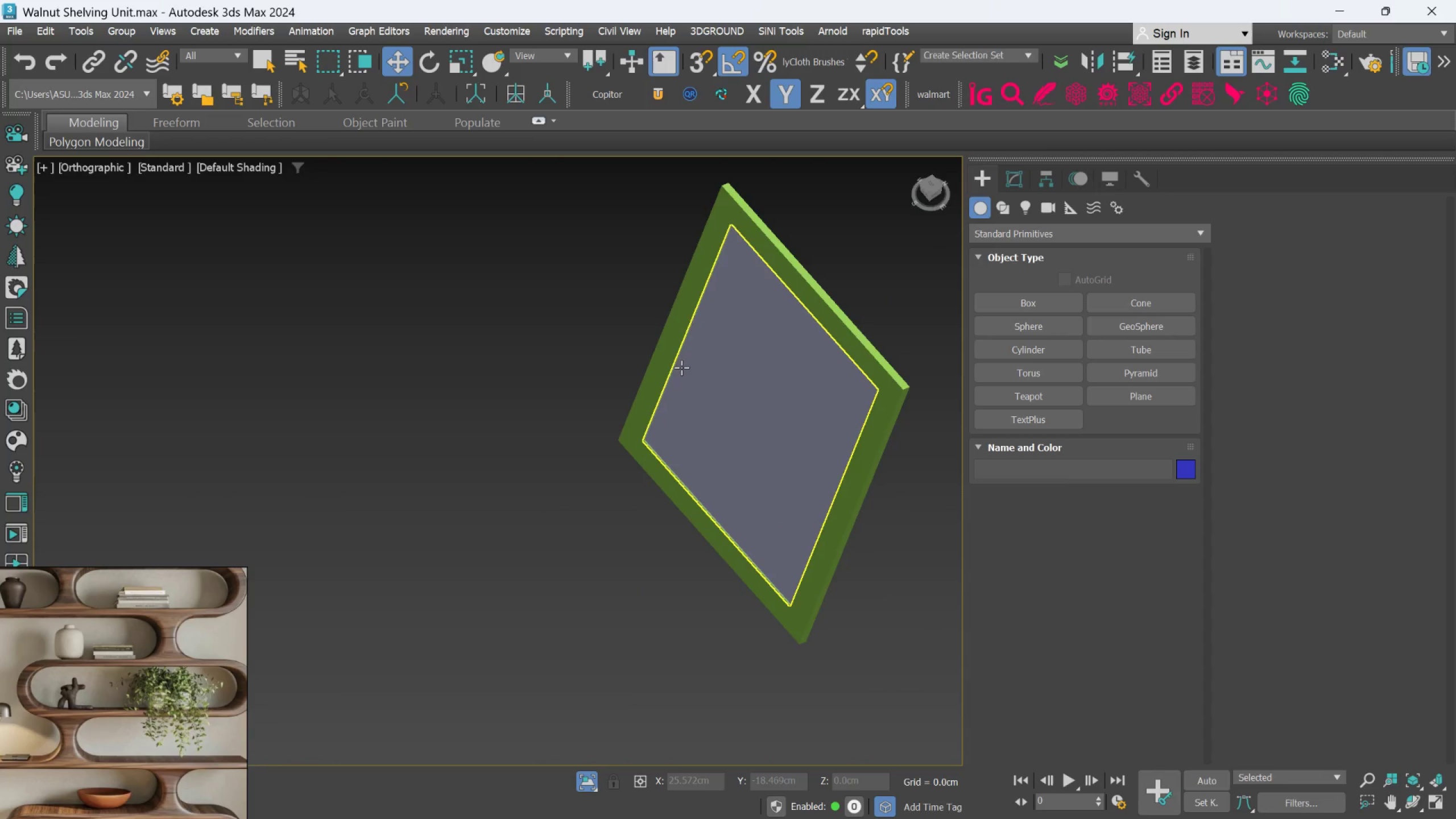 
hold_key(key=AltLeft, duration=0.5)
 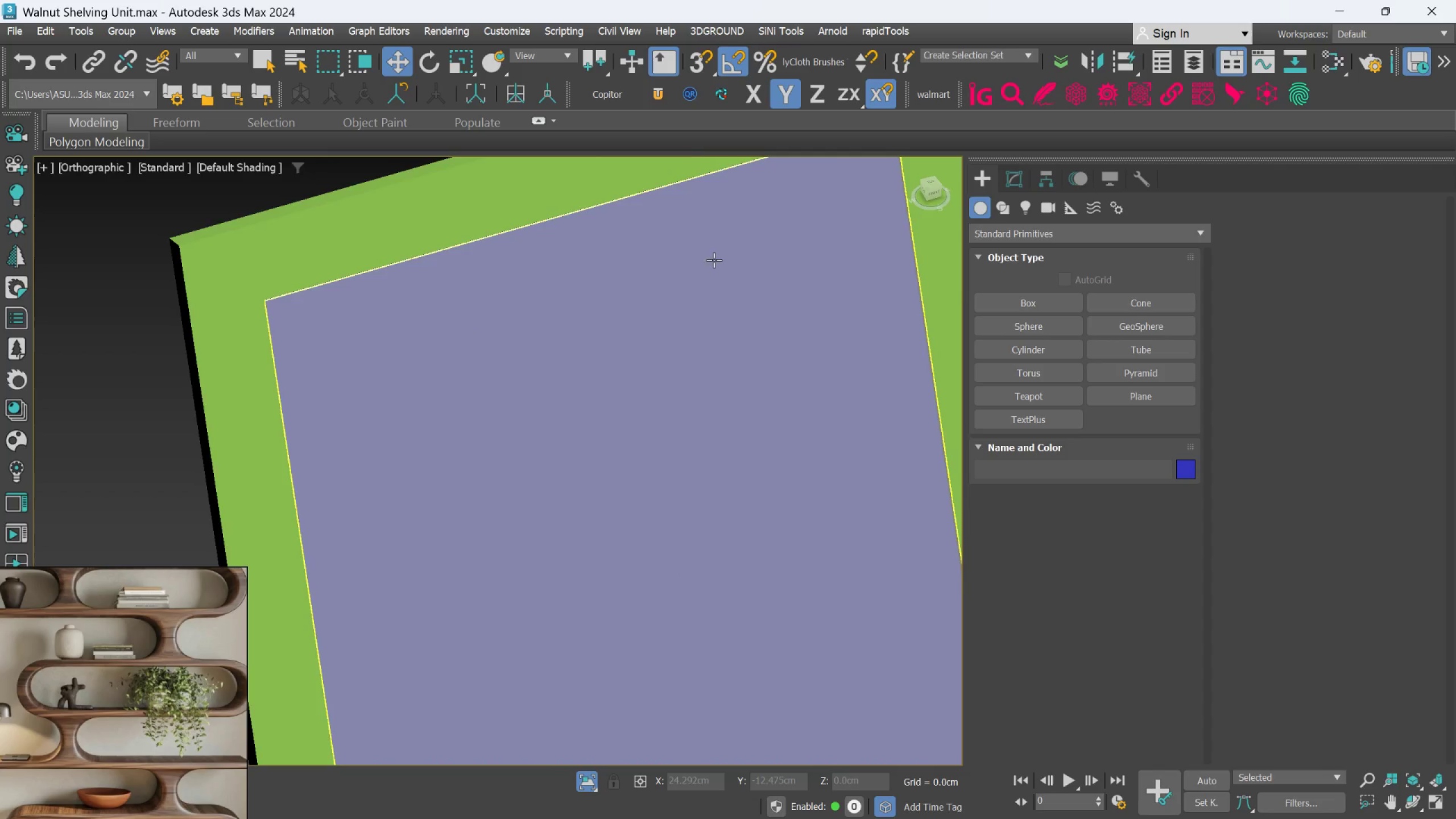 
scroll: coordinate [734, 326], scroll_direction: up, amount: 3.0
 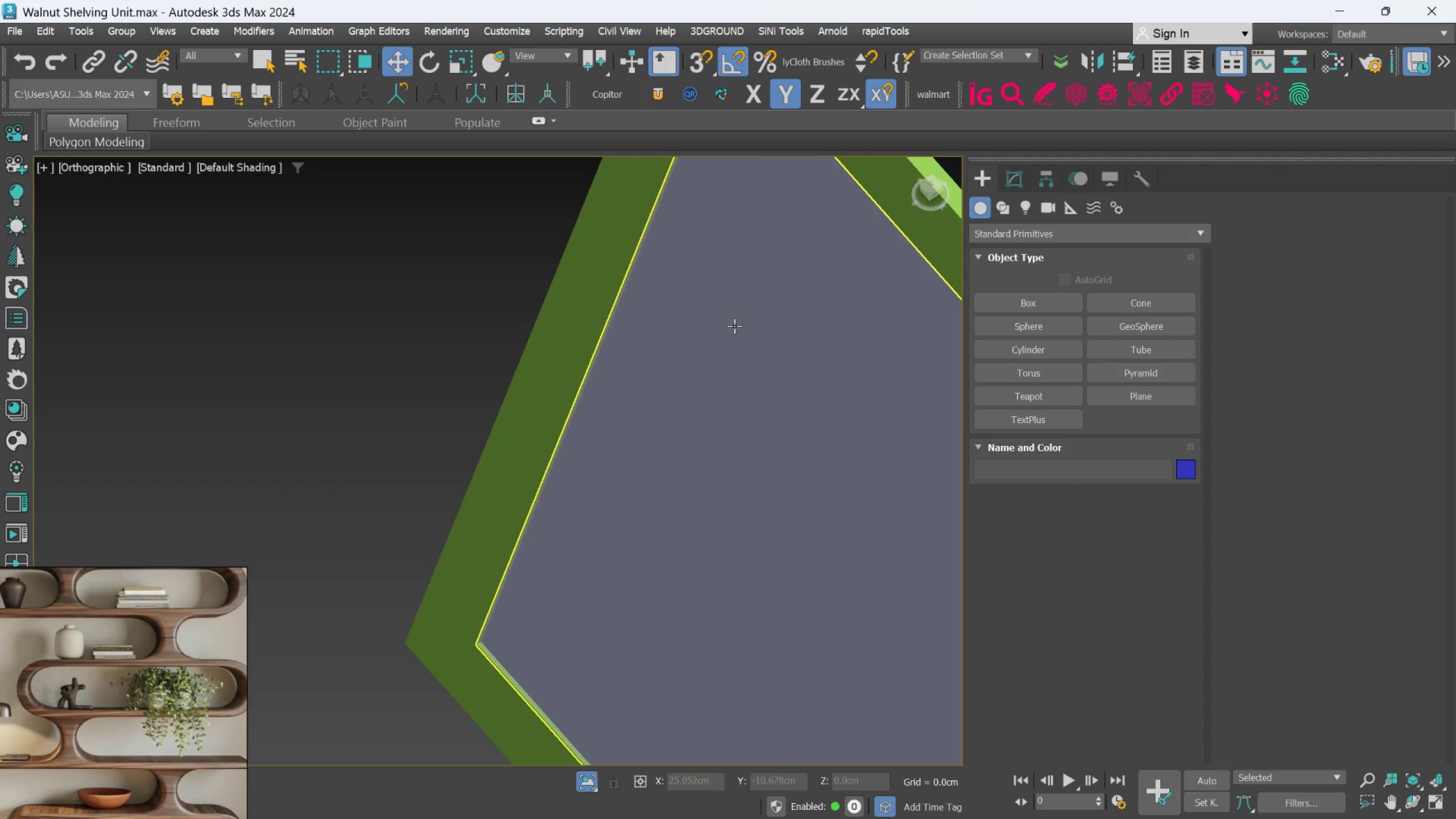 
hold_key(key=AltLeft, duration=0.5)
 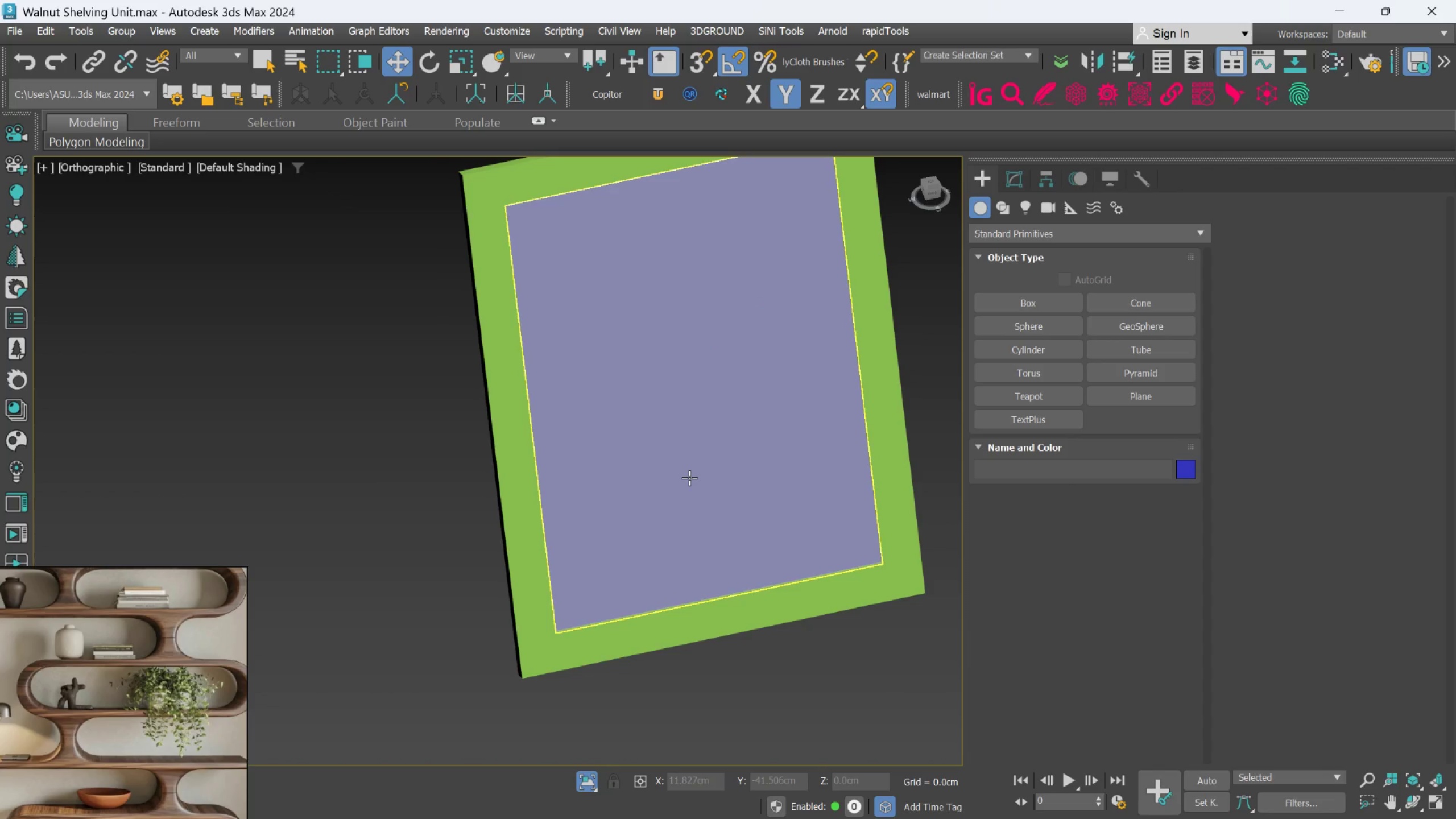 
scroll: coordinate [718, 334], scroll_direction: down, amount: 2.0
 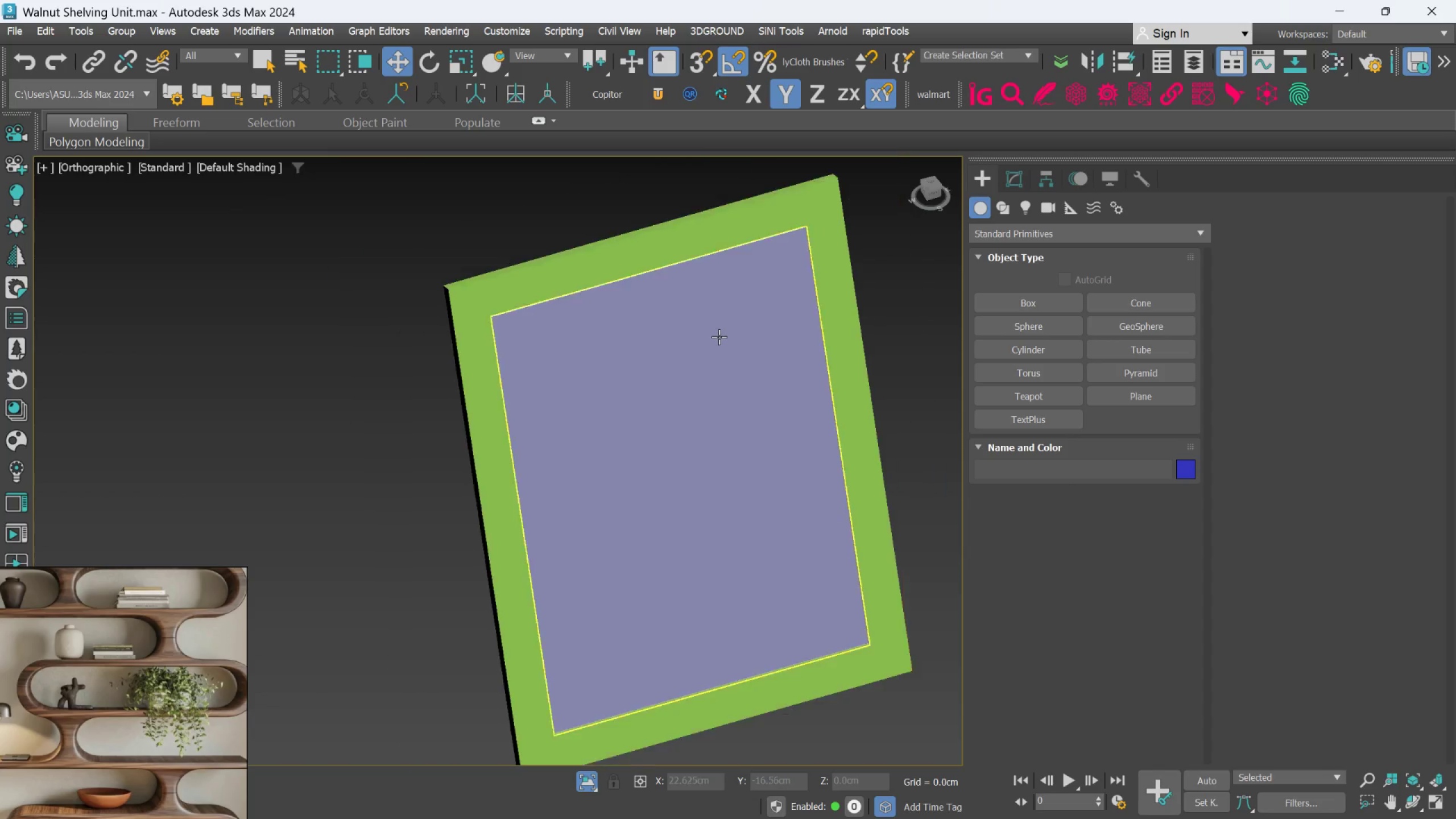 
left_click([689, 472])
 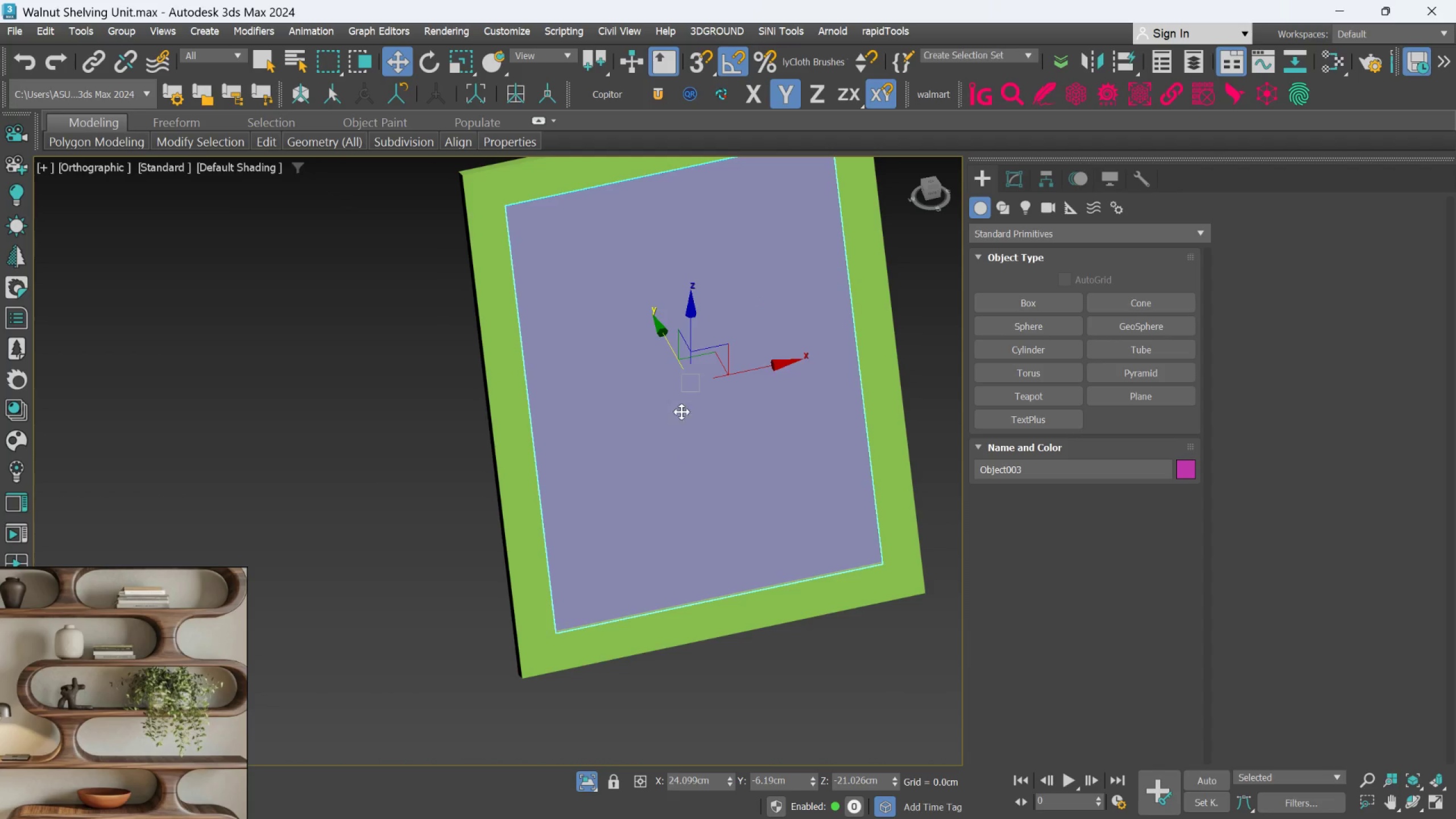 
hold_key(key=AltLeft, duration=0.58)
 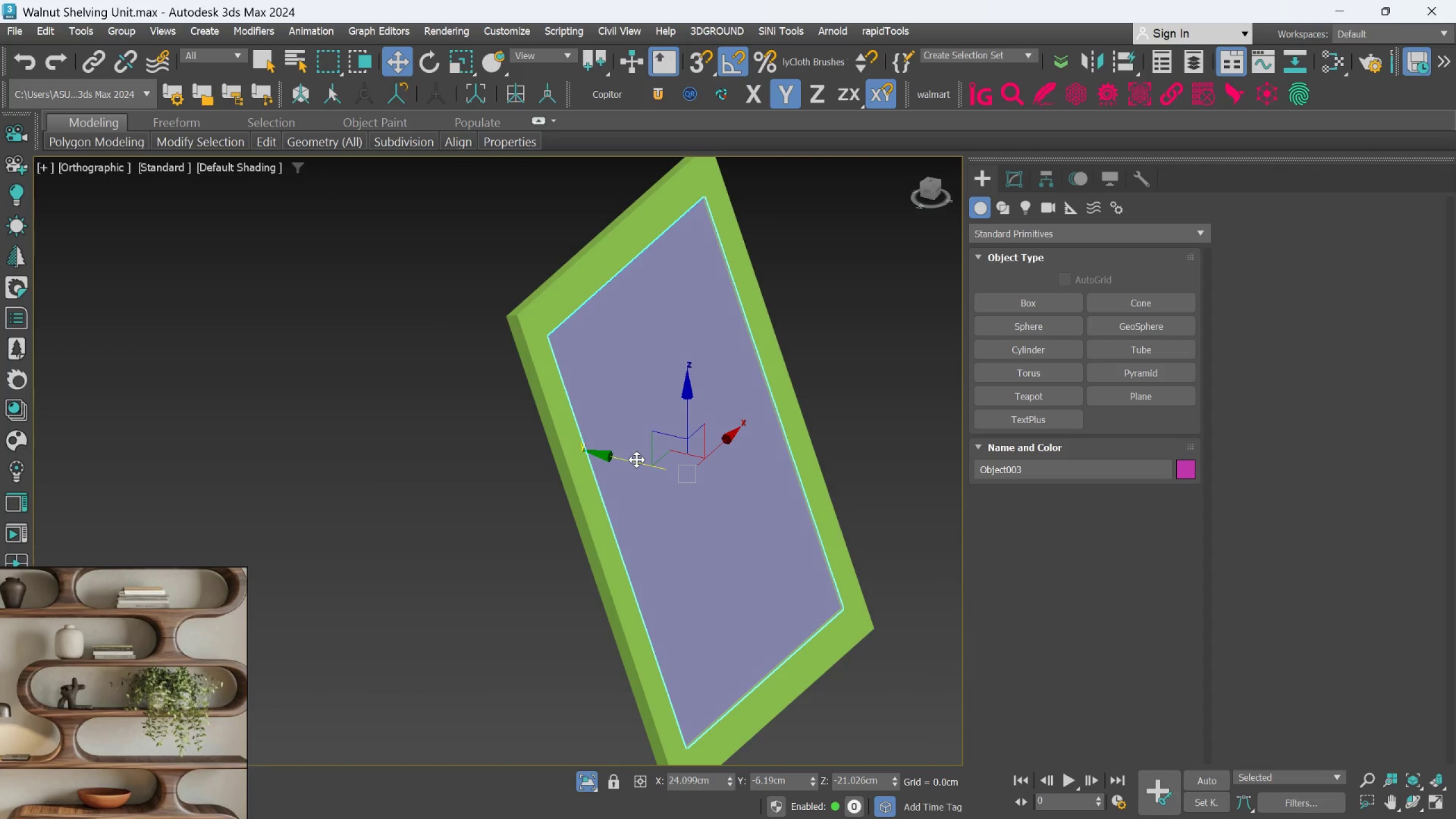 
scroll: coordinate [637, 456], scroll_direction: up, amount: 1.0
 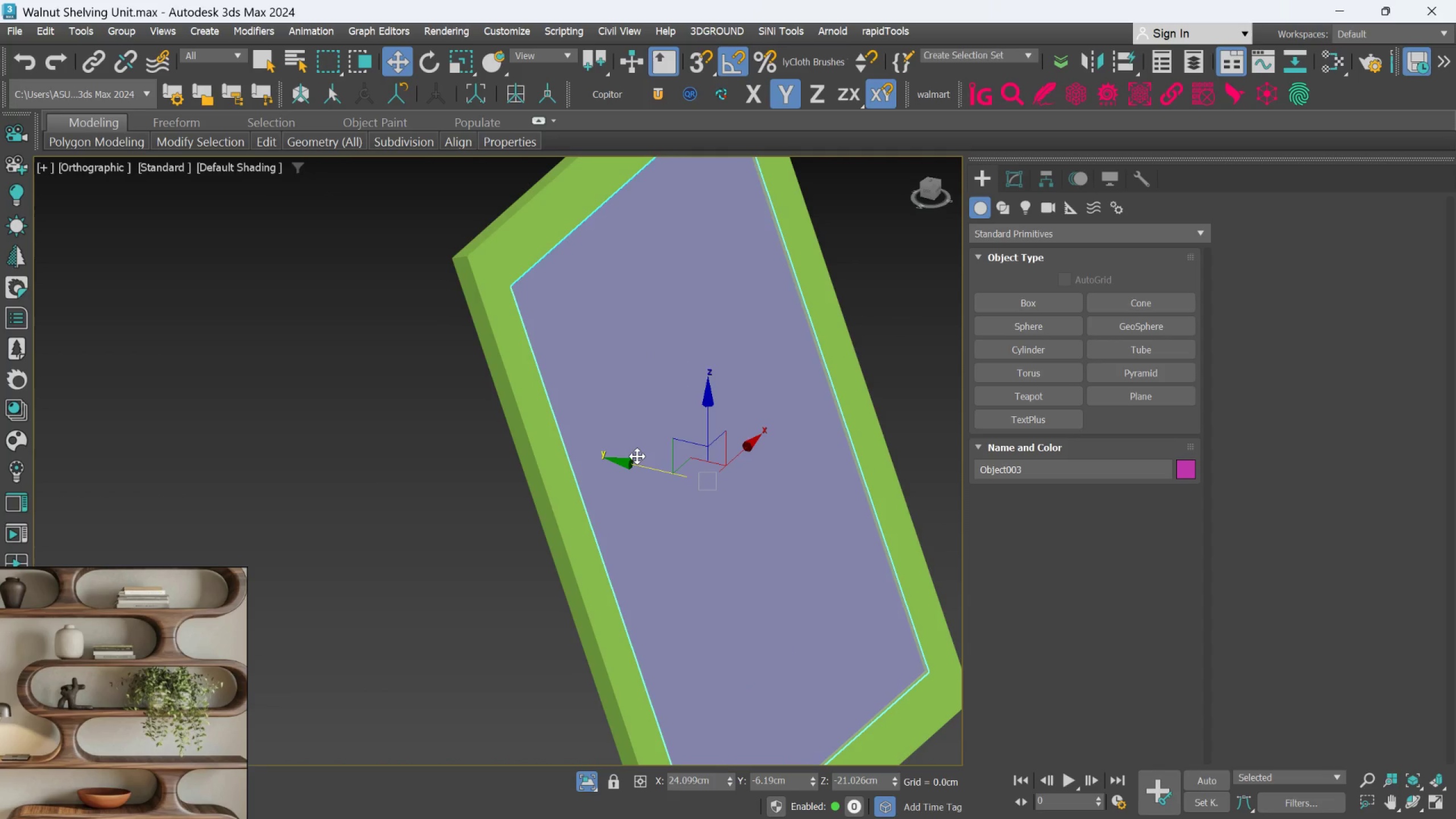 
hold_key(key=AltLeft, duration=0.52)
 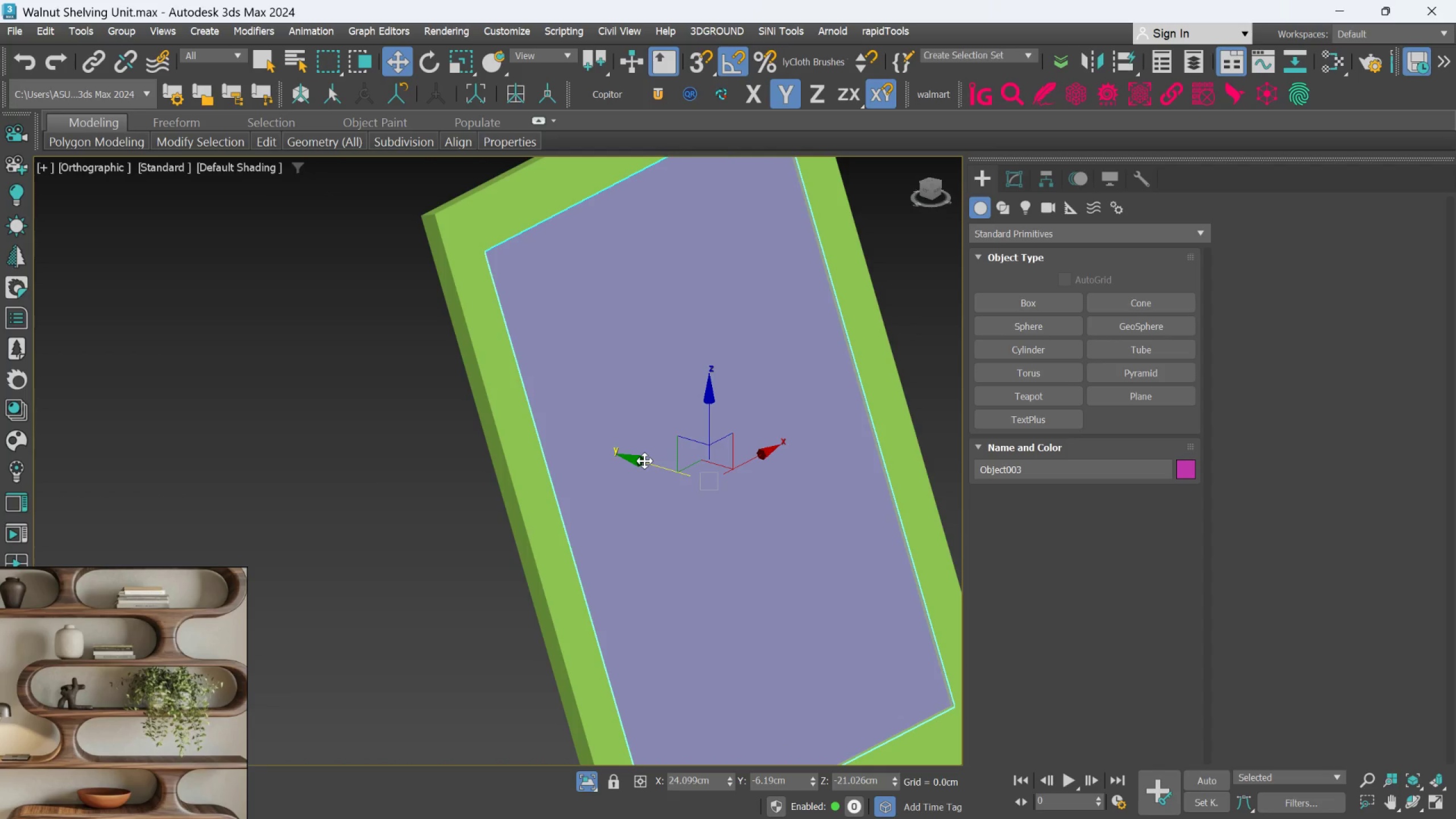 
left_click_drag(start_coordinate=[644, 461], to_coordinate=[642, 466])
 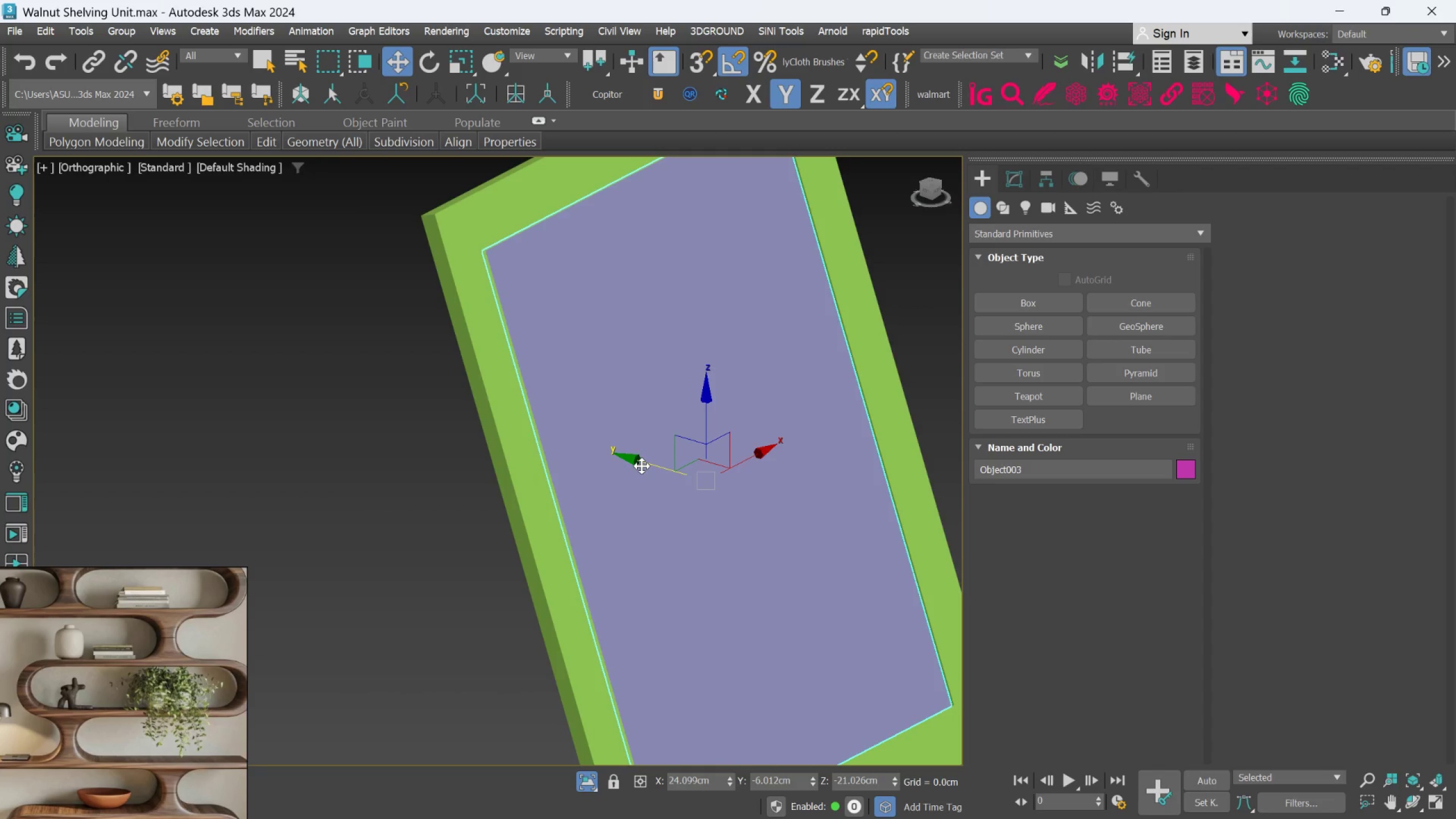 
hold_key(key=AltLeft, duration=0.34)
 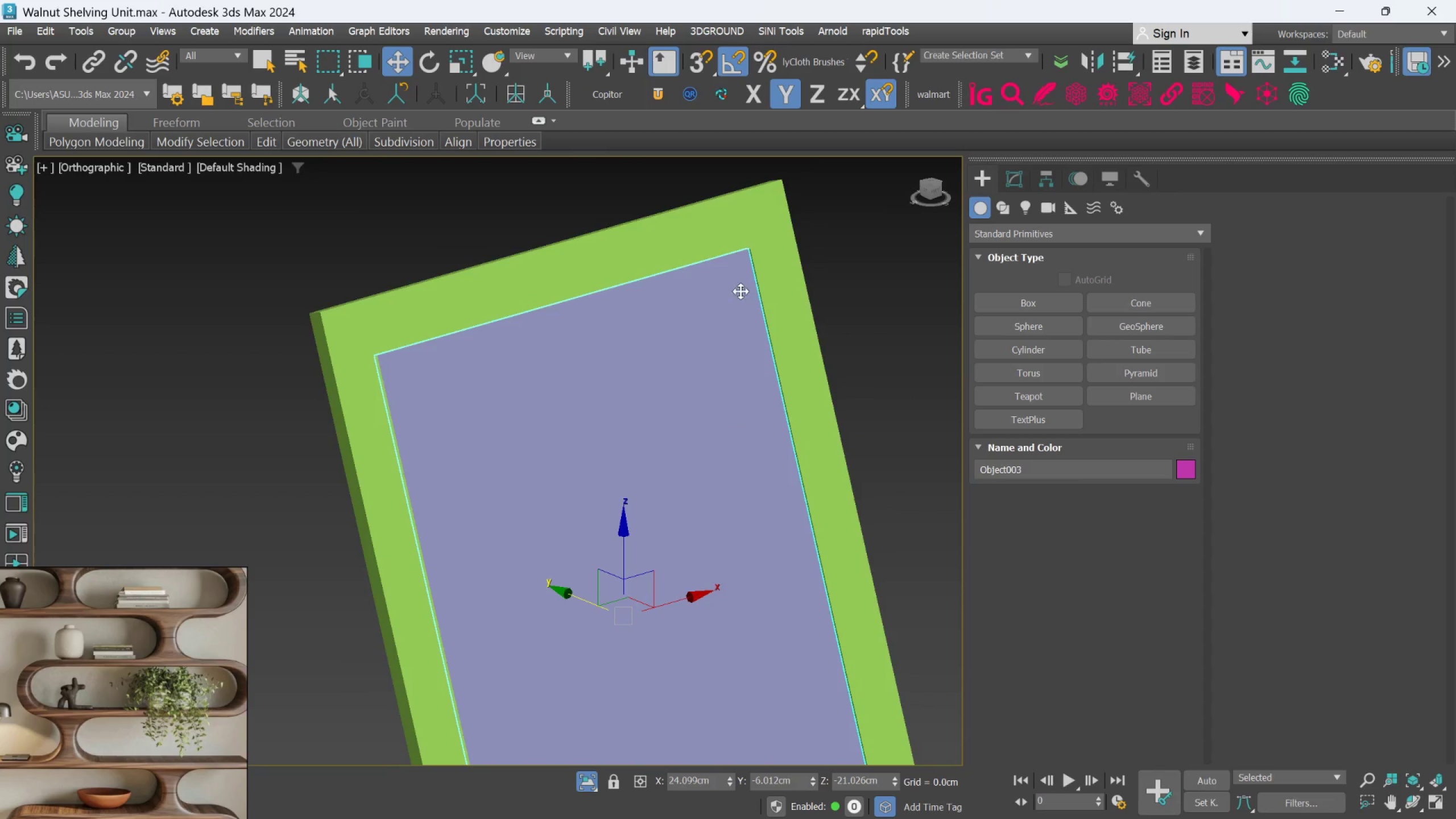 
hold_key(key=AltLeft, duration=0.52)
 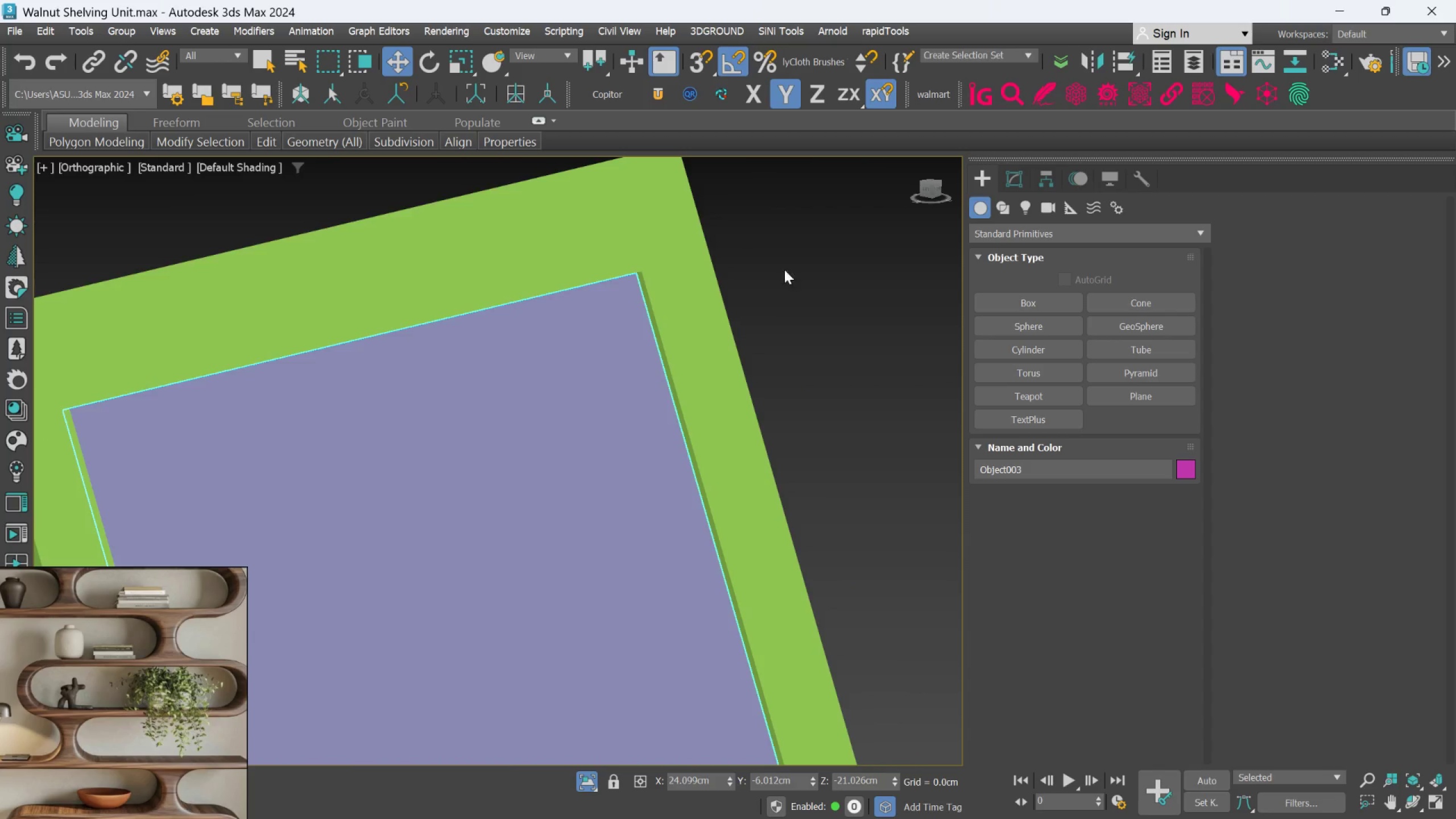 
scroll: coordinate [768, 240], scroll_direction: up, amount: 2.0
 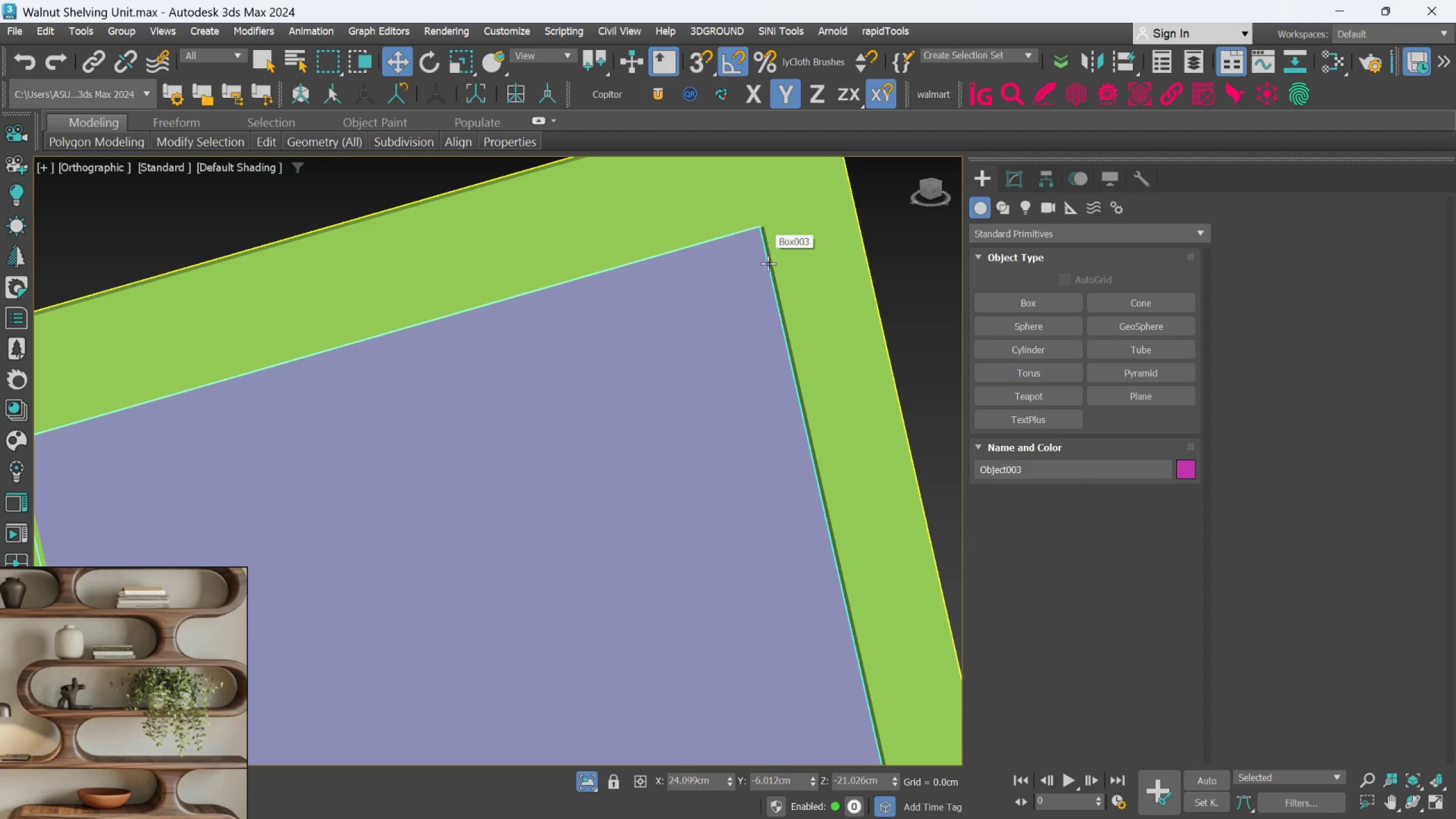 
scroll: coordinate [783, 289], scroll_direction: down, amount: 2.0
 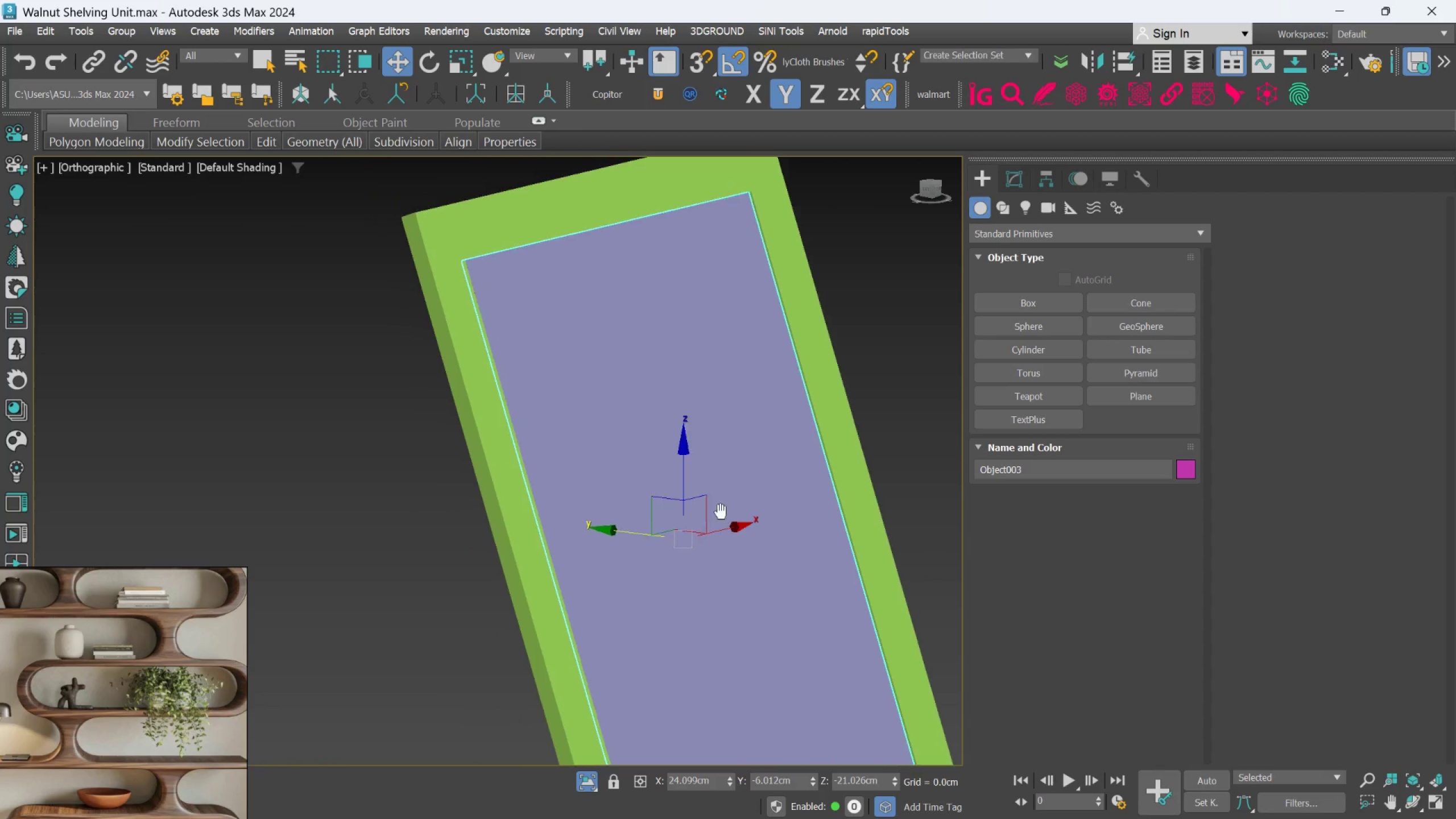 
scroll: coordinate [653, 541], scroll_direction: up, amount: 2.0
 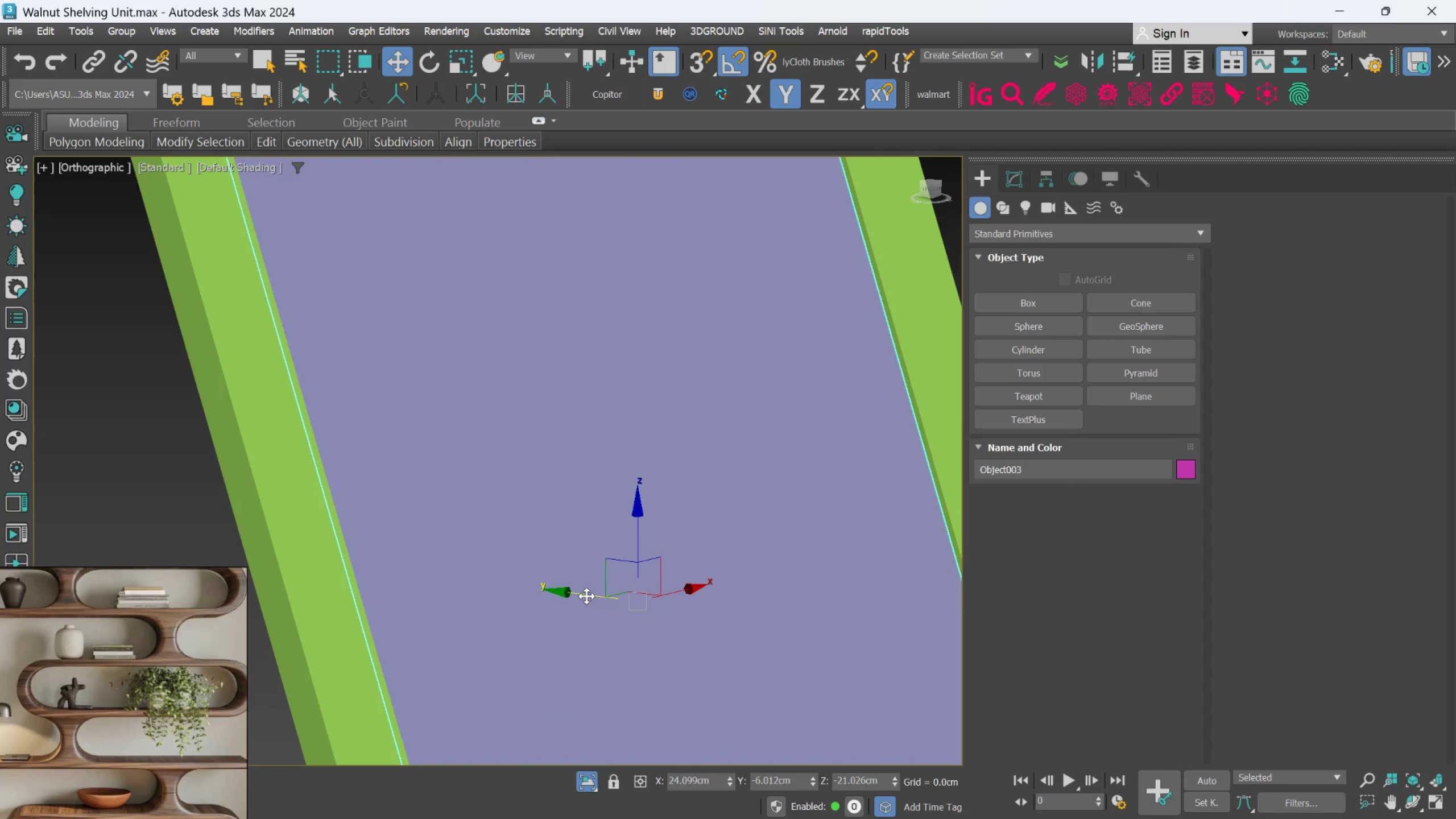 
wait(5.07)
 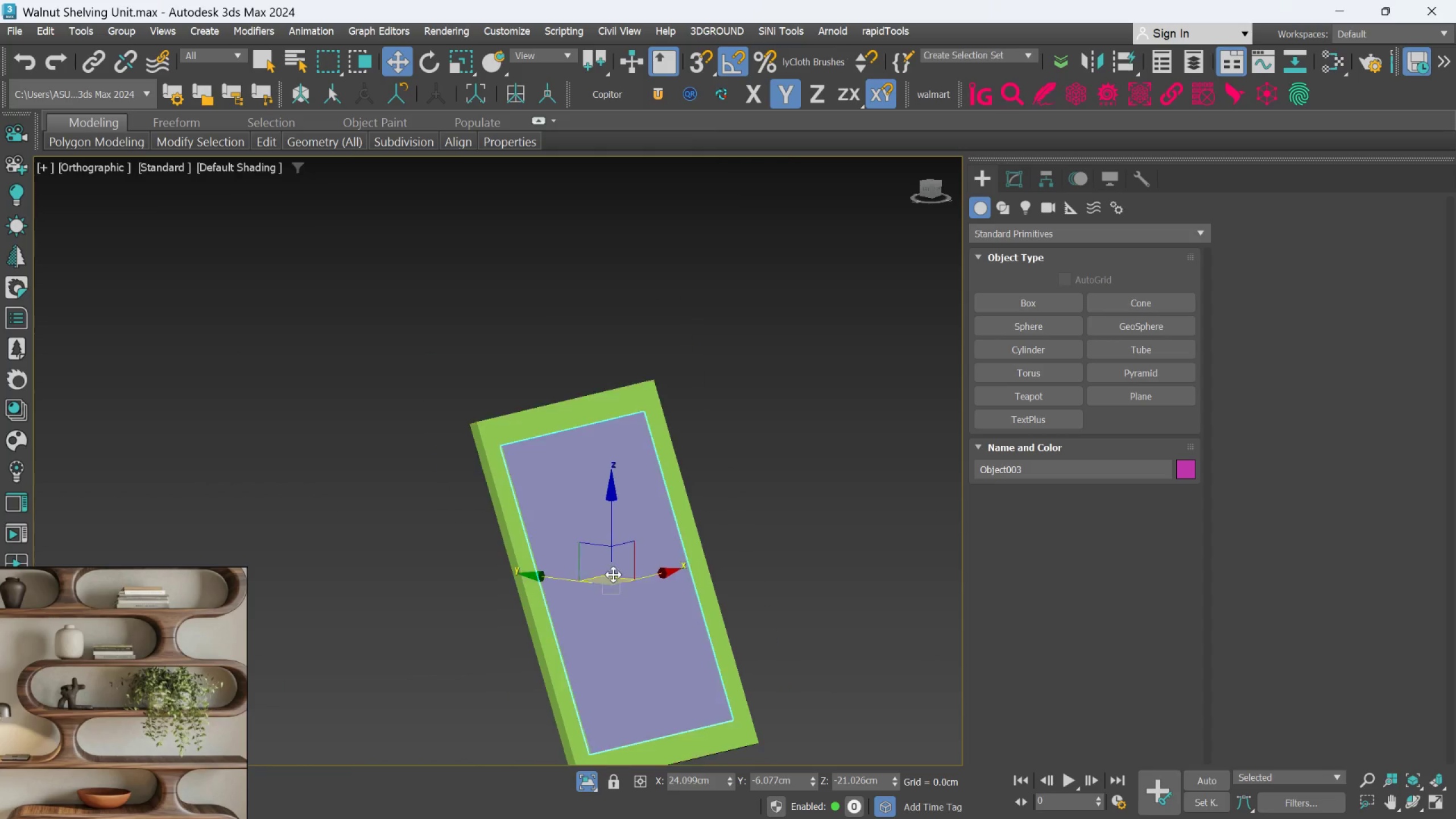 
hold_key(key=AltLeft, duration=0.38)
 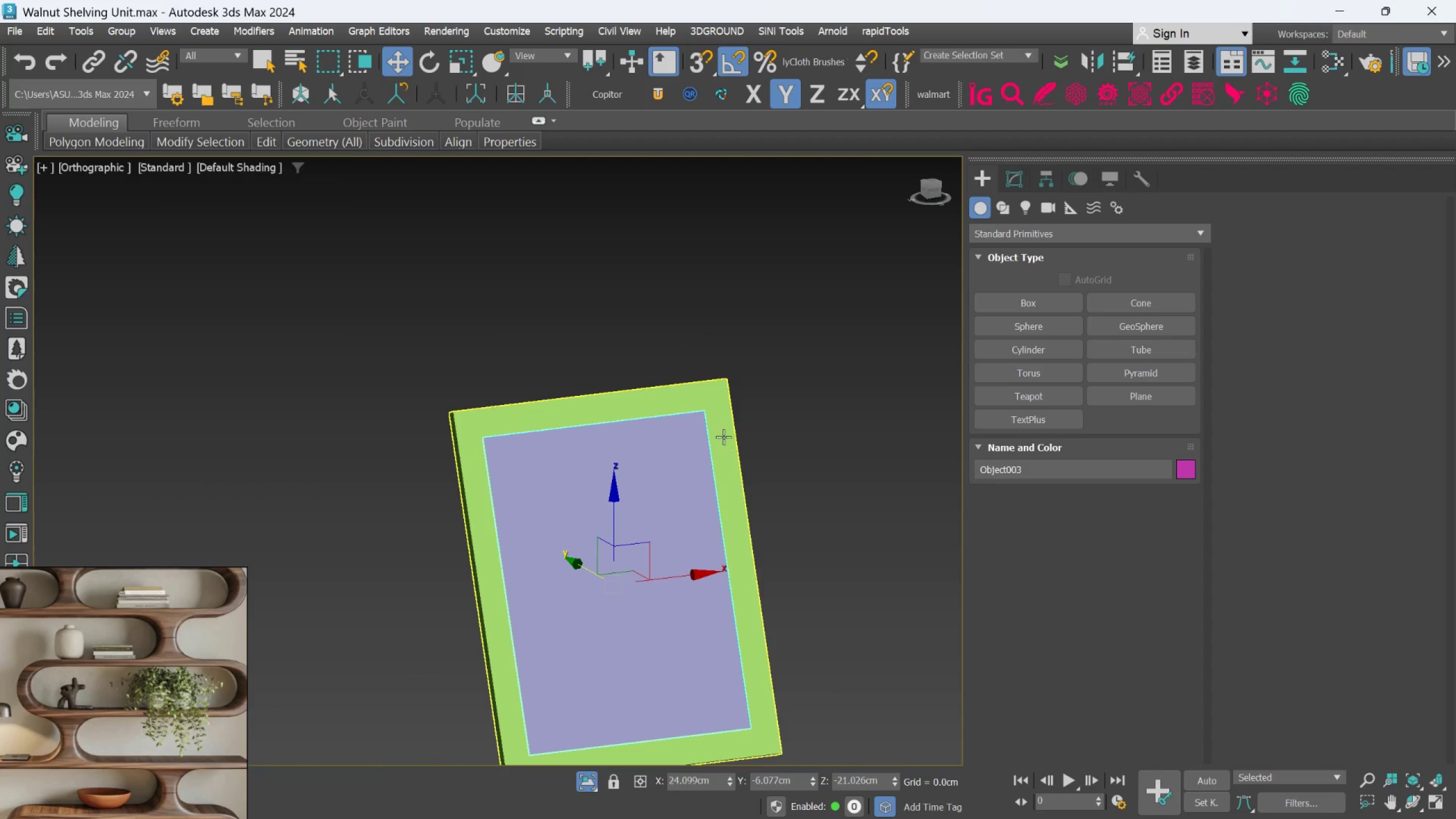 
scroll: coordinate [602, 580], scroll_direction: down, amount: 4.0
 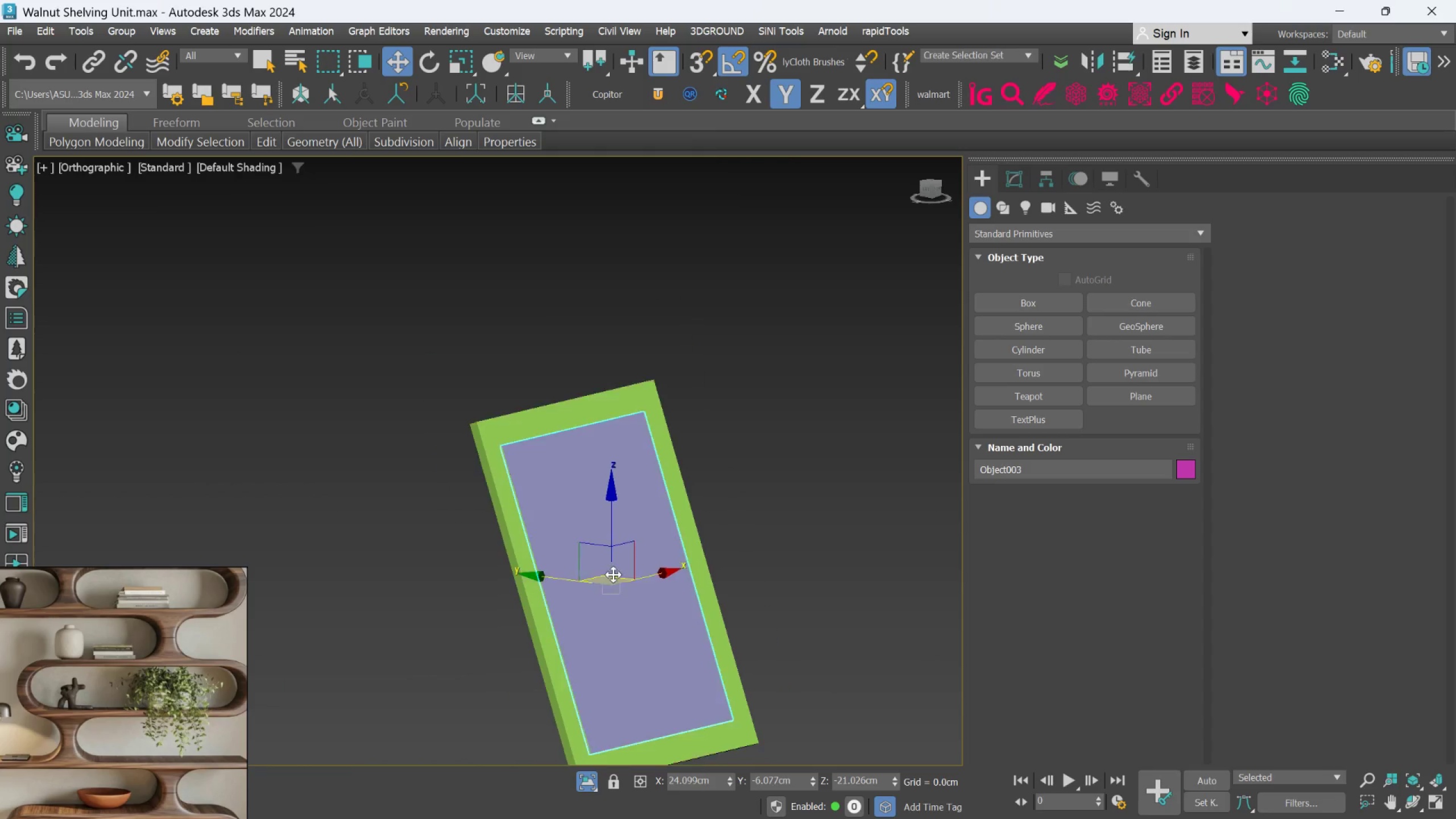 
scroll: coordinate [635, 380], scroll_direction: up, amount: 11.0
 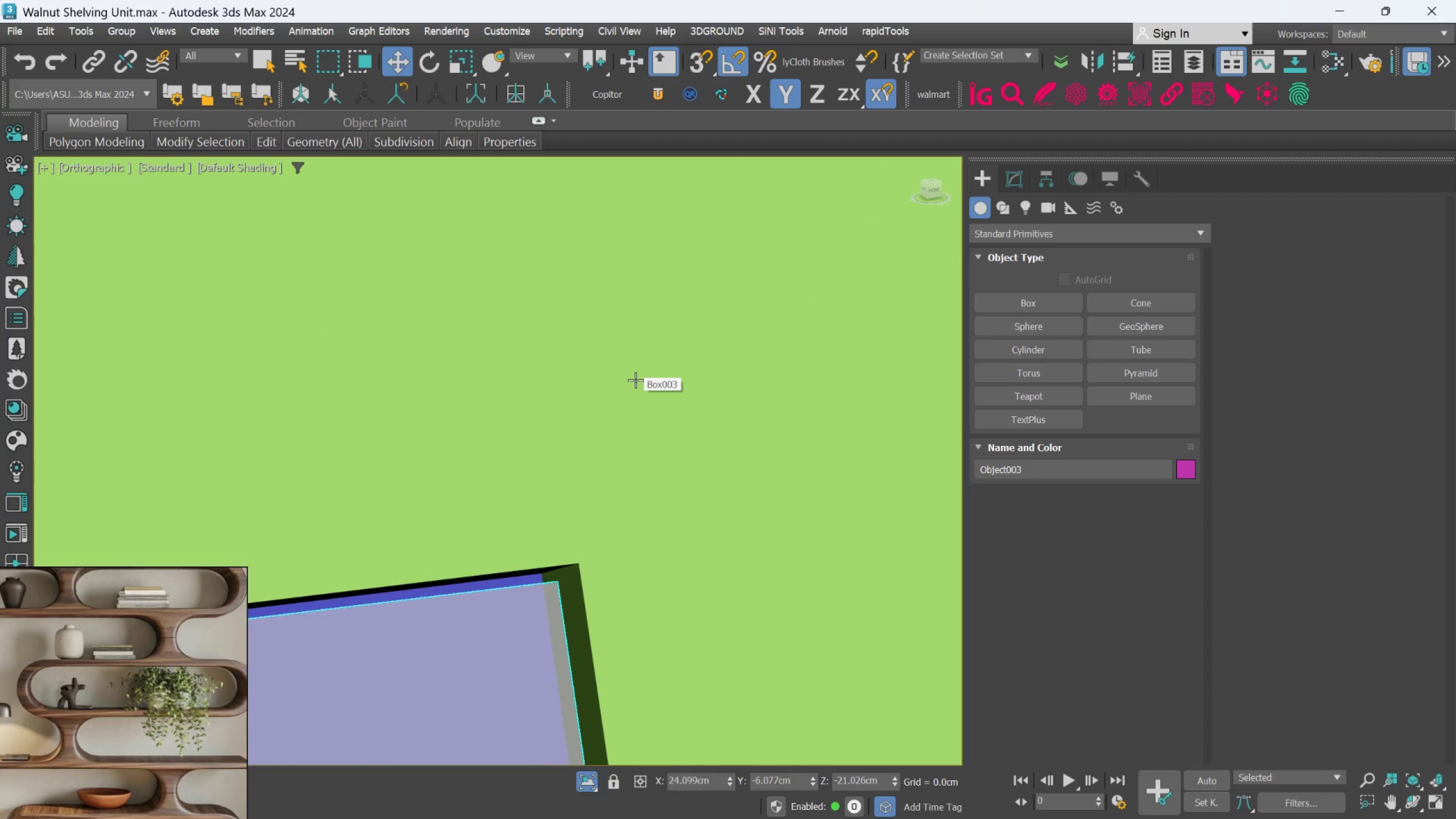 
hold_key(key=AltLeft, duration=0.36)
 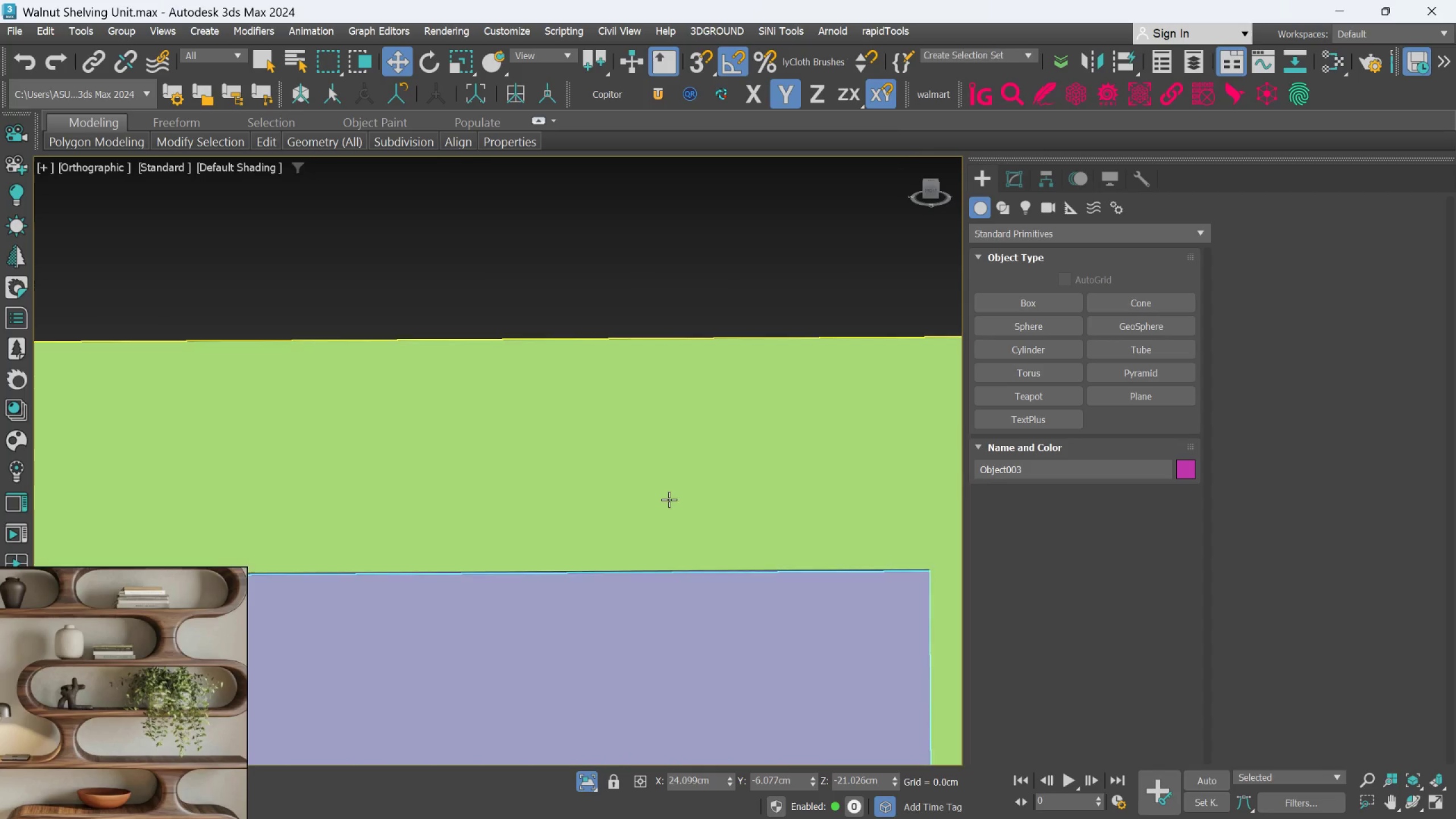 
scroll: coordinate [686, 502], scroll_direction: down, amount: 9.0
 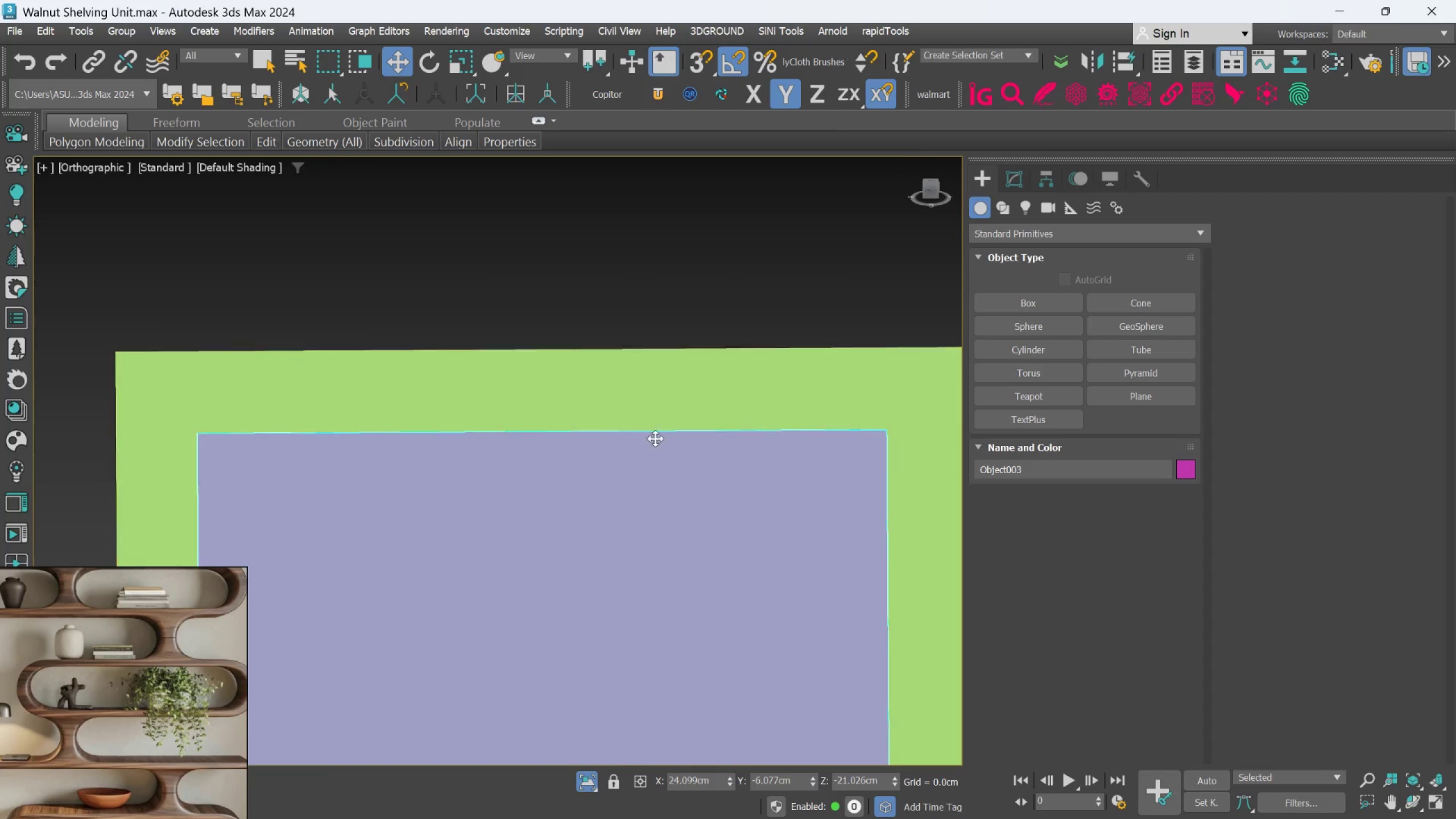 
scroll: coordinate [410, 445], scroll_direction: none, amount: 0.0
 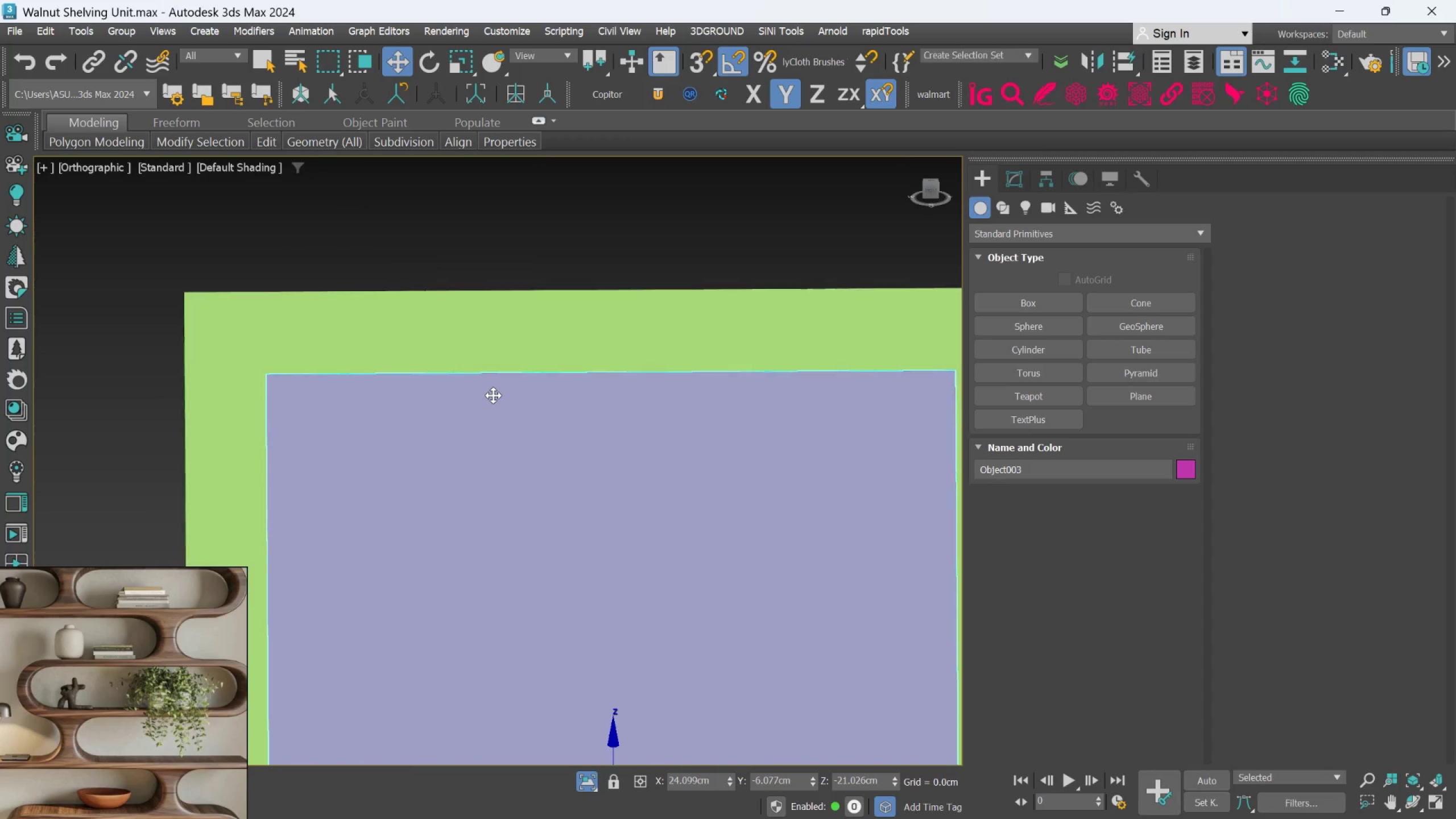 
hold_key(key=AltLeft, duration=0.62)
 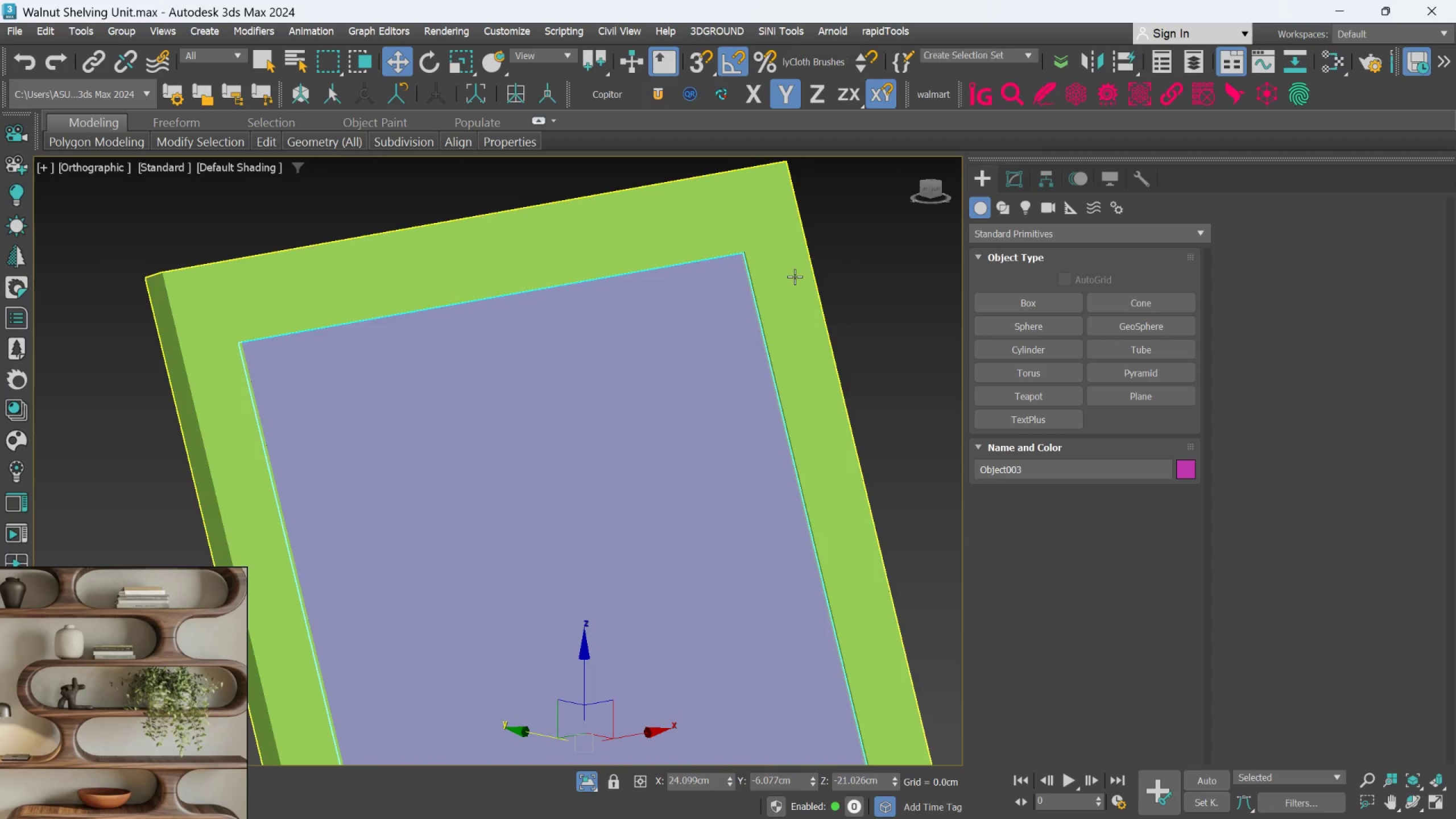 
scroll: coordinate [793, 250], scroll_direction: up, amount: 3.0
 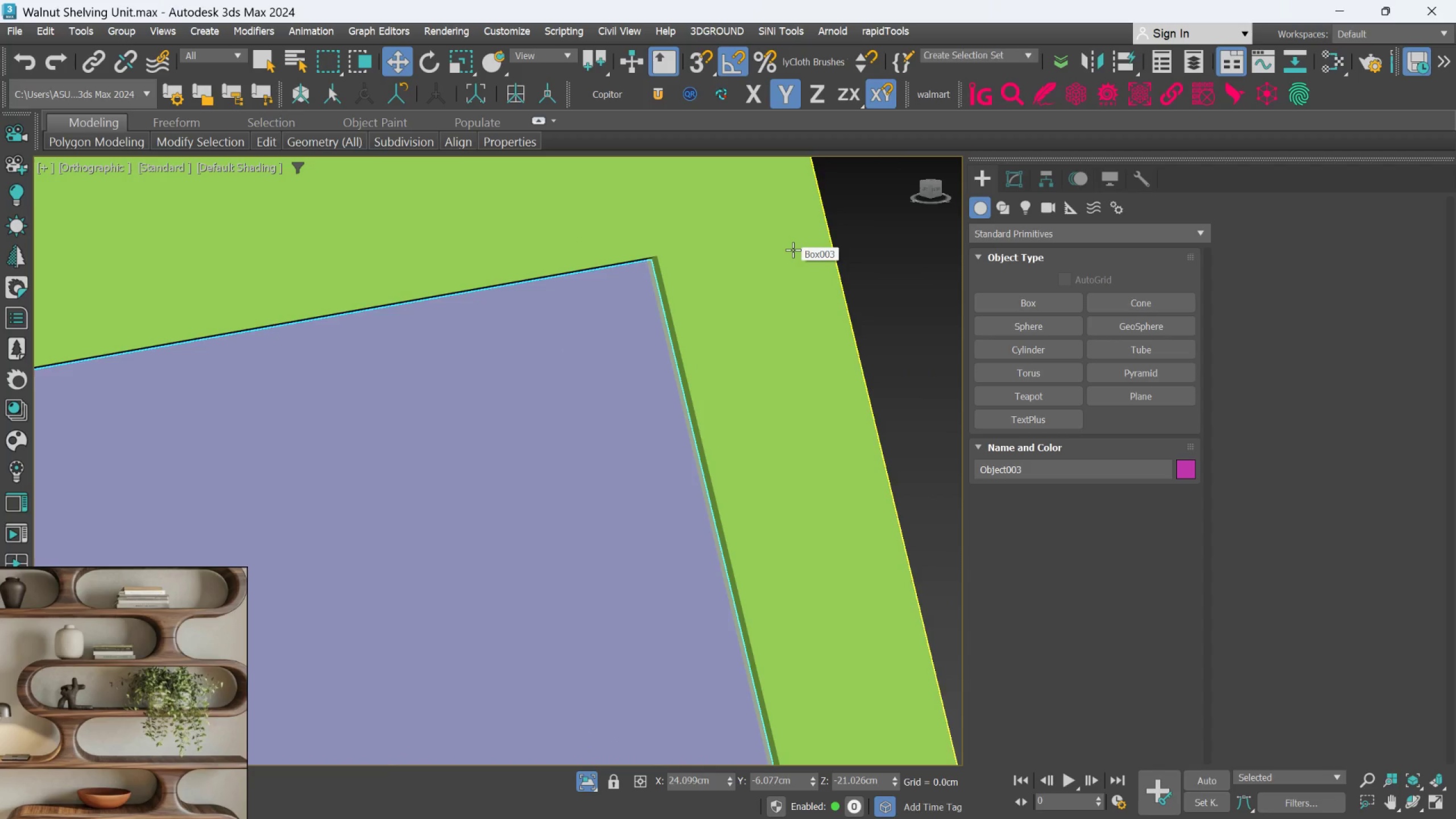 
scroll: coordinate [790, 250], scroll_direction: down, amount: 3.0
 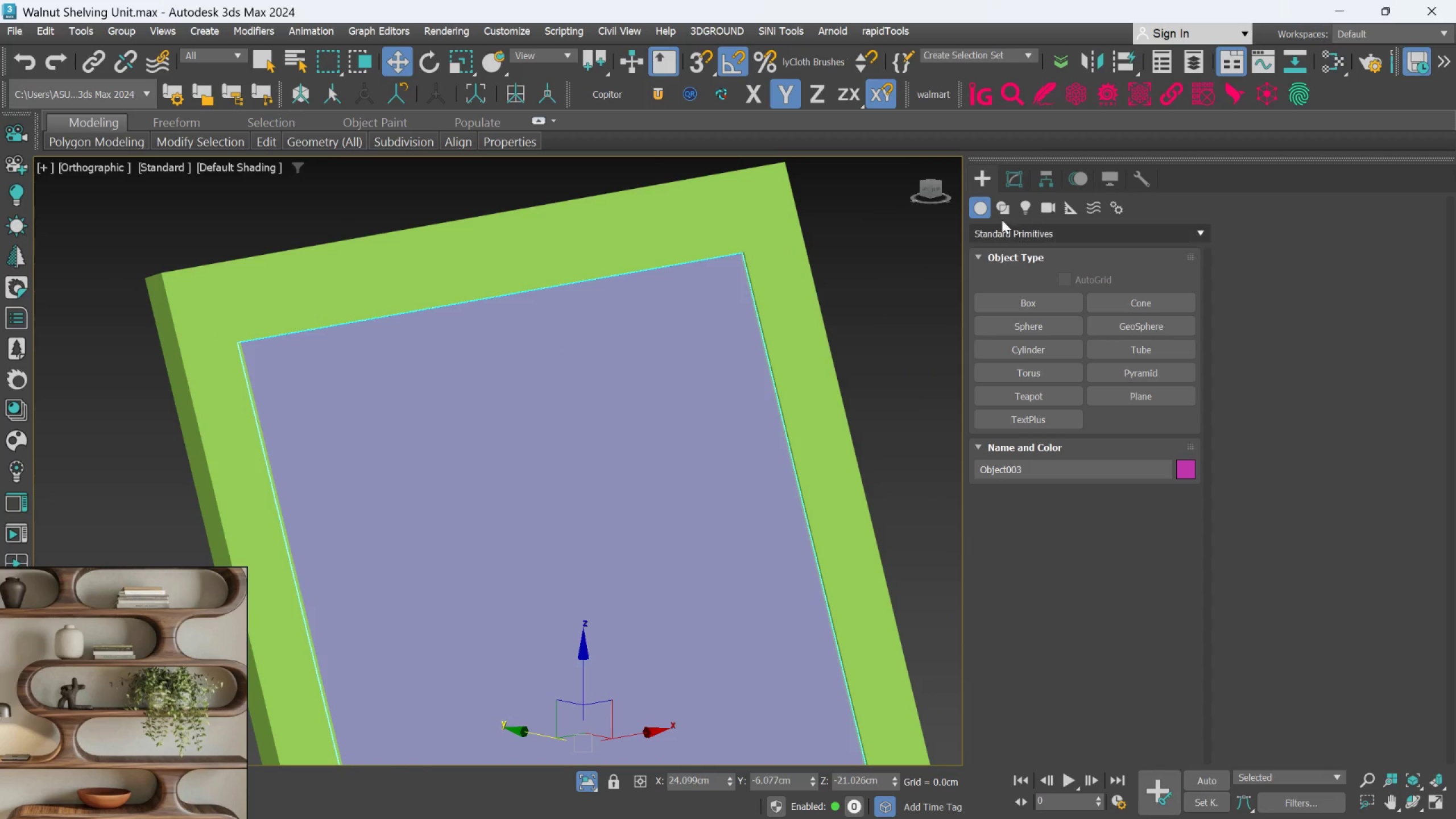 
left_click([1018, 180])
 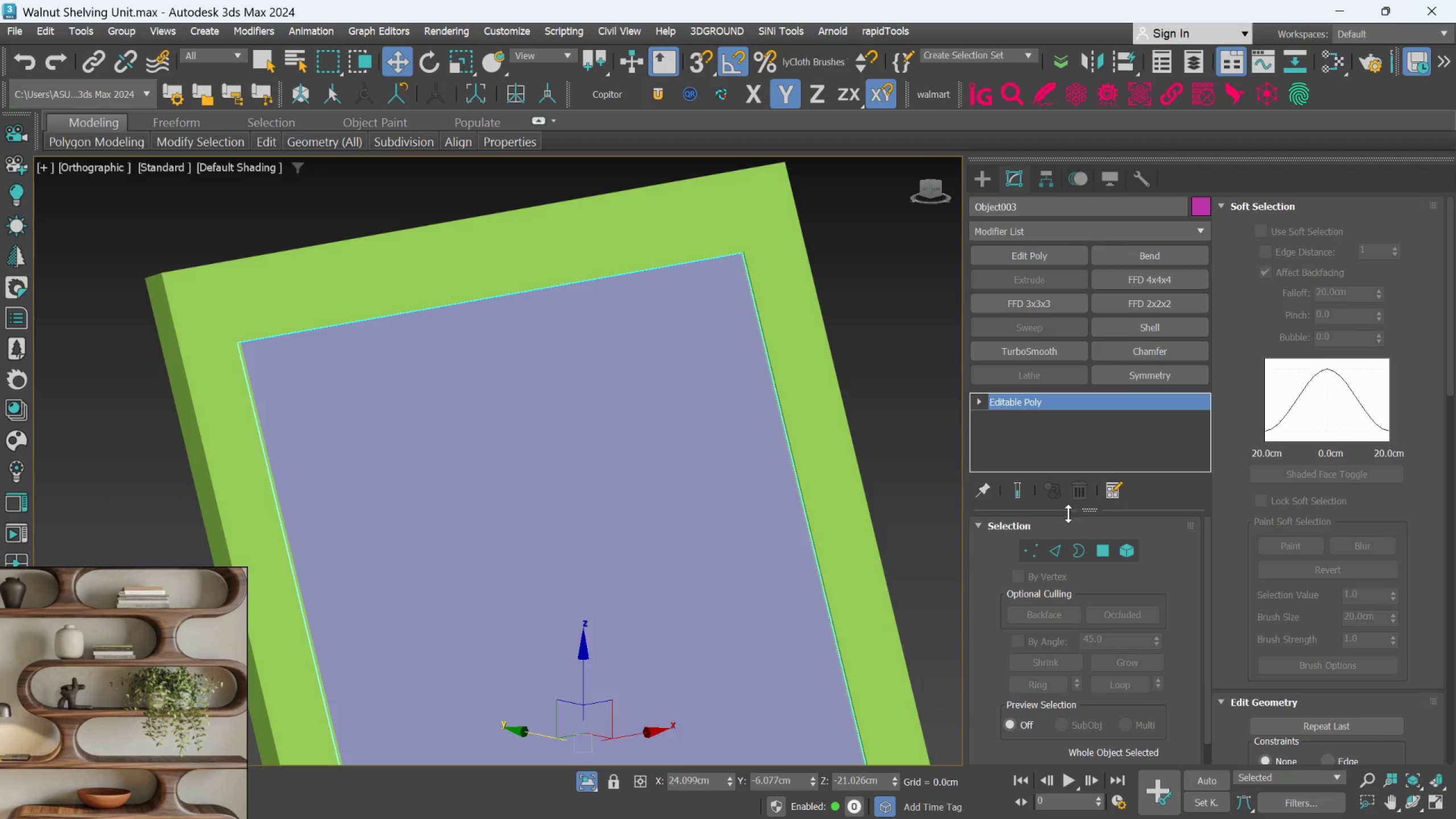 
left_click([1015, 548])
 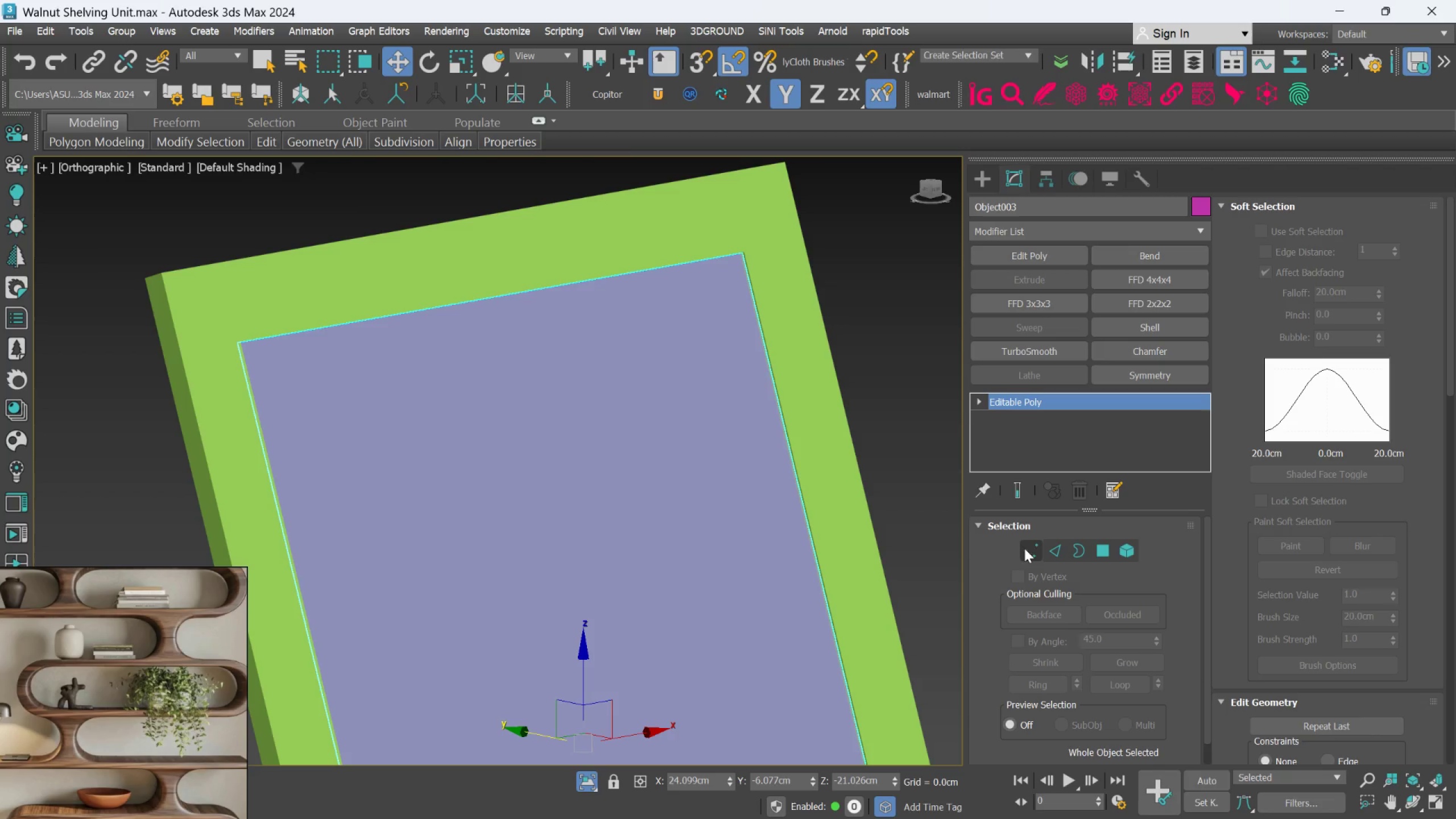 
left_click([1029, 548])
 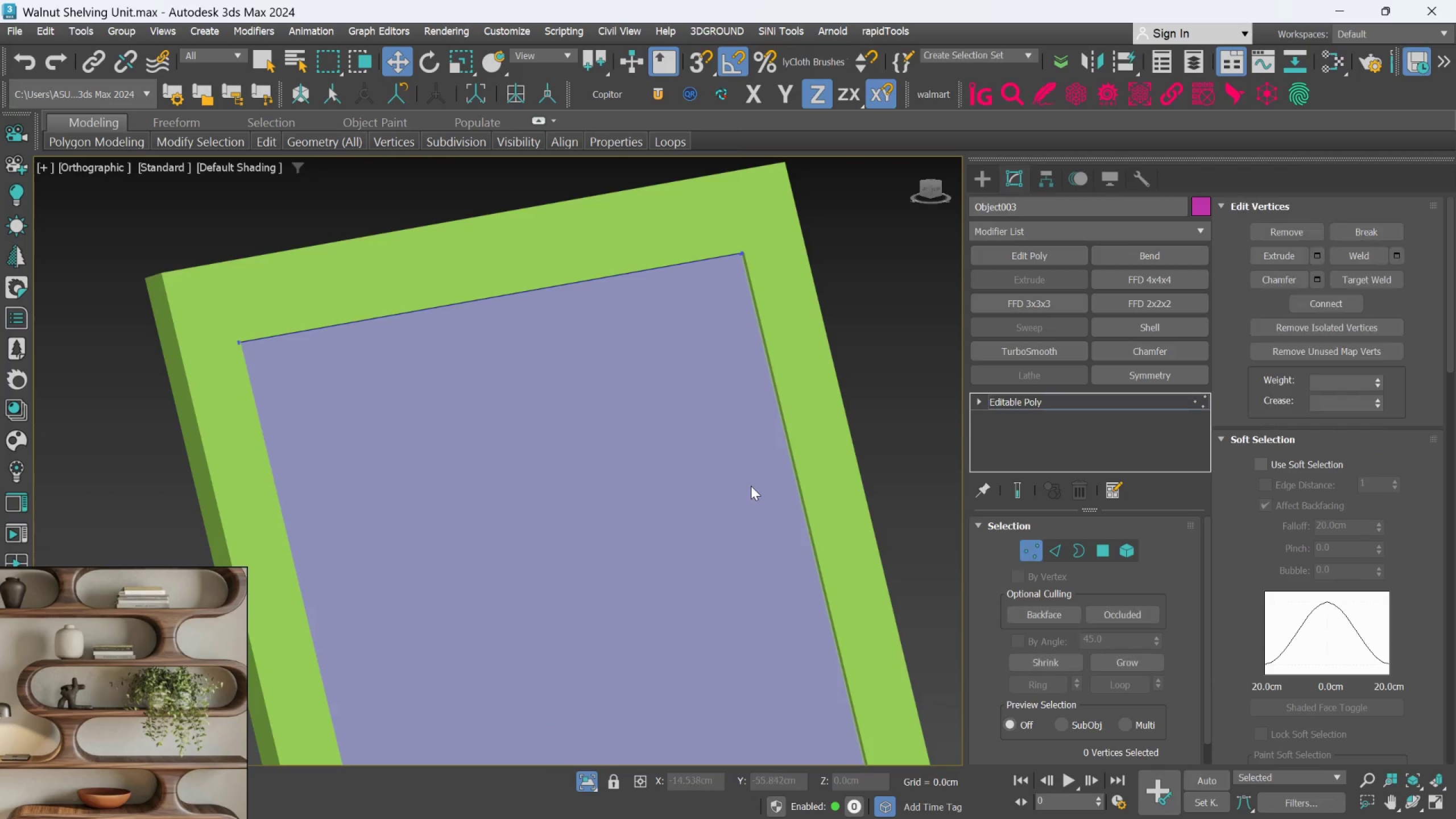 
hold_key(key=AltLeft, duration=0.42)
 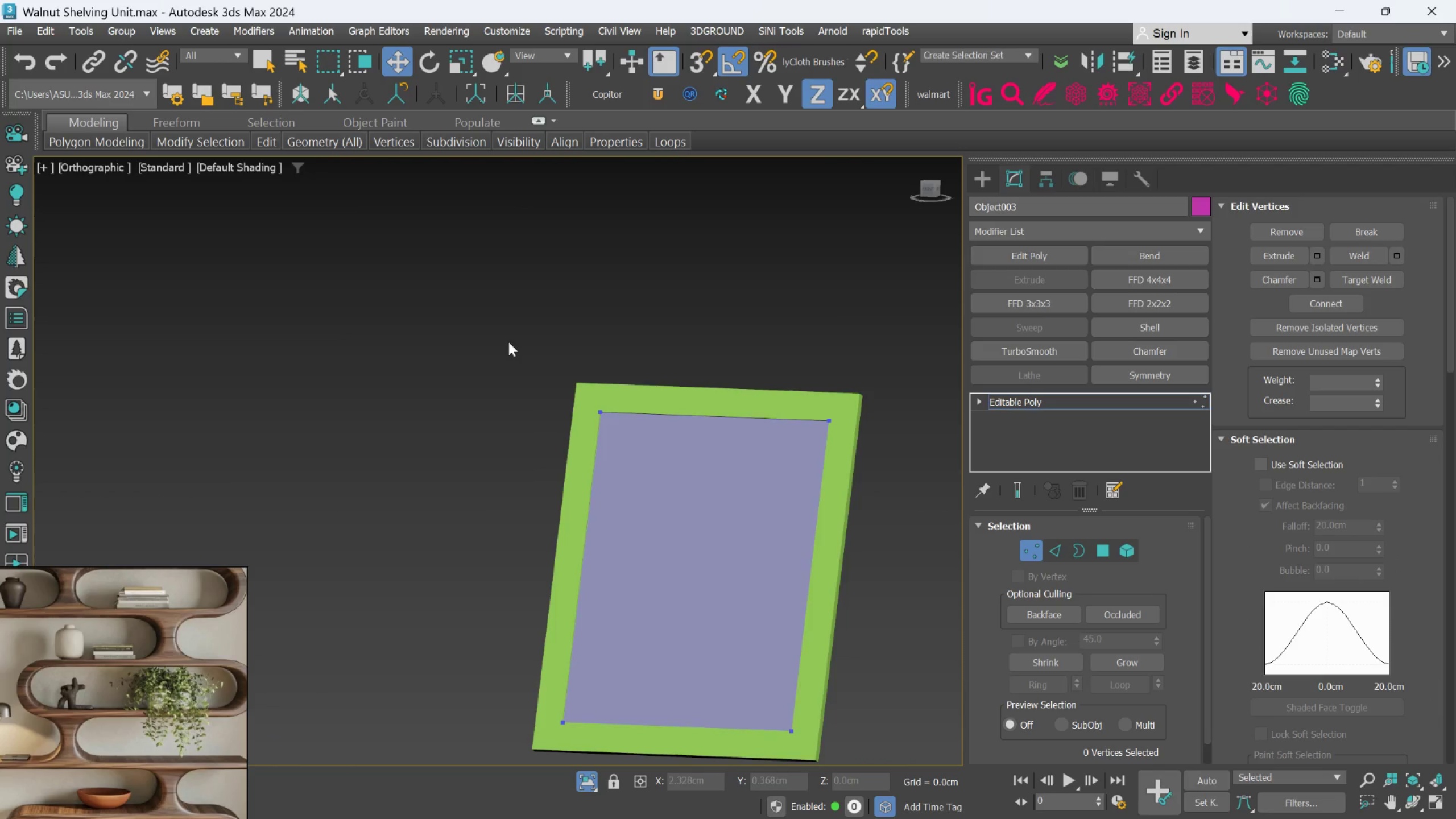 
scroll: coordinate [751, 485], scroll_direction: down, amount: 3.0
 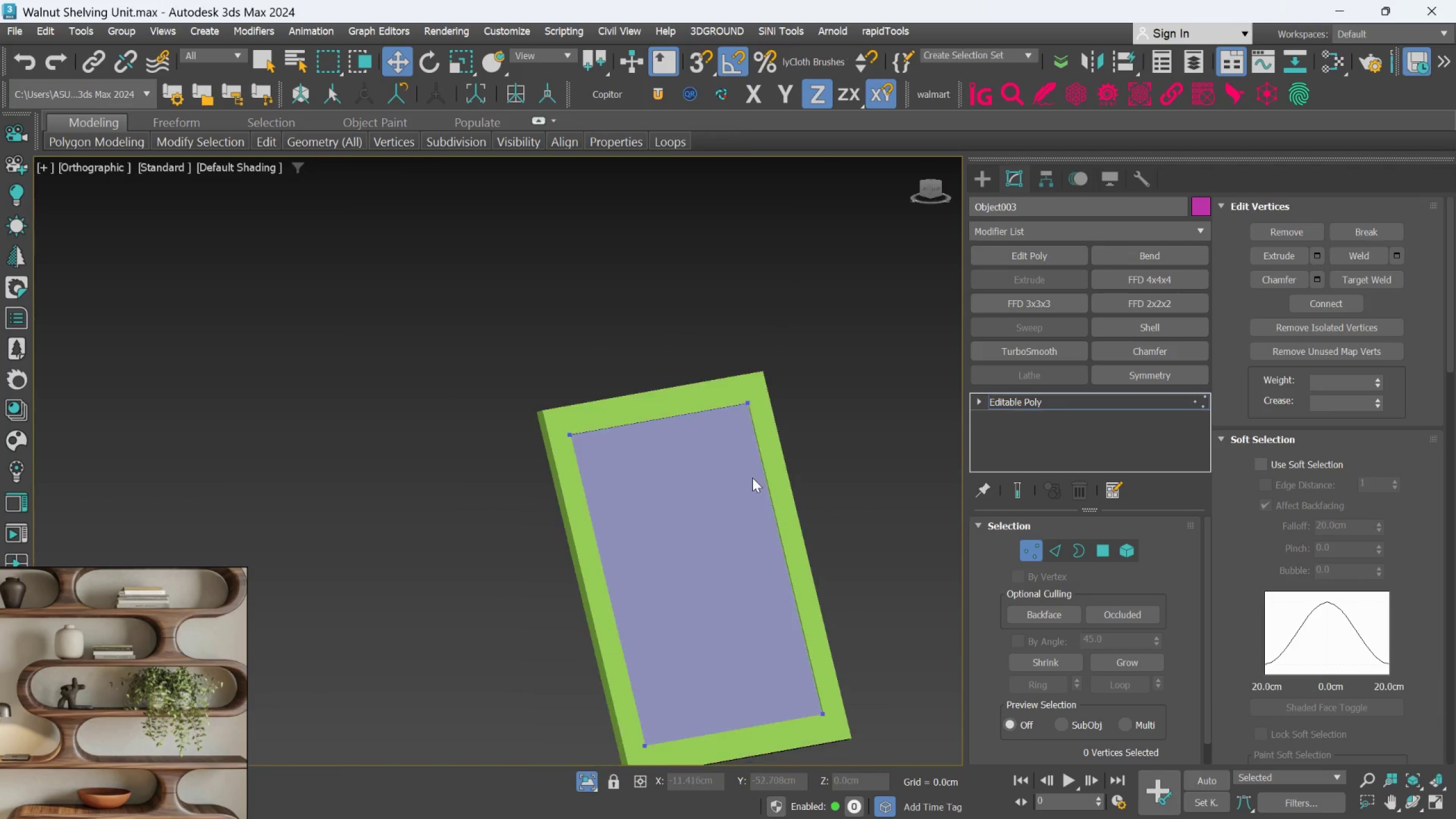 
left_click_drag(start_coordinate=[508, 340], to_coordinate=[875, 470])
 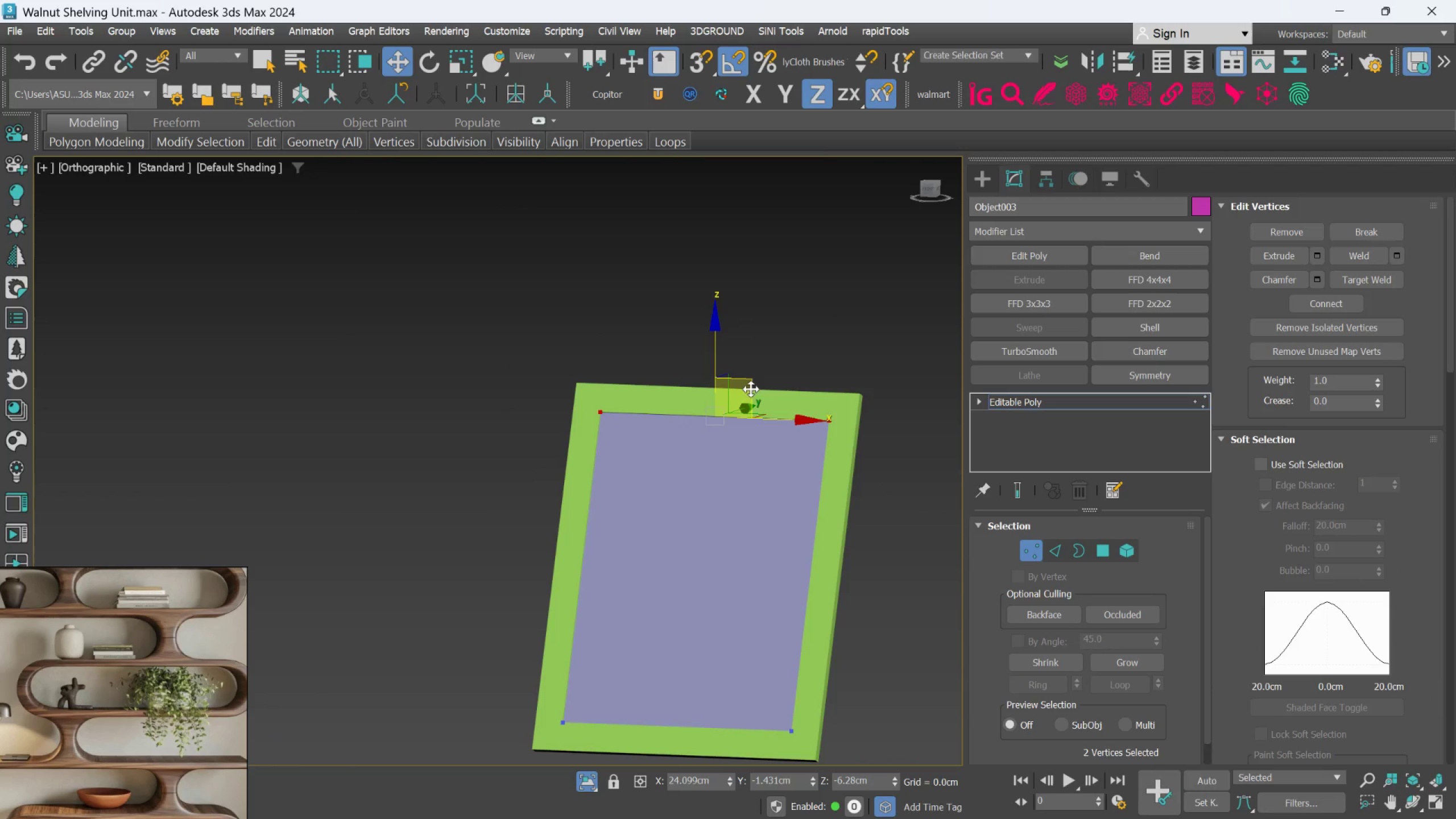 
hold_key(key=AltLeft, duration=1.33)
 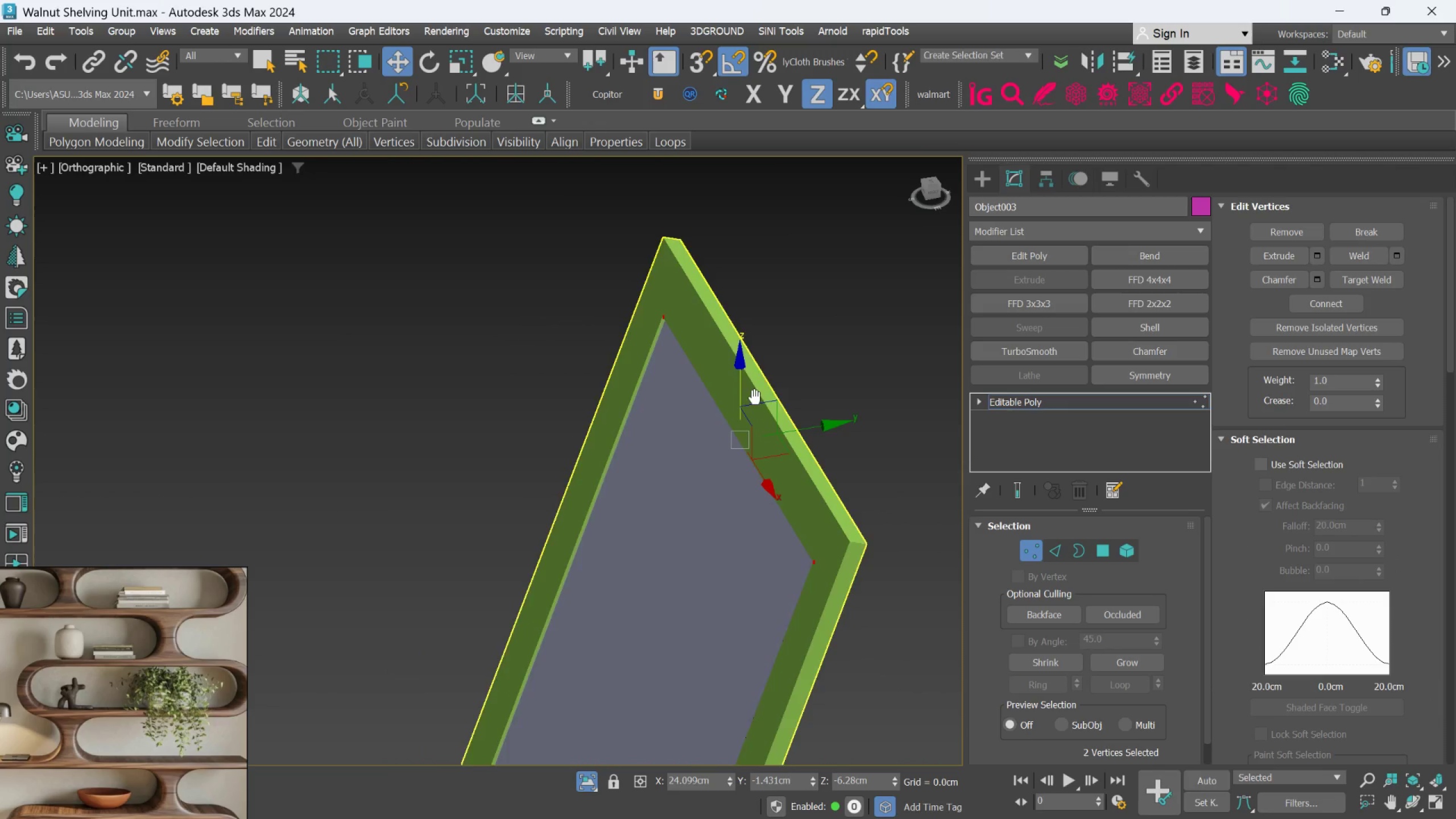 
scroll: coordinate [737, 374], scroll_direction: up, amount: 2.0
 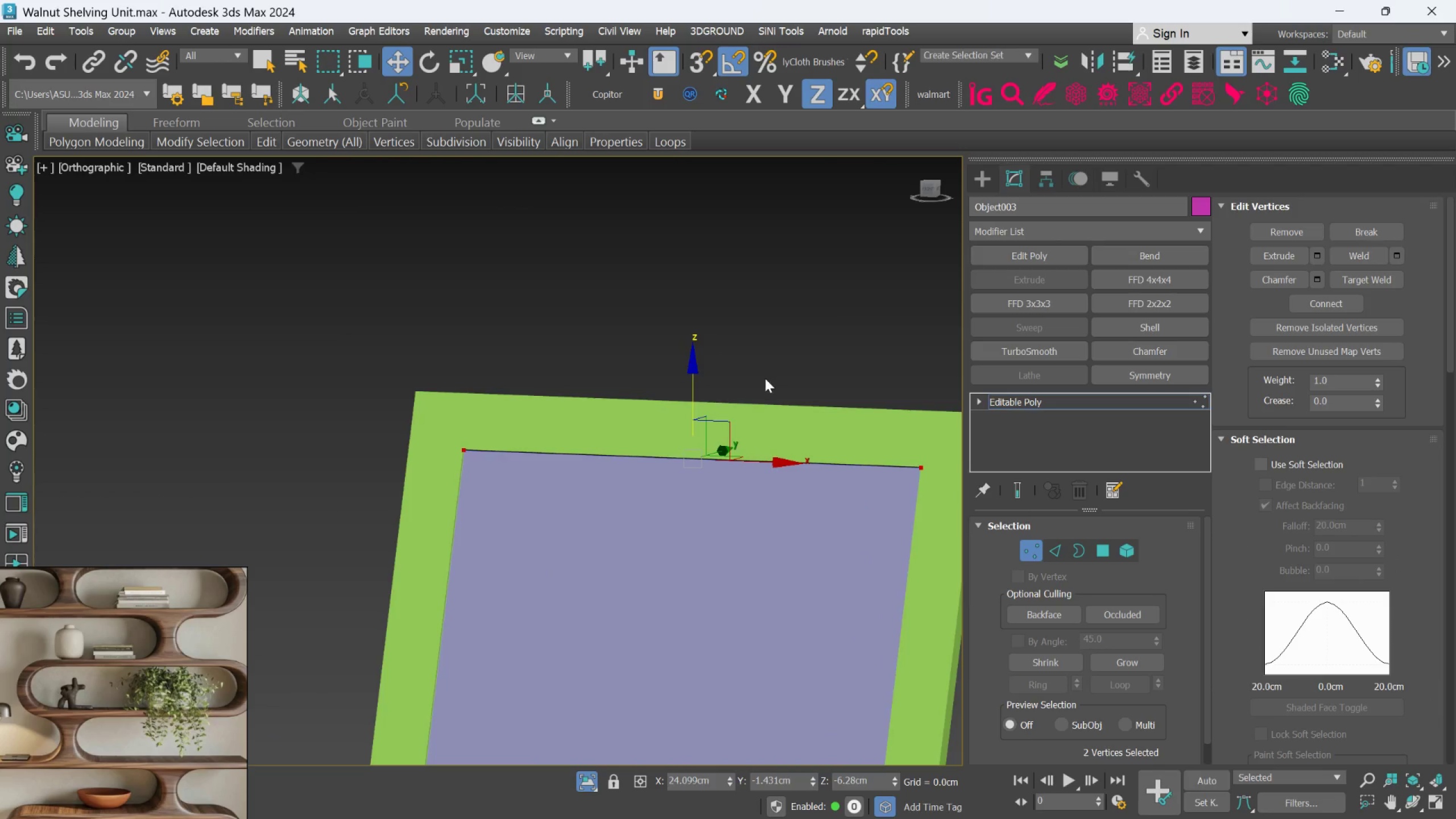 
hold_key(key=AltLeft, duration=1.03)
 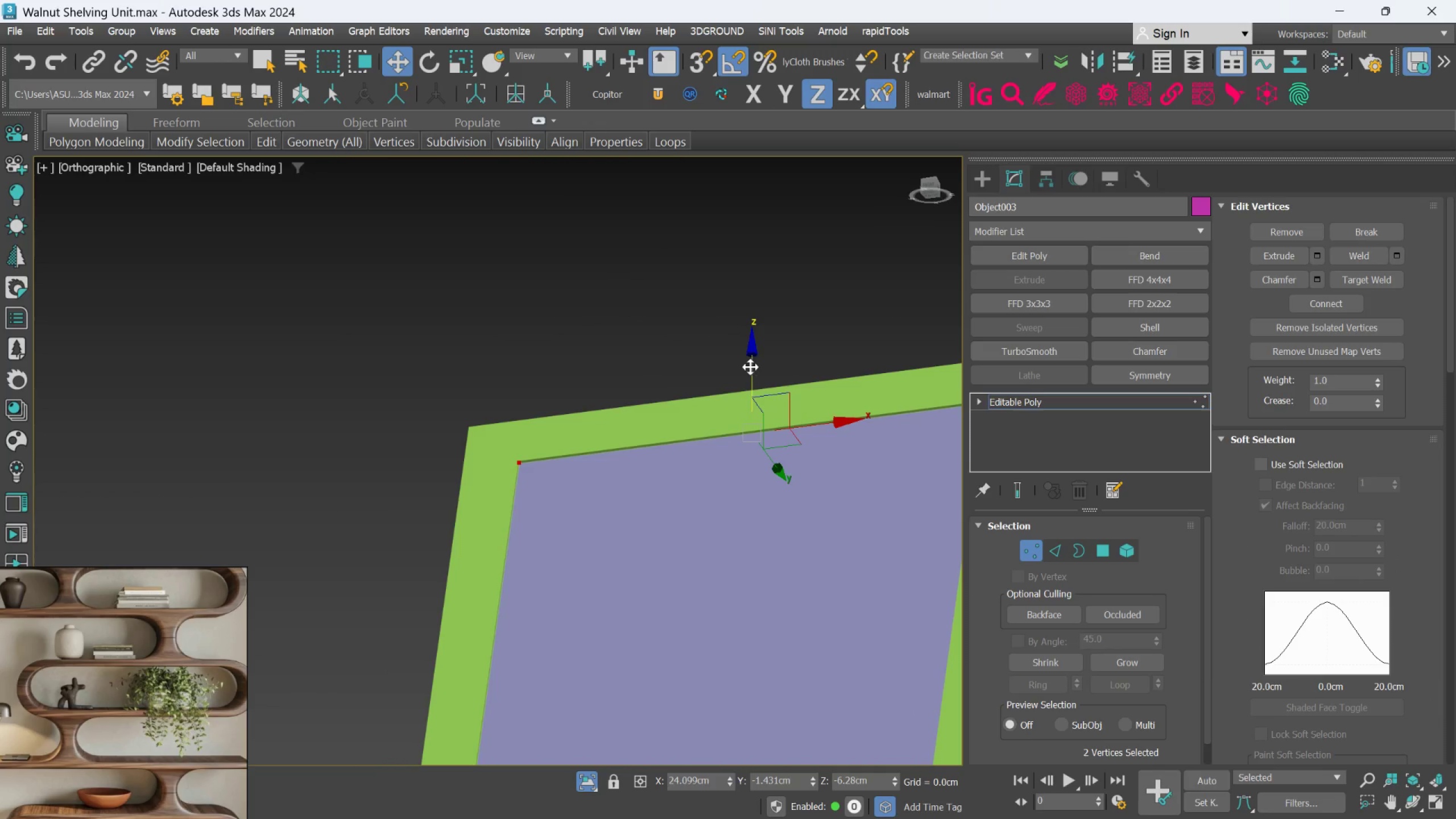 
left_click_drag(start_coordinate=[750, 367], to_coordinate=[750, 361])
 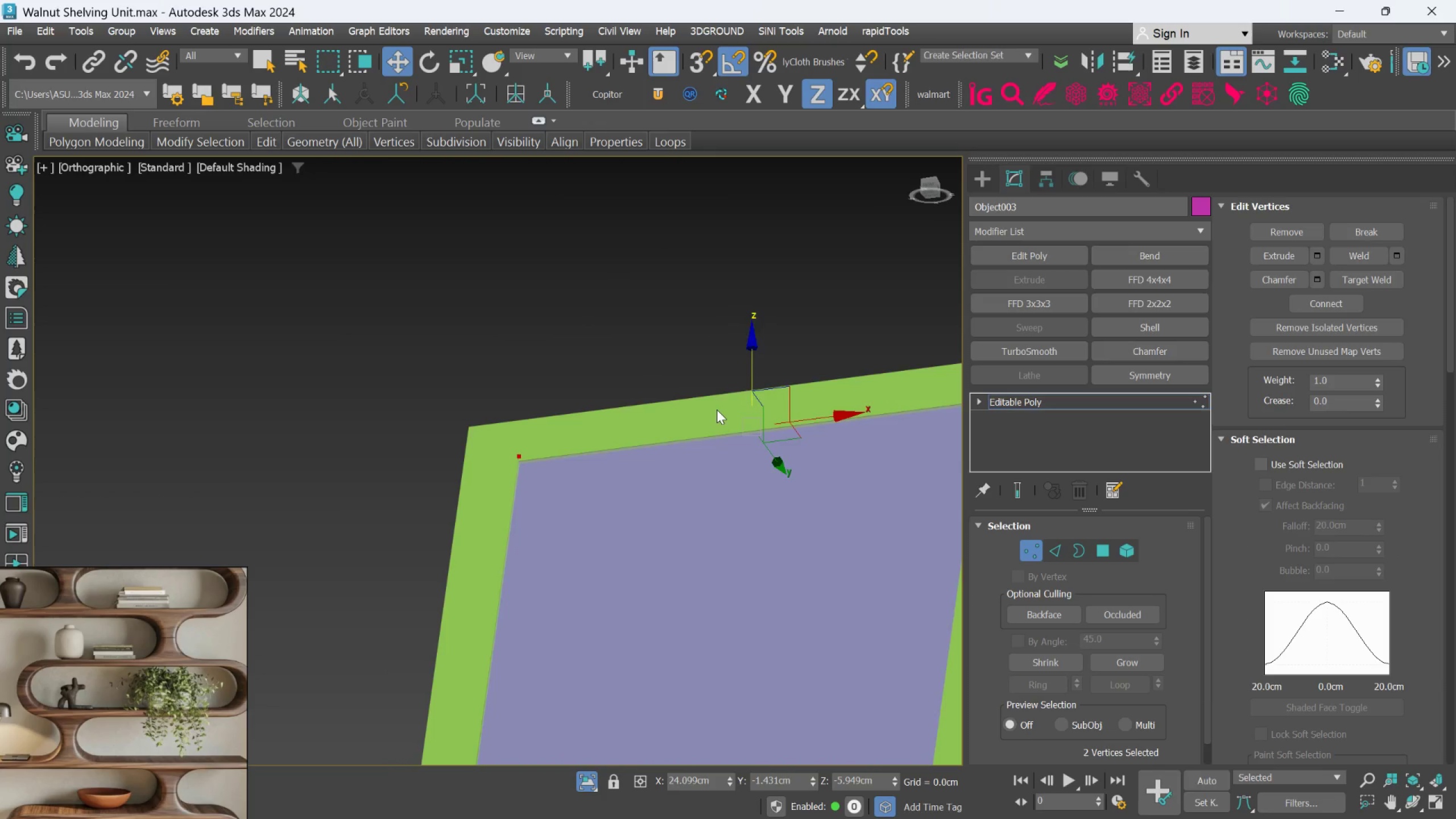 
hold_key(key=AltLeft, duration=0.91)
 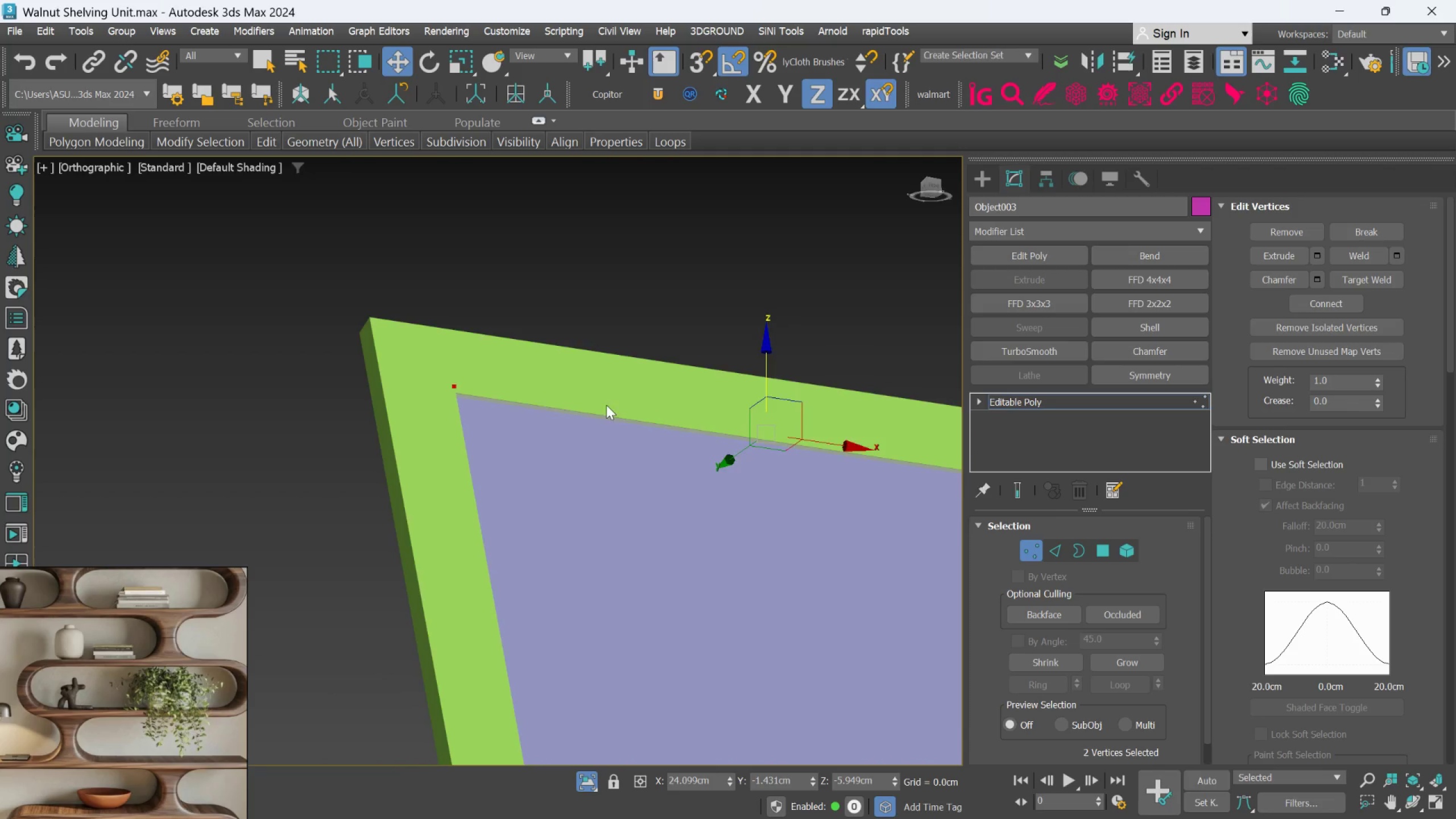 
scroll: coordinate [529, 401], scroll_direction: up, amount: 5.0
 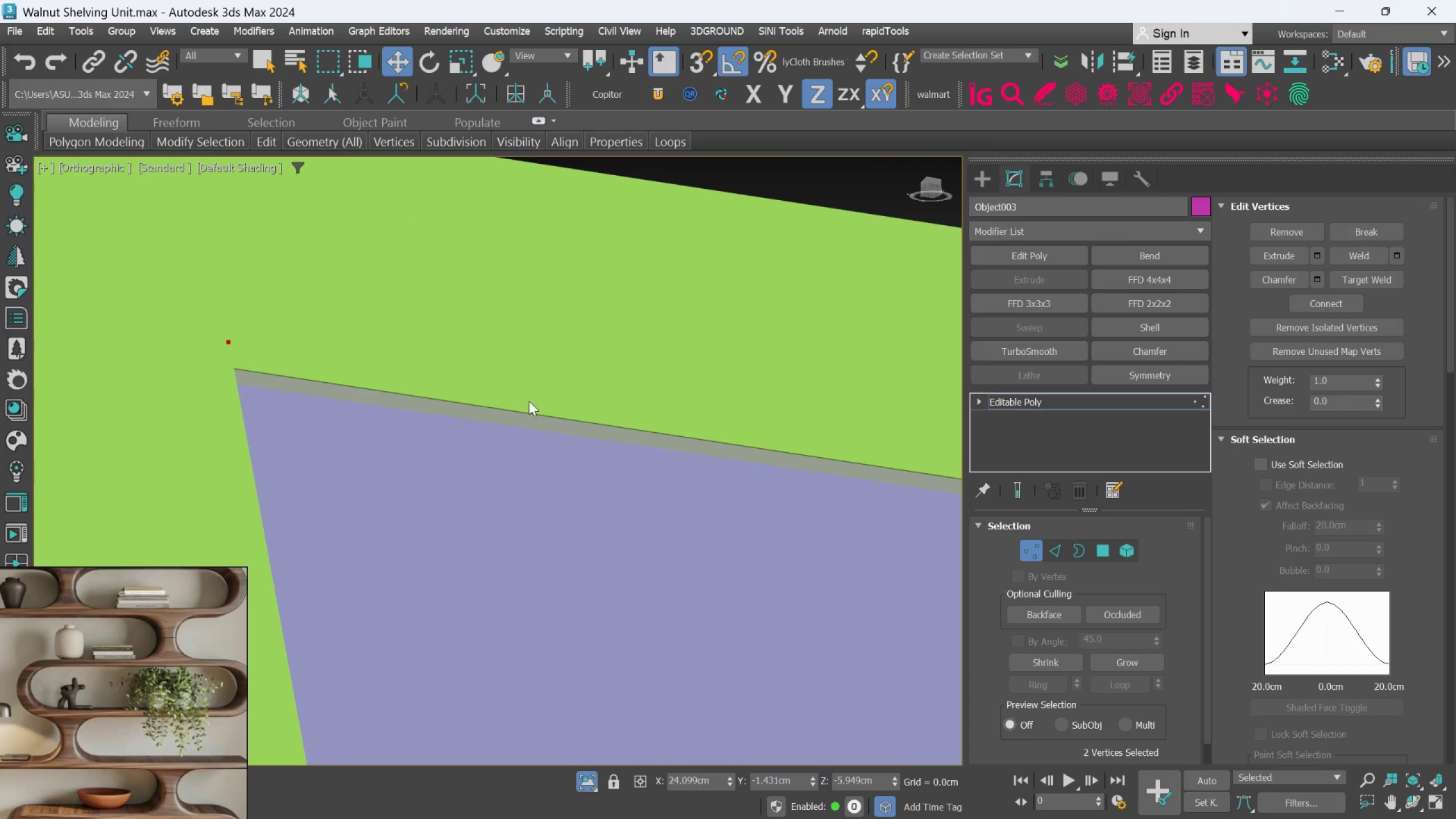 
scroll: coordinate [529, 401], scroll_direction: down, amount: 3.0
 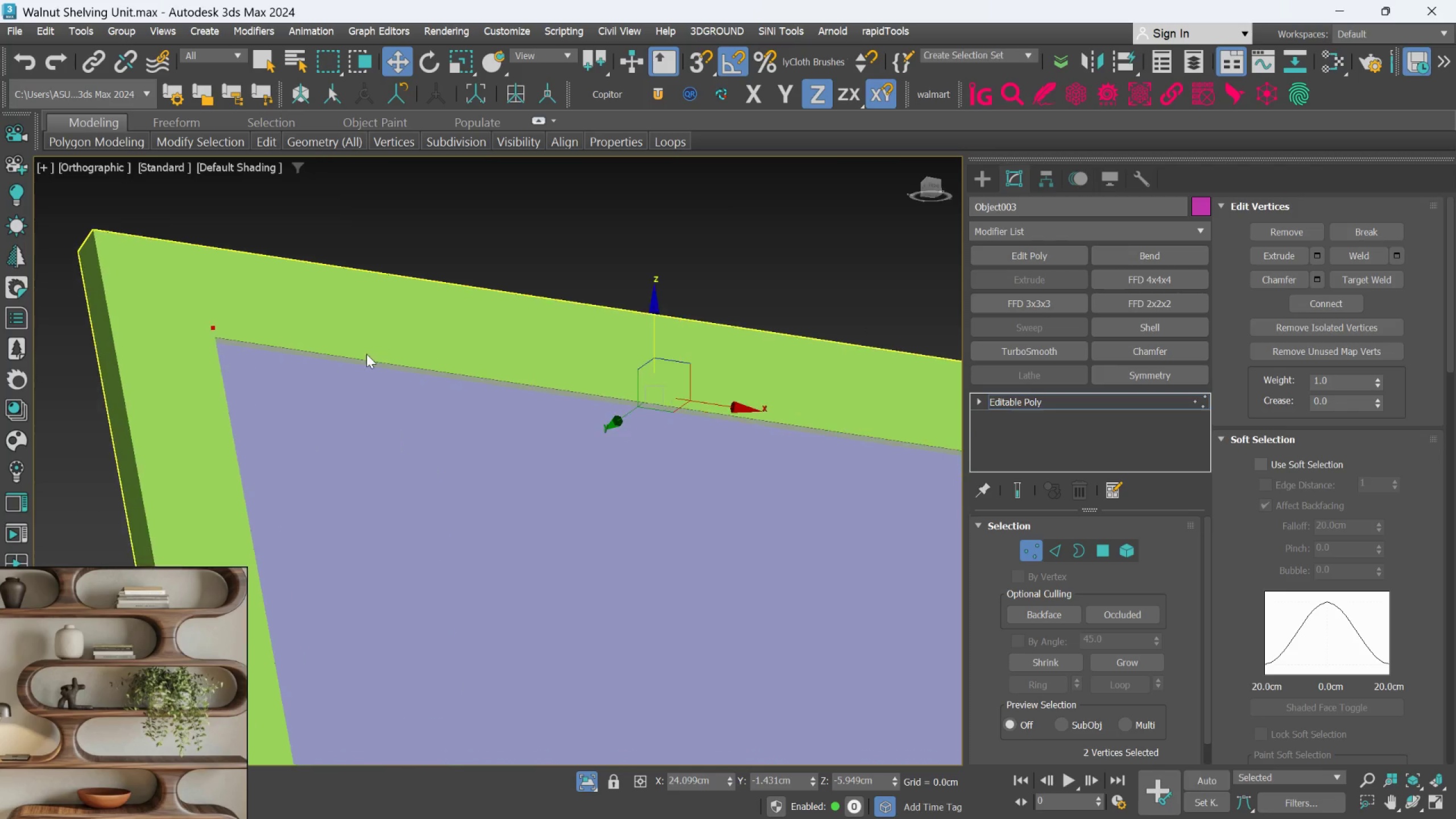 
hold_key(key=AltLeft, duration=0.34)
 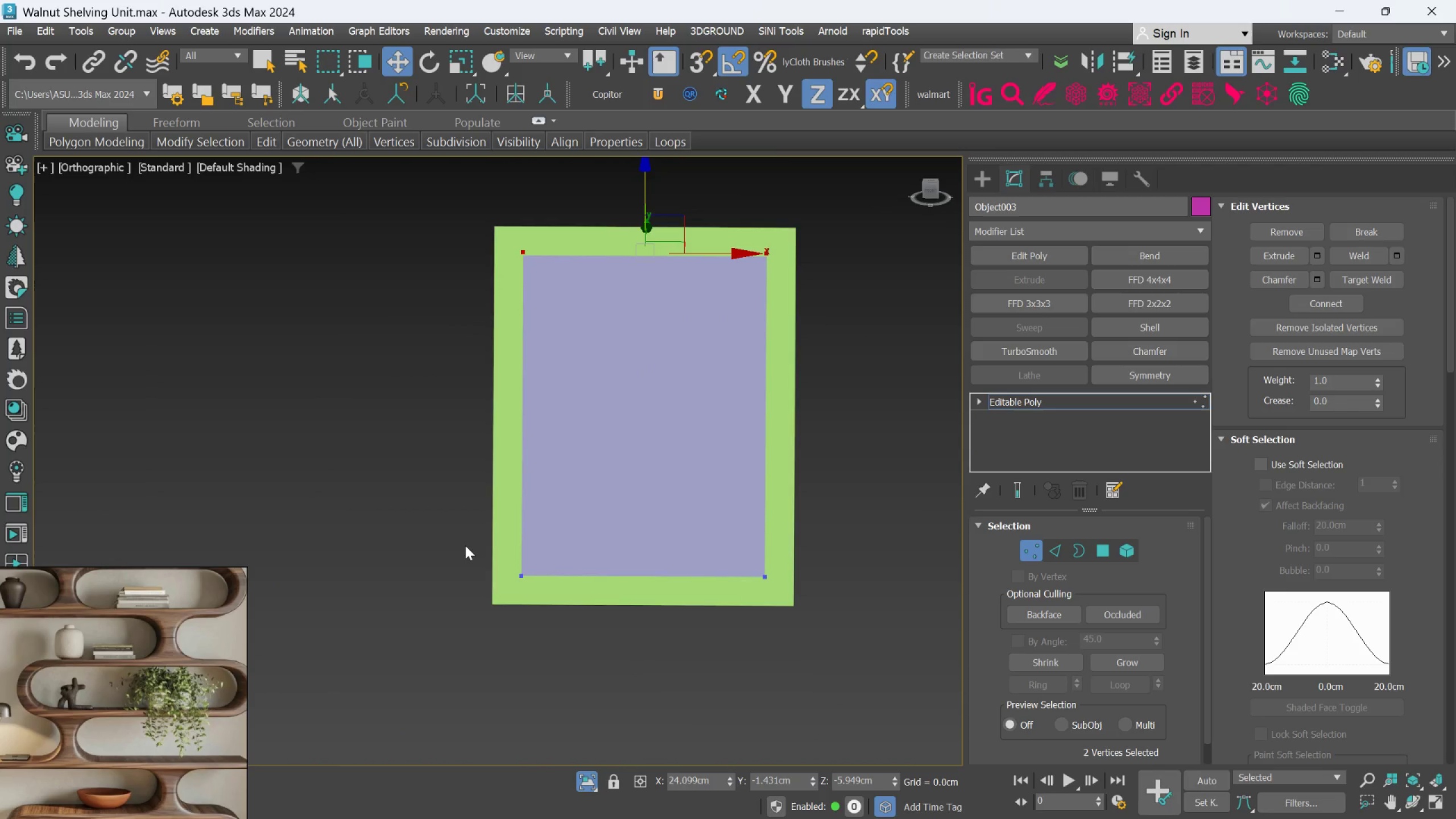 
scroll: coordinate [422, 390], scroll_direction: down, amount: 4.0
 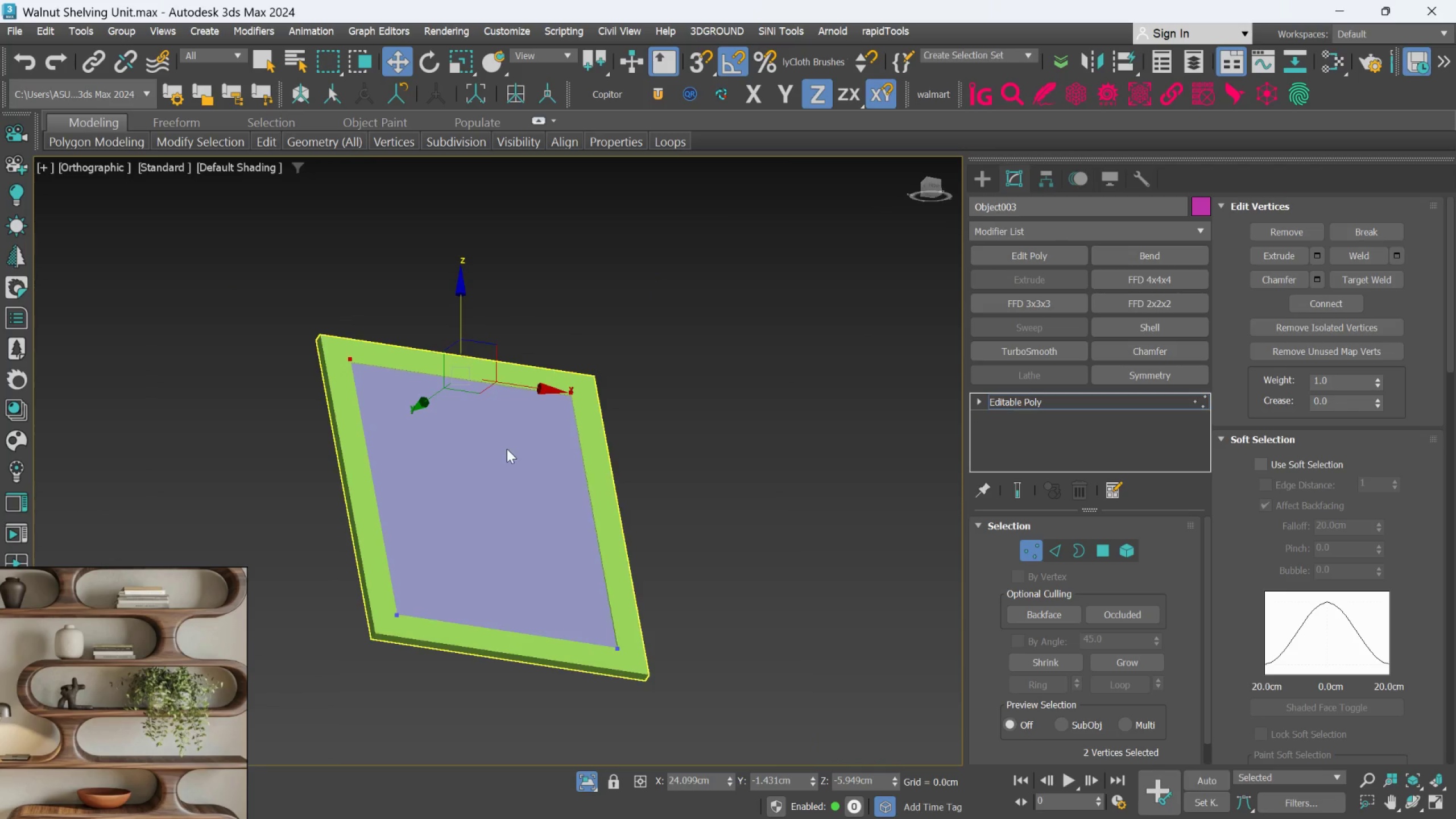 
left_click_drag(start_coordinate=[466, 540], to_coordinate=[815, 626])
 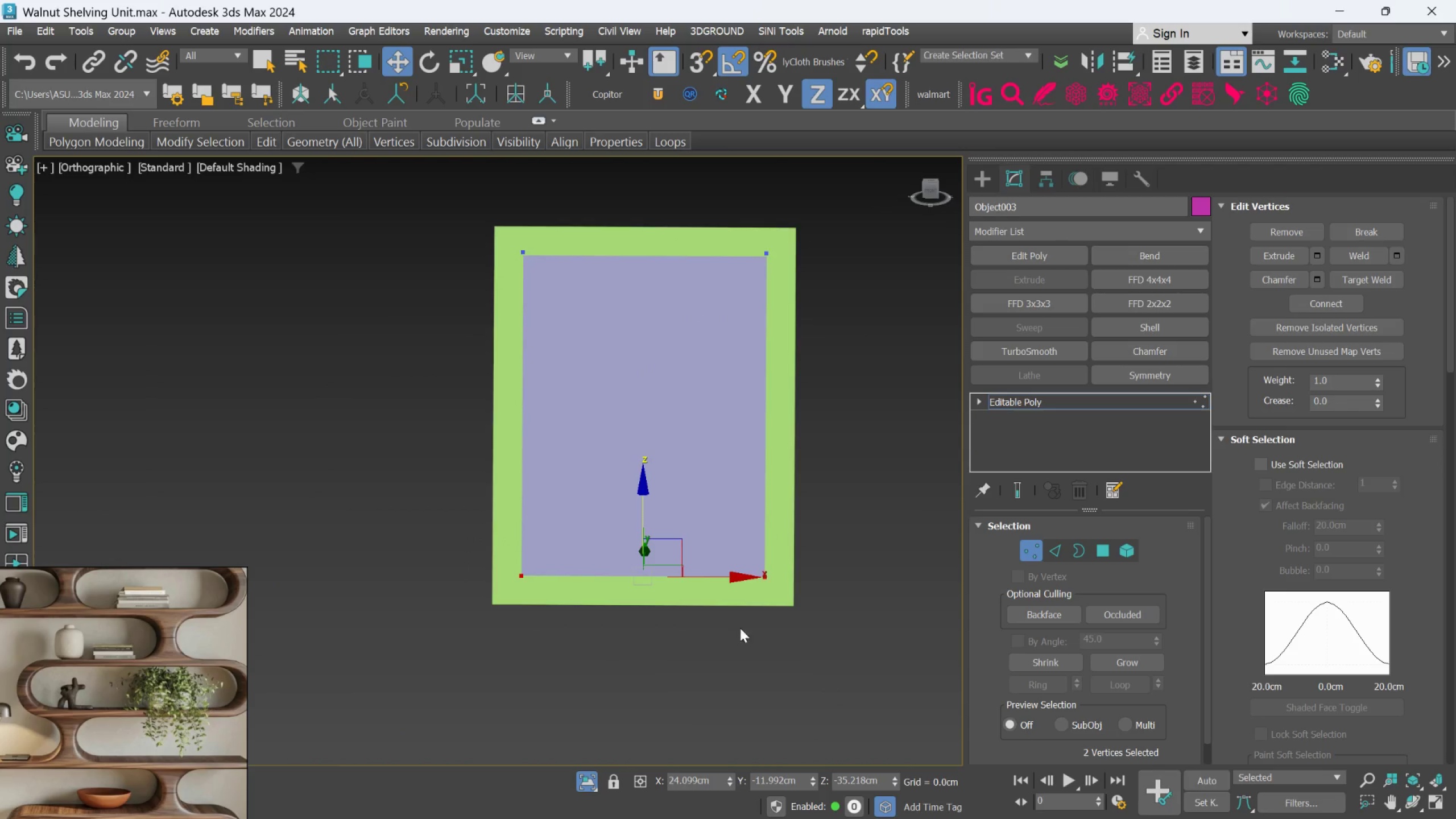 
hold_key(key=AltLeft, duration=0.75)
 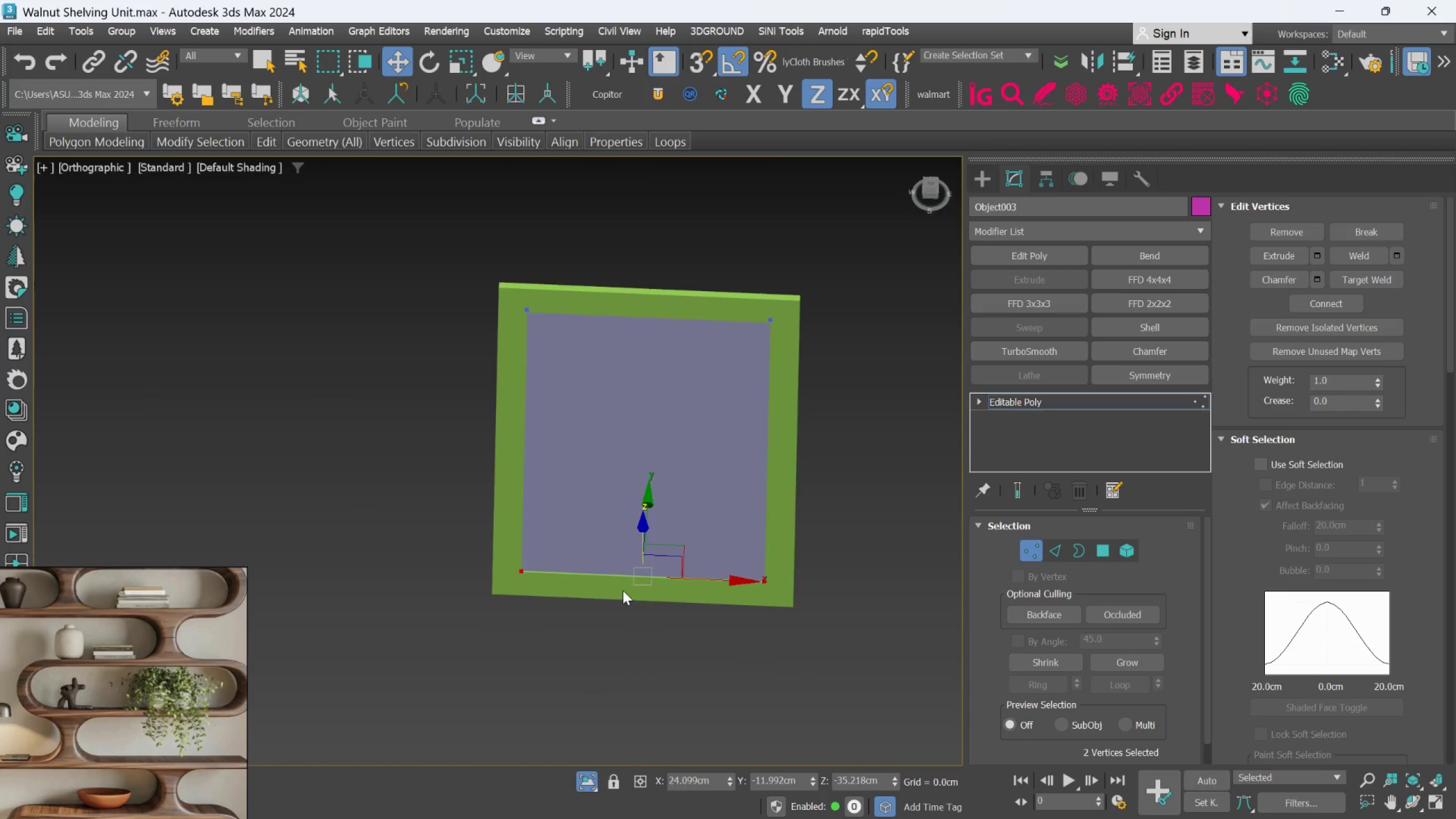 
scroll: coordinate [678, 516], scroll_direction: up, amount: 5.0
 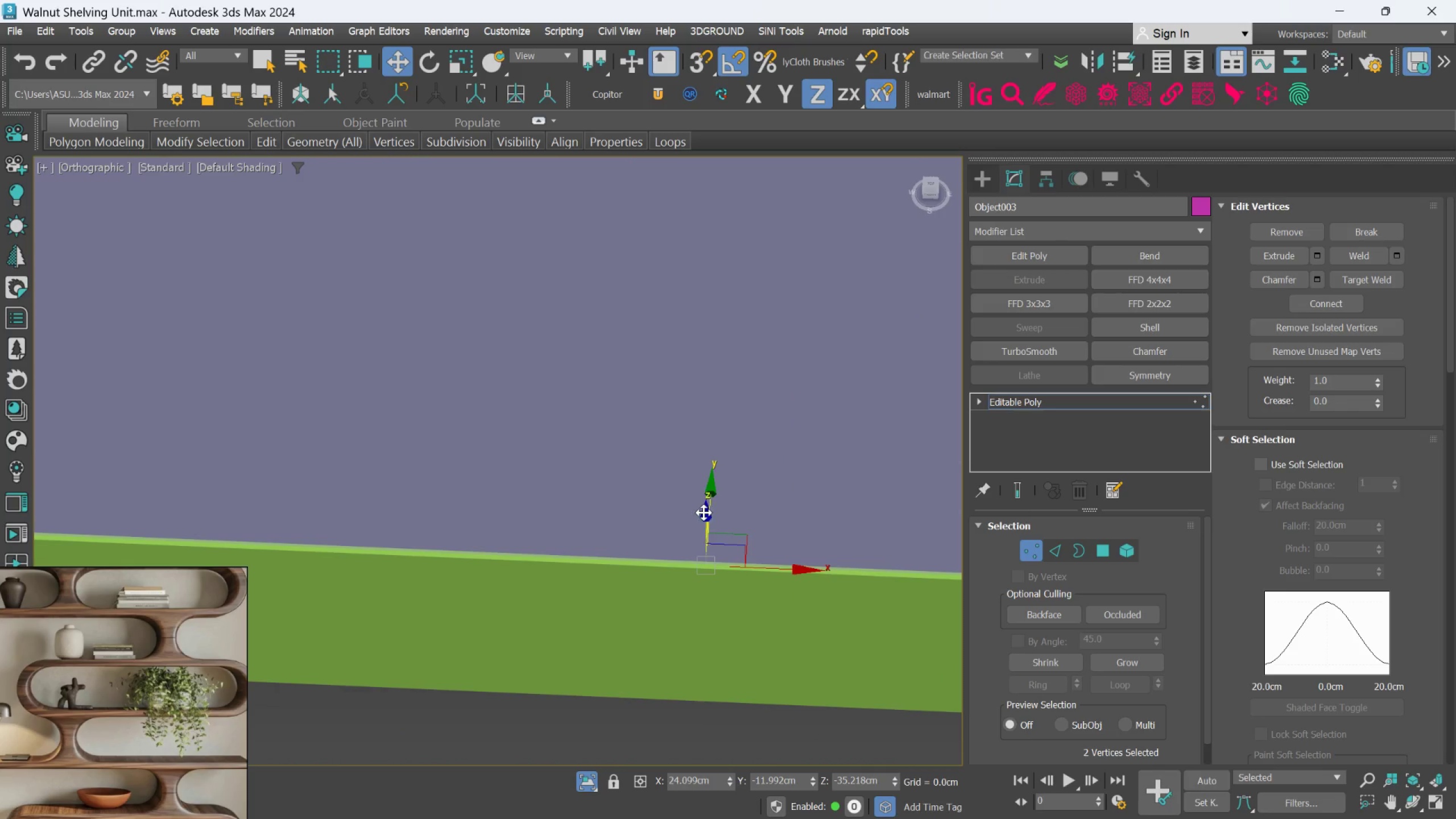 
left_click_drag(start_coordinate=[704, 512], to_coordinate=[703, 518])
 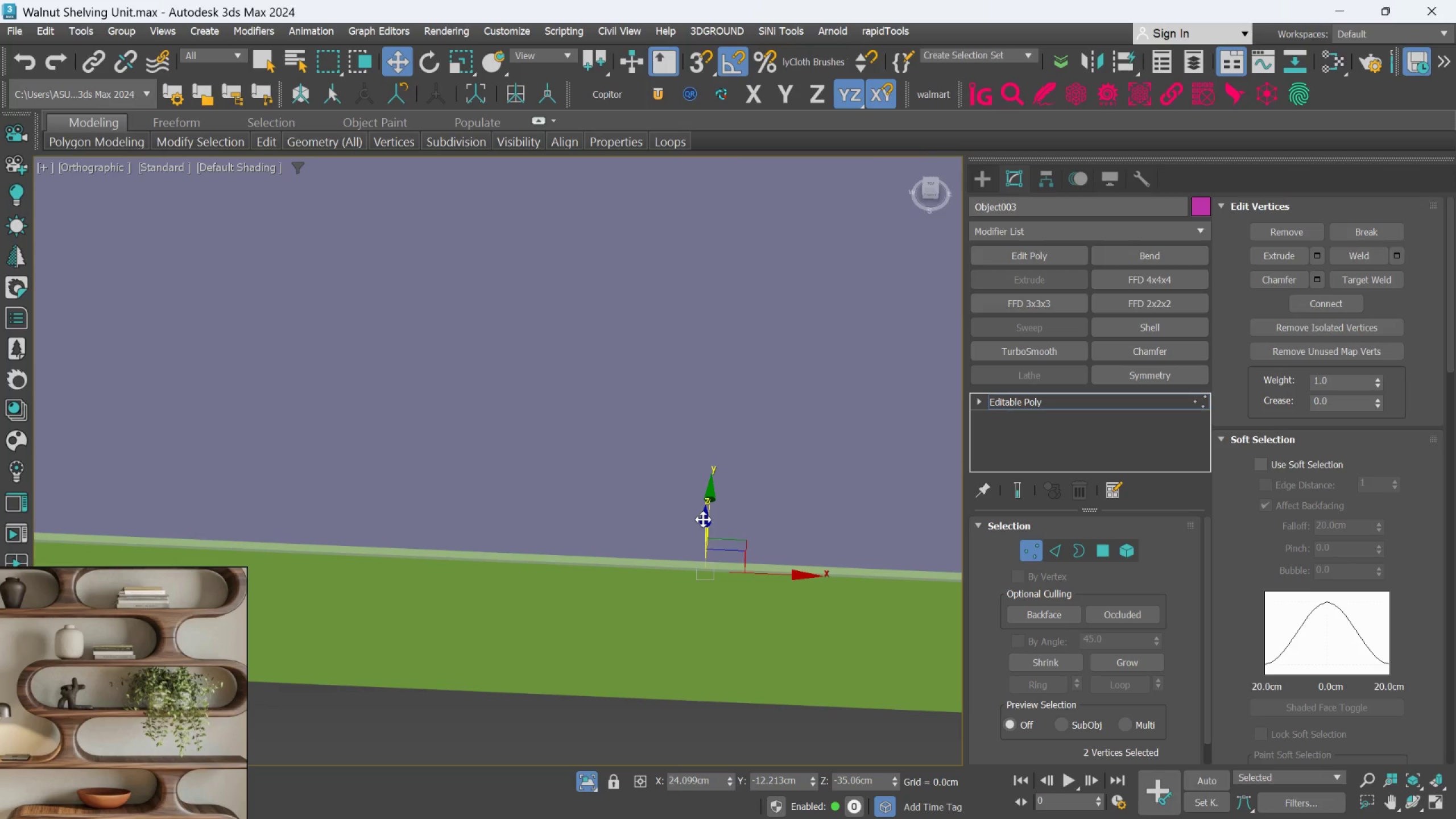 
hold_key(key=AltLeft, duration=0.78)
 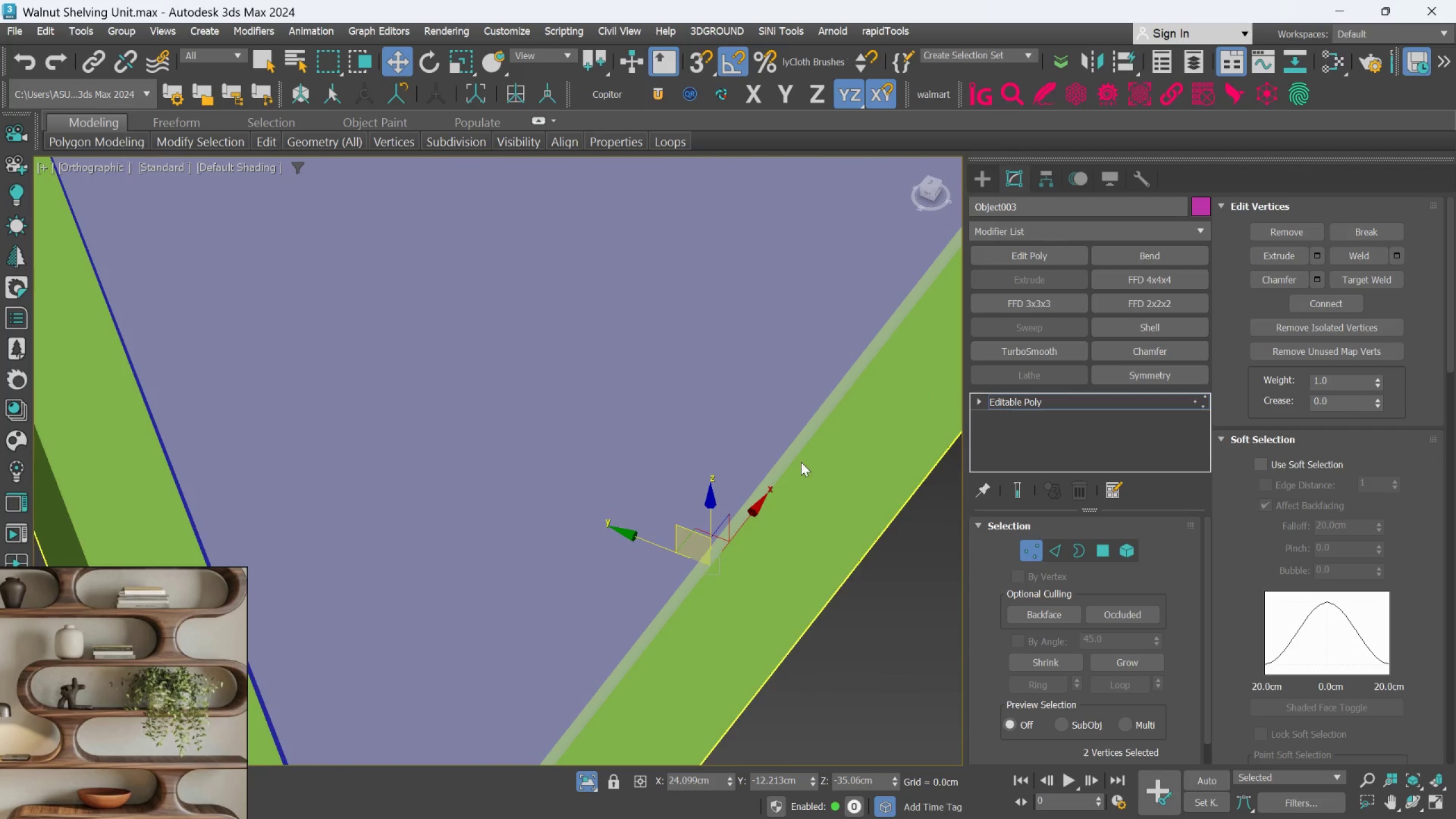 
scroll: coordinate [801, 457], scroll_direction: up, amount: 3.0
 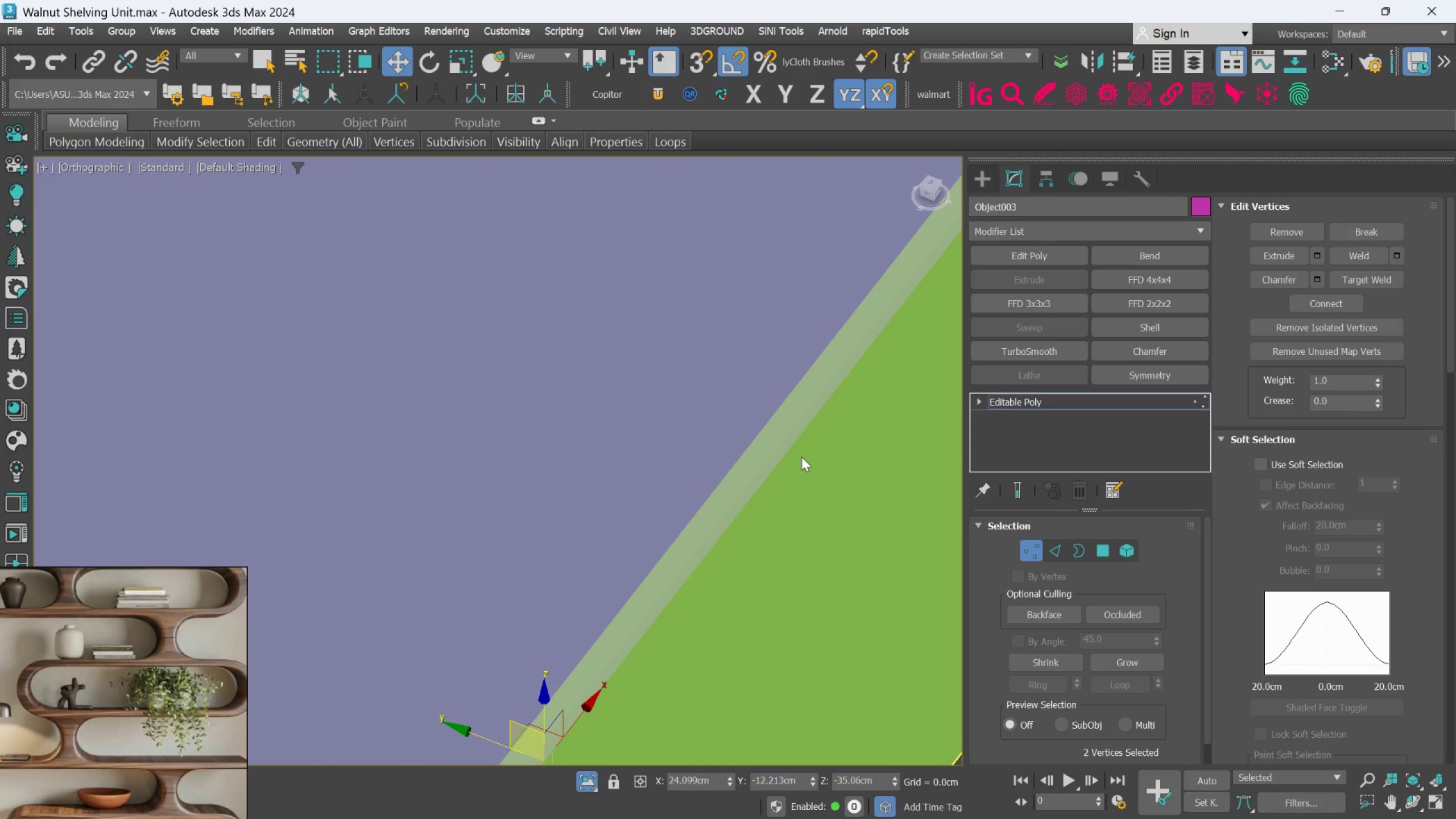 
hold_key(key=AltLeft, duration=0.38)
 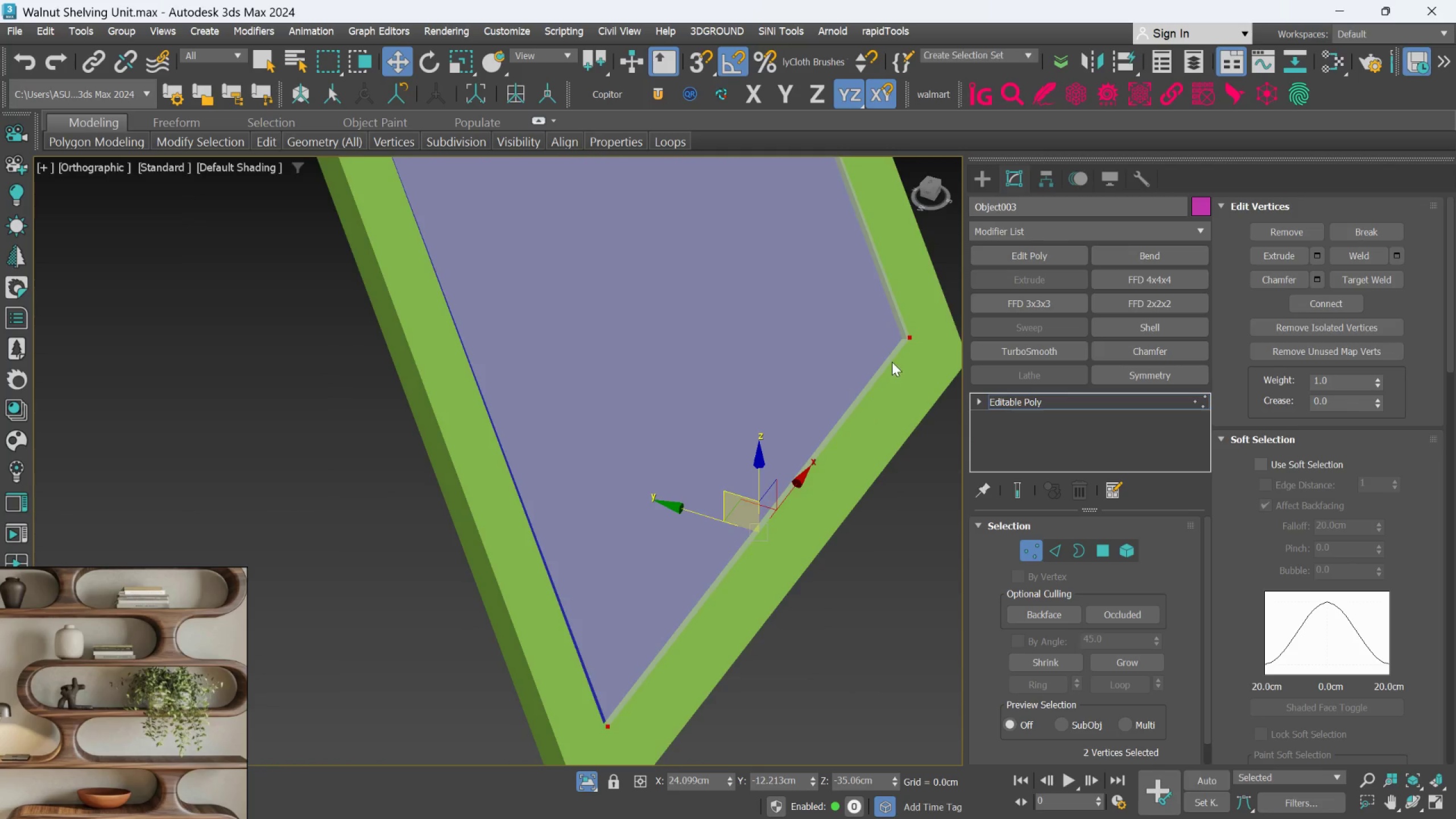 
scroll: coordinate [808, 500], scroll_direction: down, amount: 5.0
 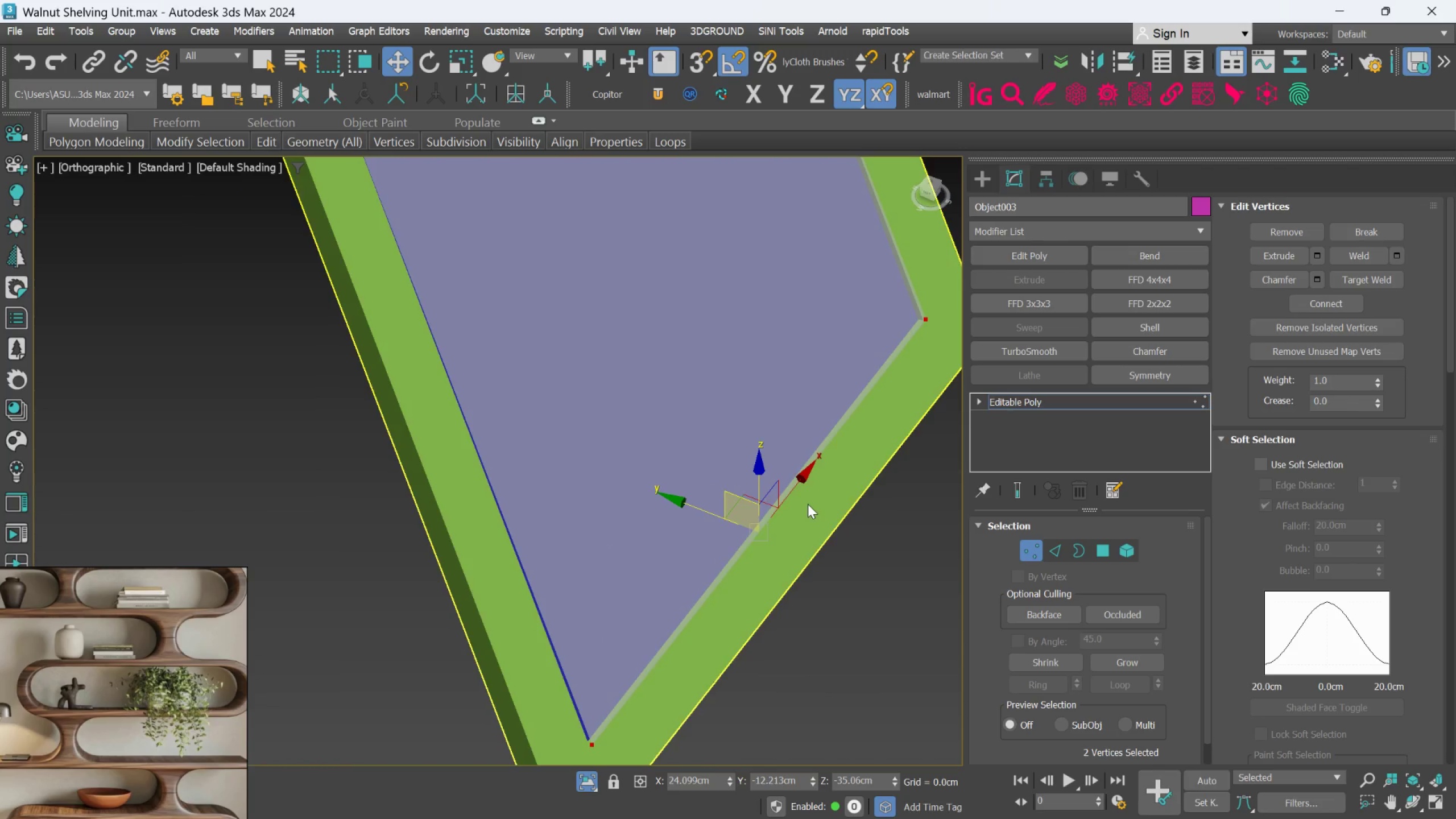 
scroll: coordinate [833, 336], scroll_direction: up, amount: 9.0
 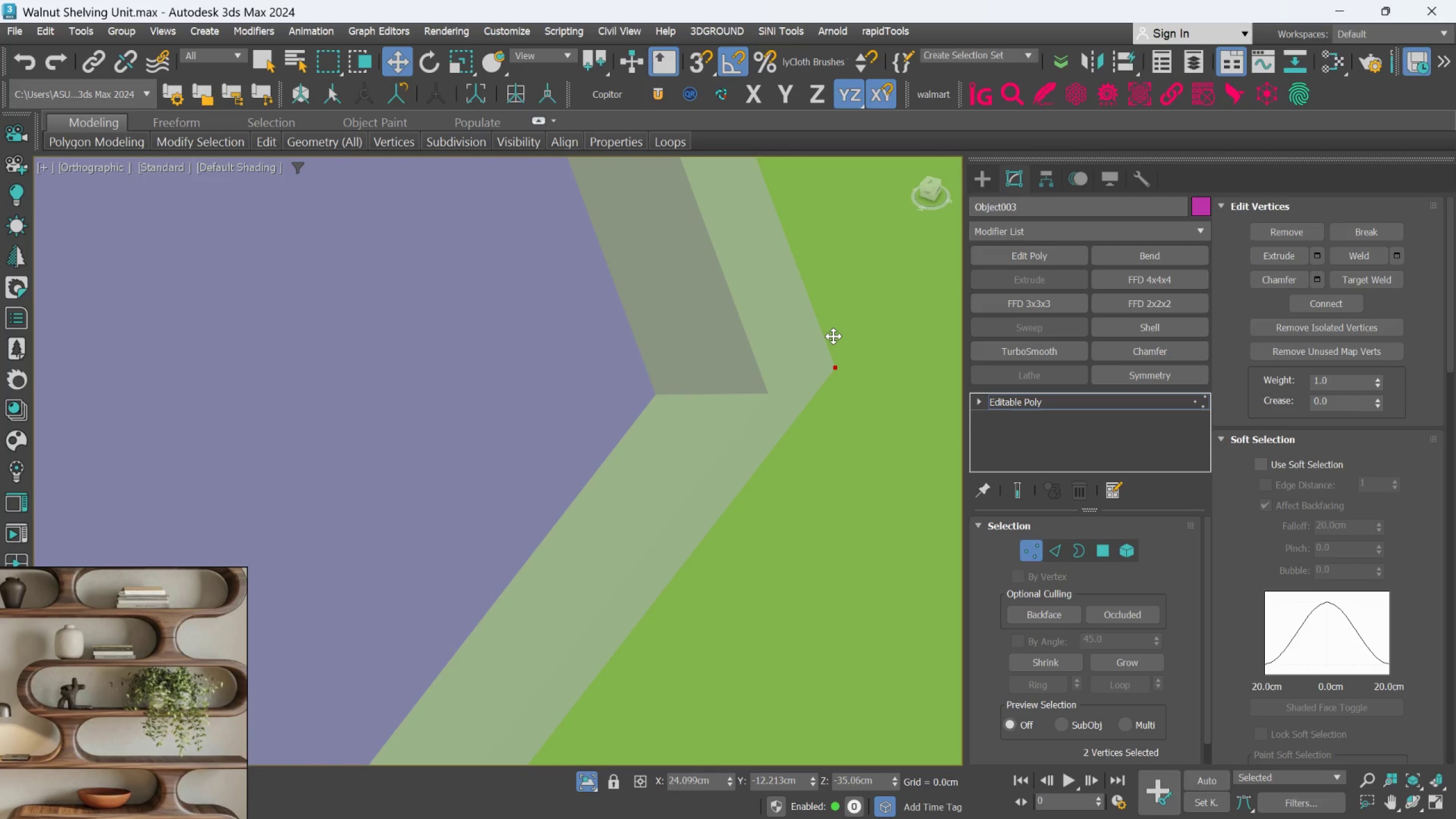 
key(Alt+X)
 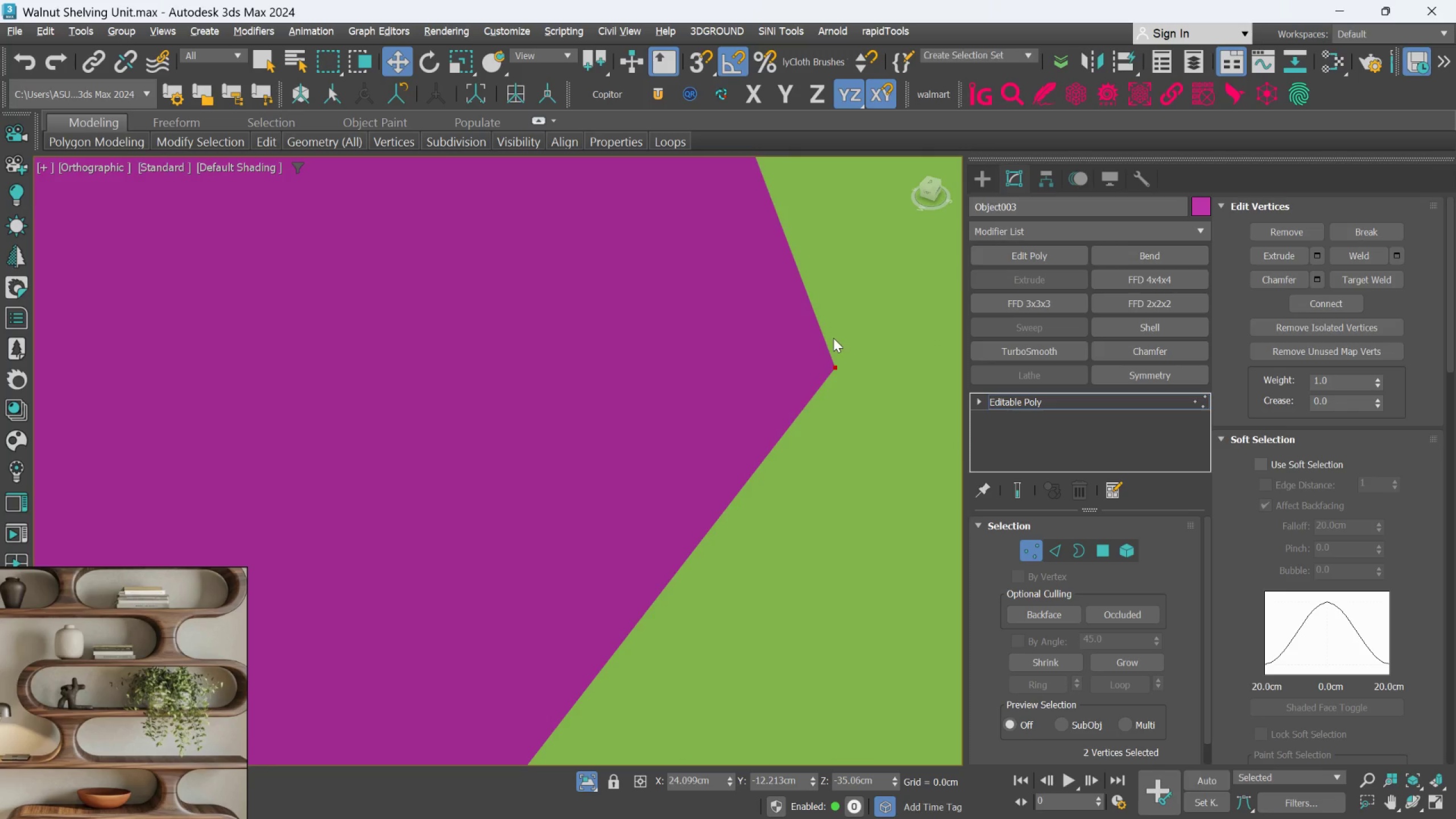 
scroll: coordinate [866, 459], scroll_direction: down, amount: 13.0
 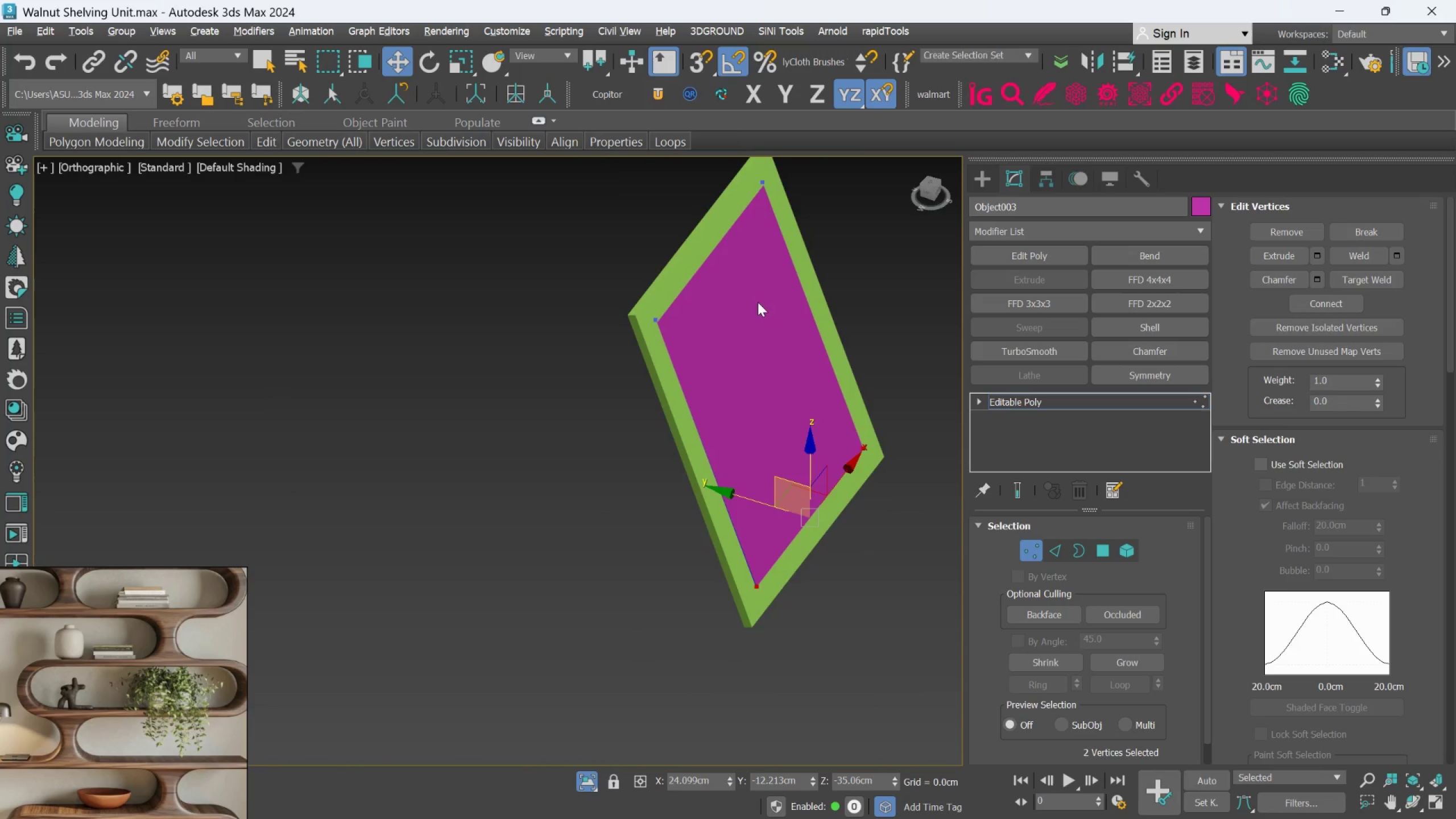 
scroll: coordinate [764, 267], scroll_direction: up, amount: 3.0
 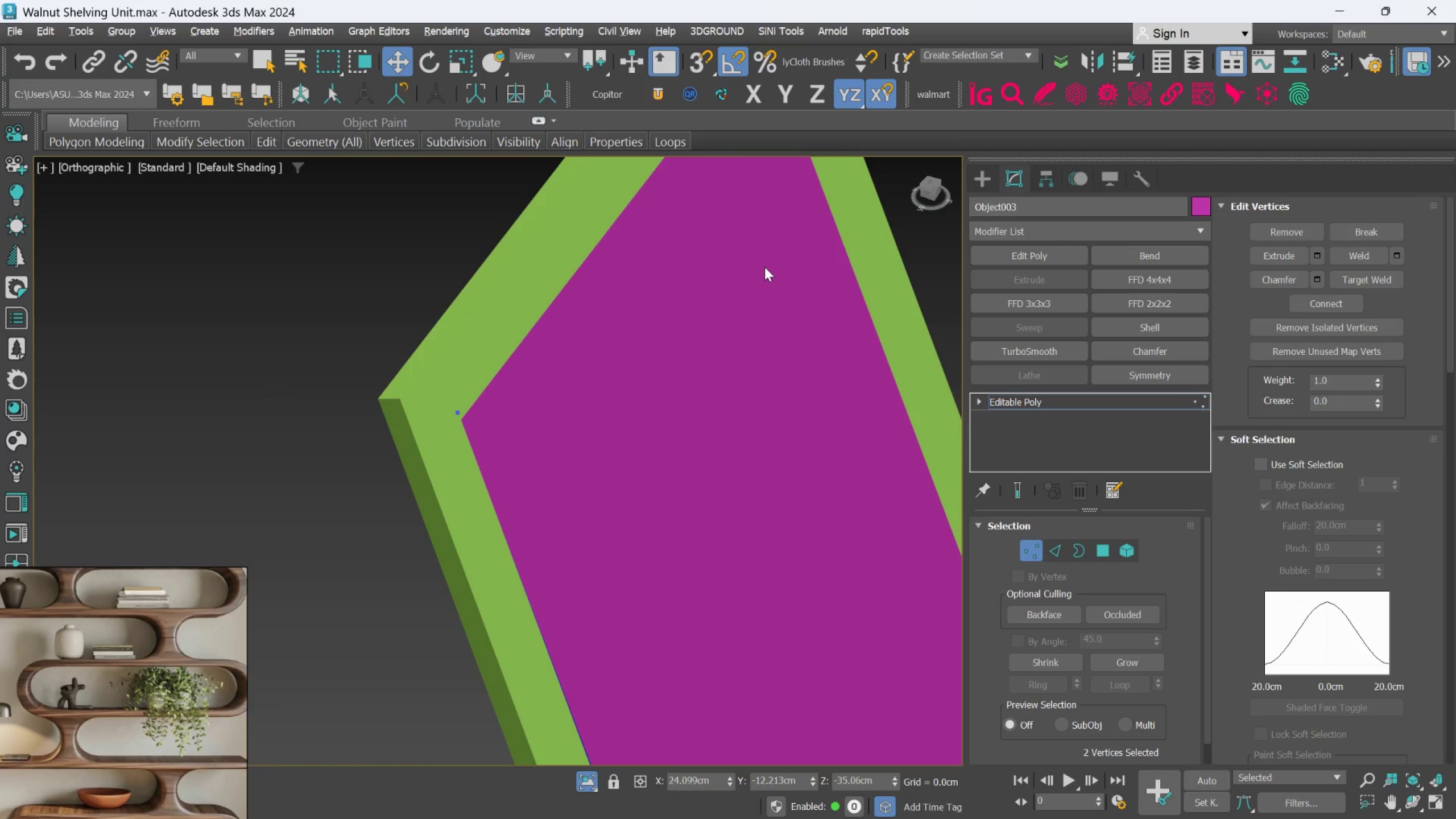 
scroll: coordinate [764, 274], scroll_direction: down, amount: 2.0
 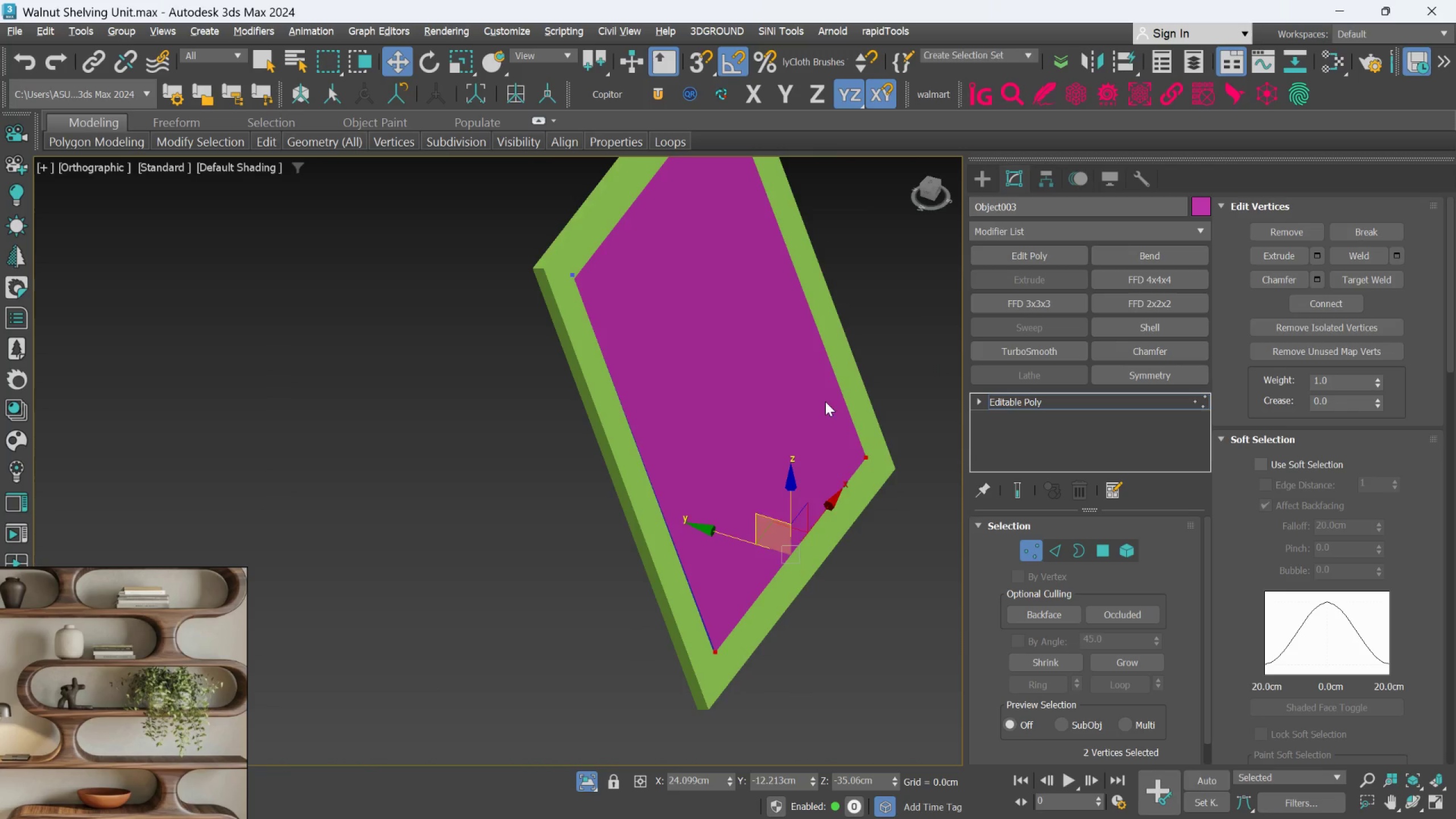 
scroll: coordinate [783, 561], scroll_direction: up, amount: 2.0
 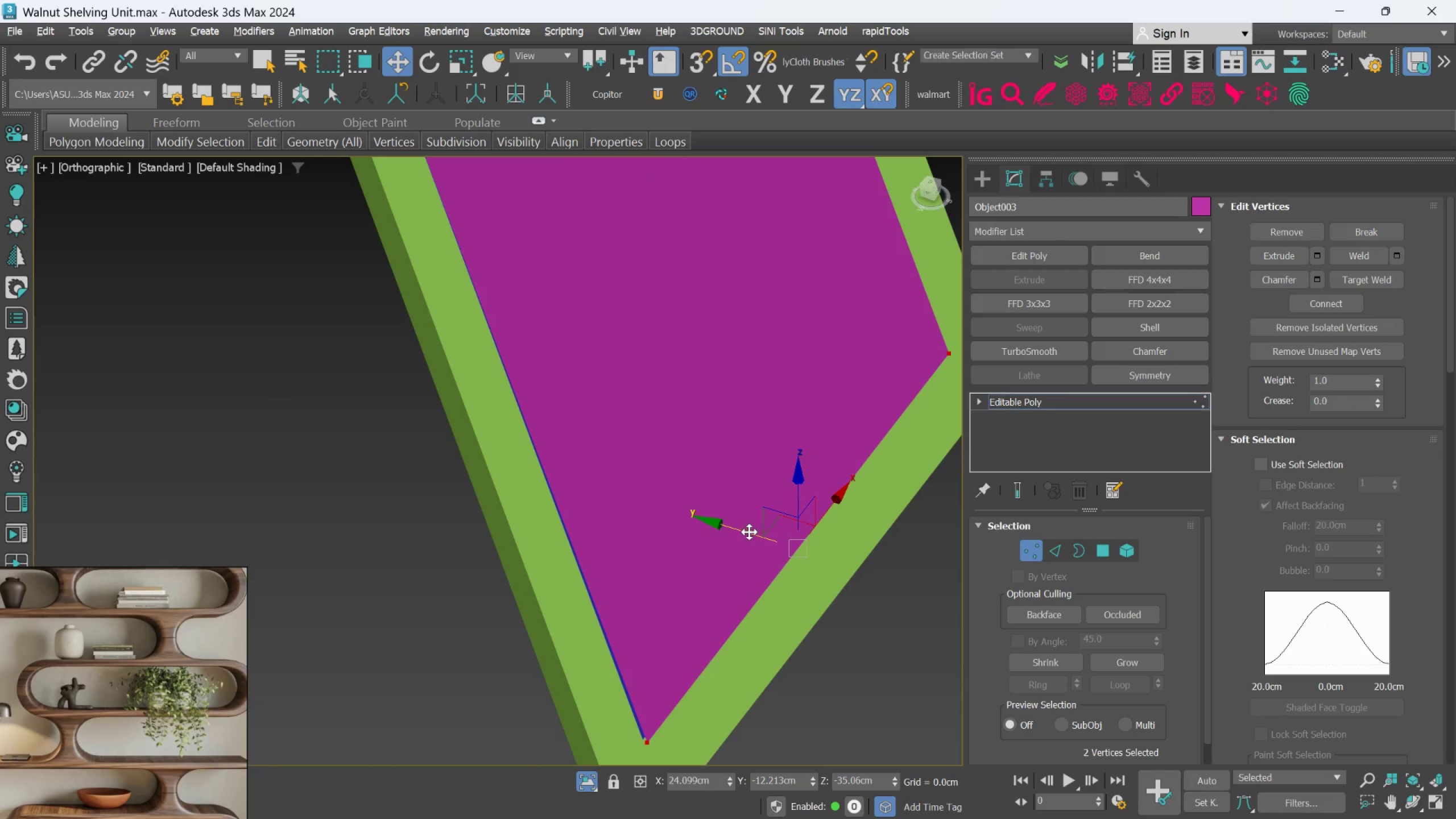 
left_click_drag(start_coordinate=[749, 532], to_coordinate=[740, 527])
 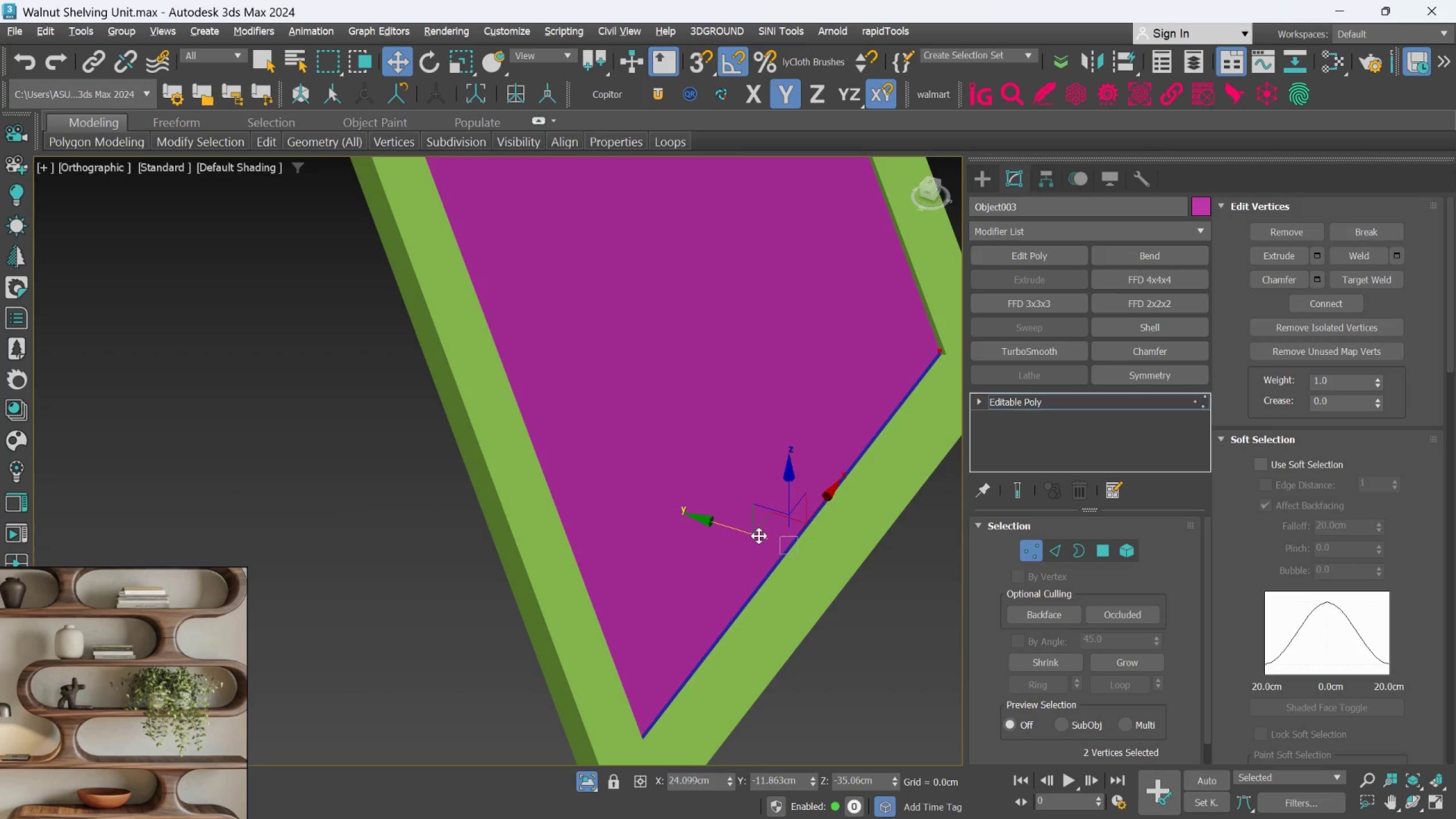 
scroll: coordinate [763, 536], scroll_direction: up, amount: 2.0
 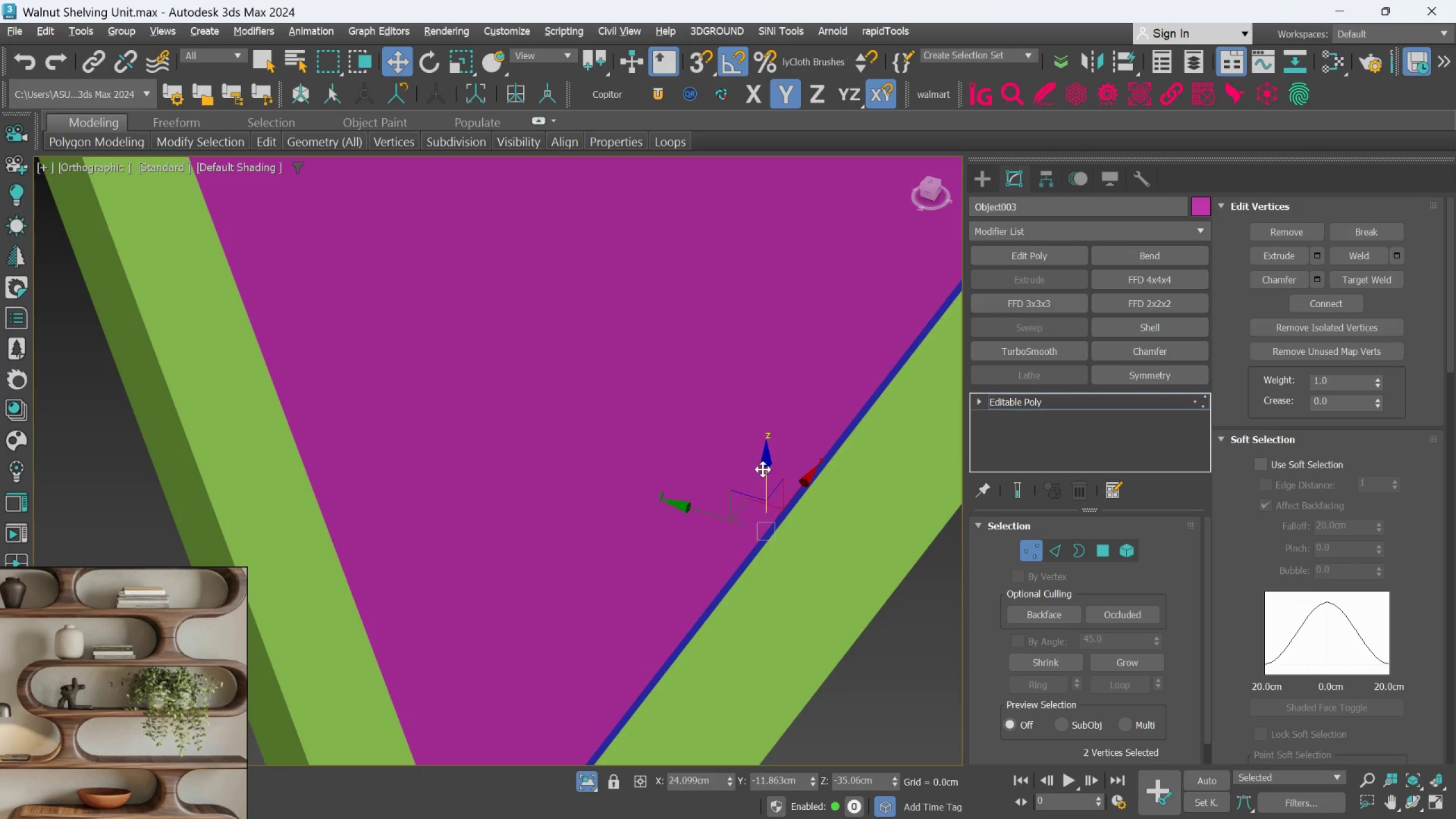 
left_click_drag(start_coordinate=[763, 466], to_coordinate=[767, 470])
 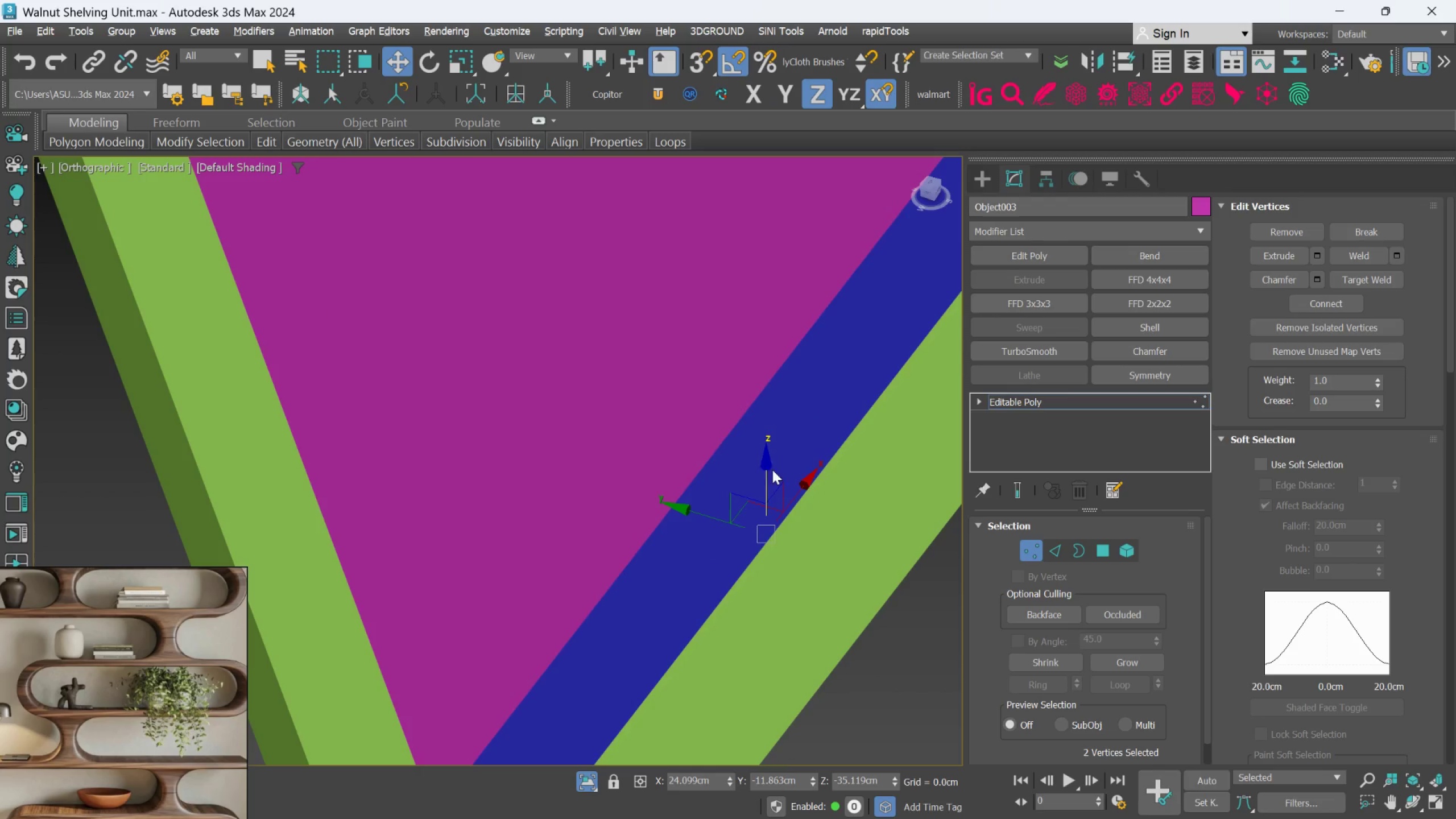 
key(Control+Z)
 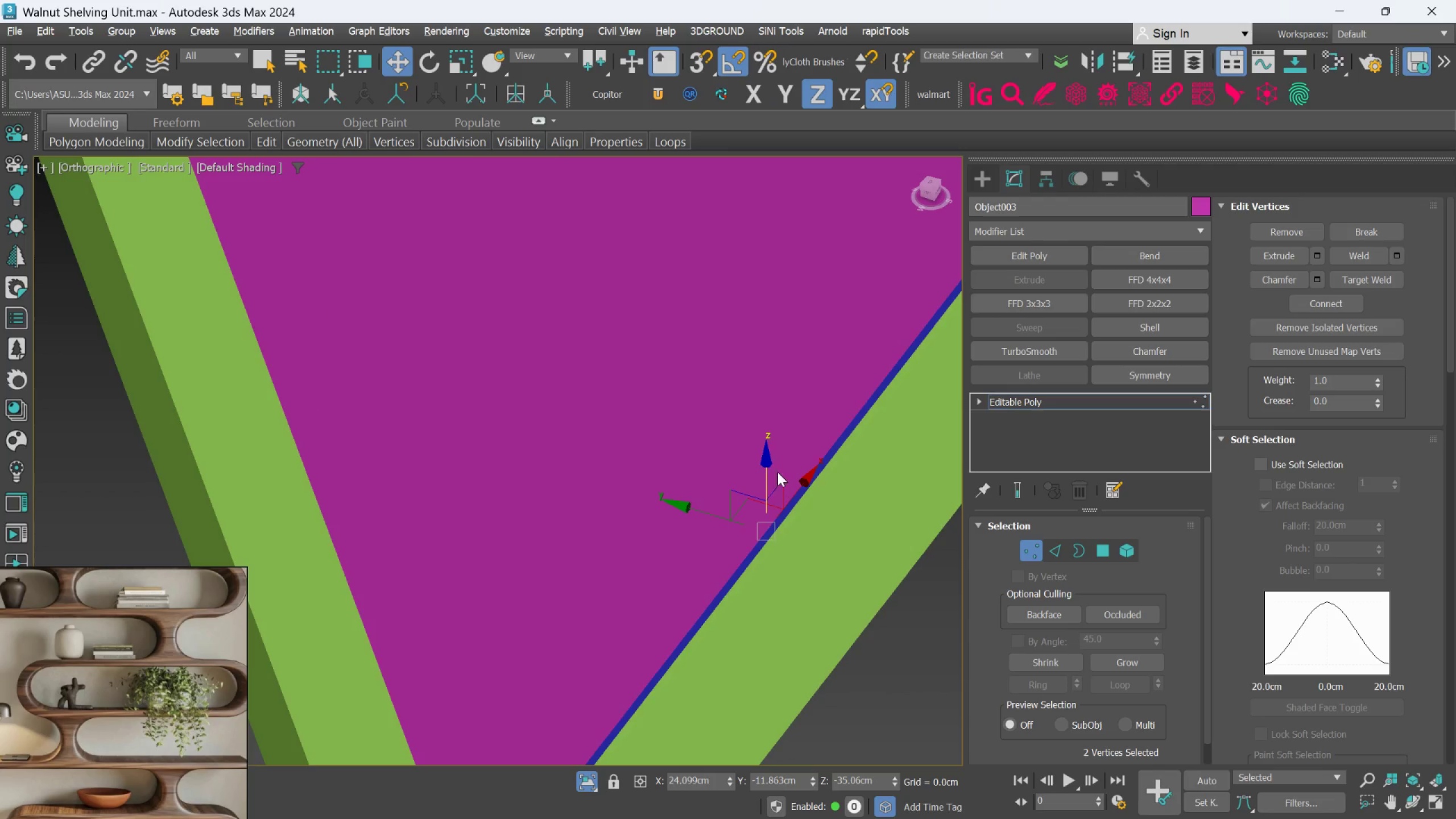 
hold_key(key=AltLeft, duration=1.06)
 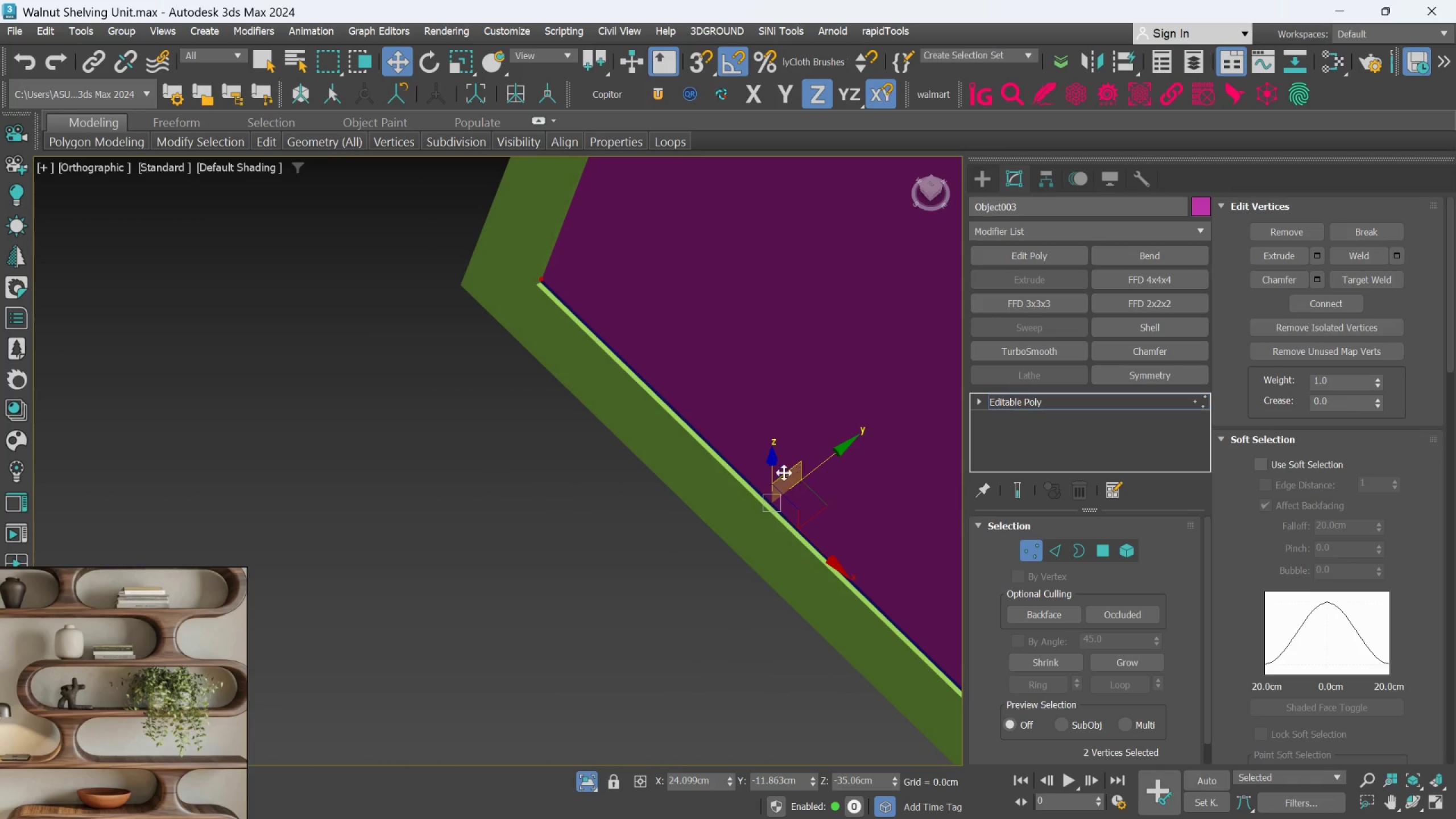 
scroll: coordinate [777, 475], scroll_direction: down, amount: 2.0
 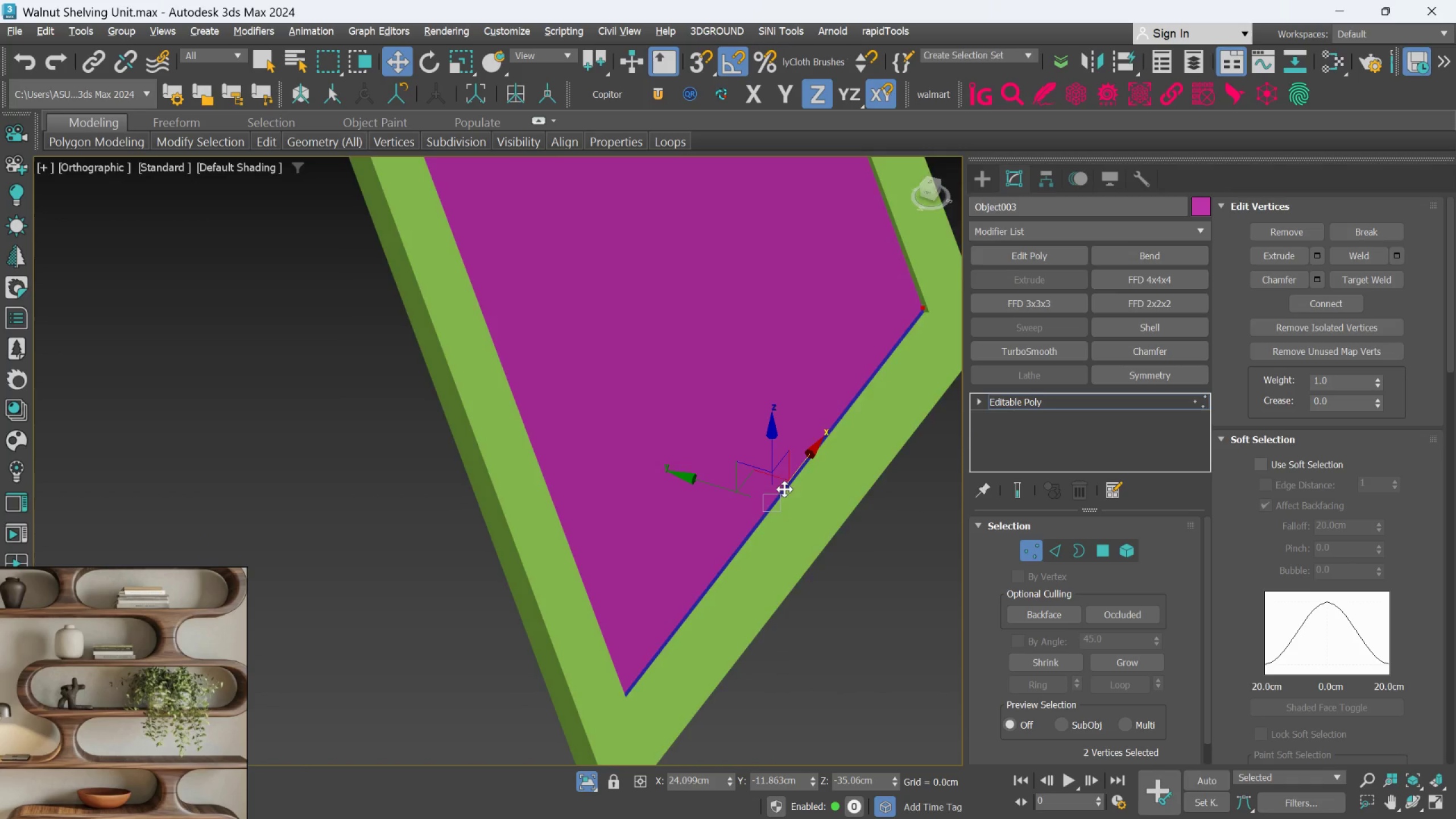 
hold_key(key=AltLeft, duration=0.64)
 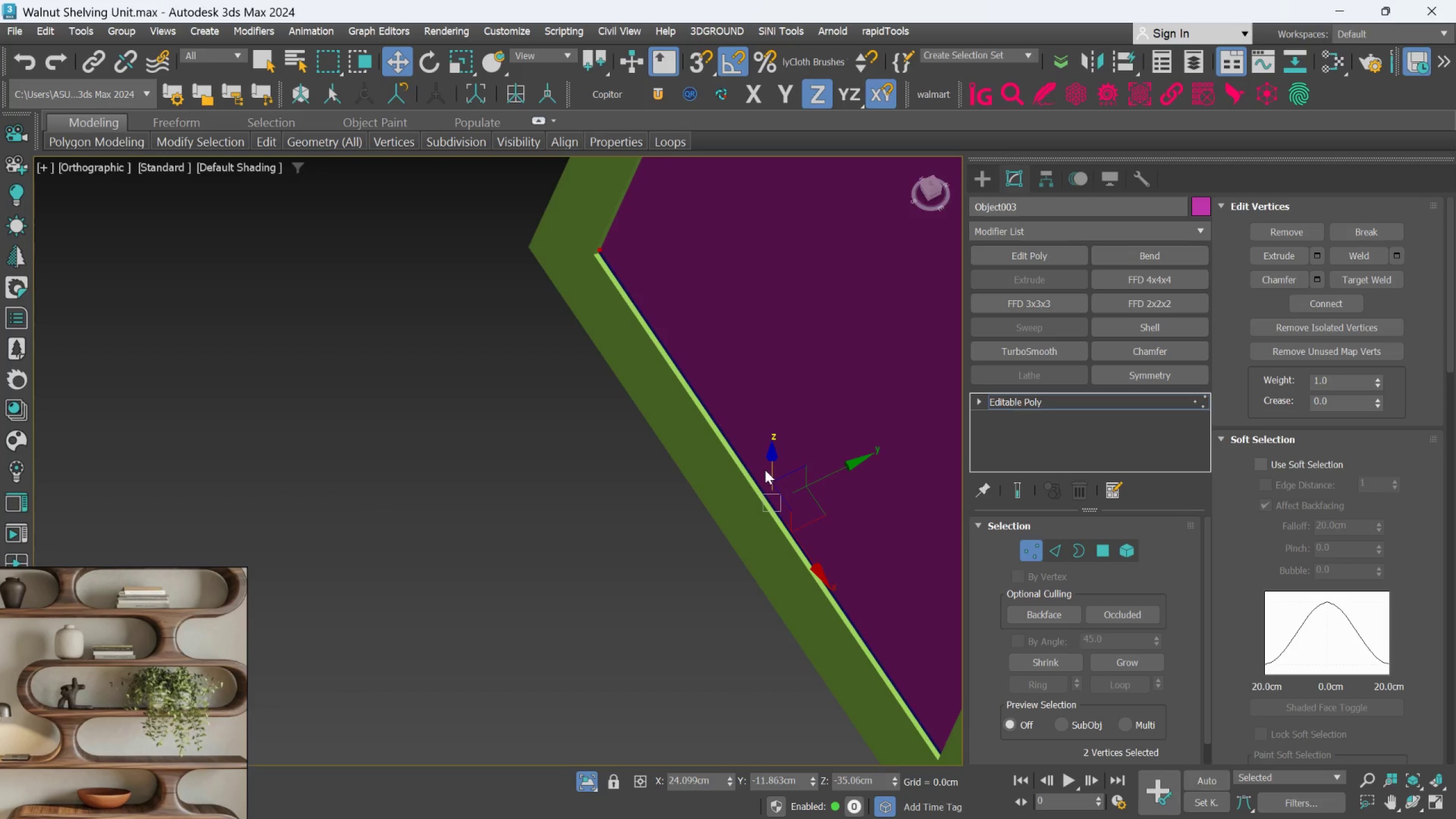 
key(Control+Z)
 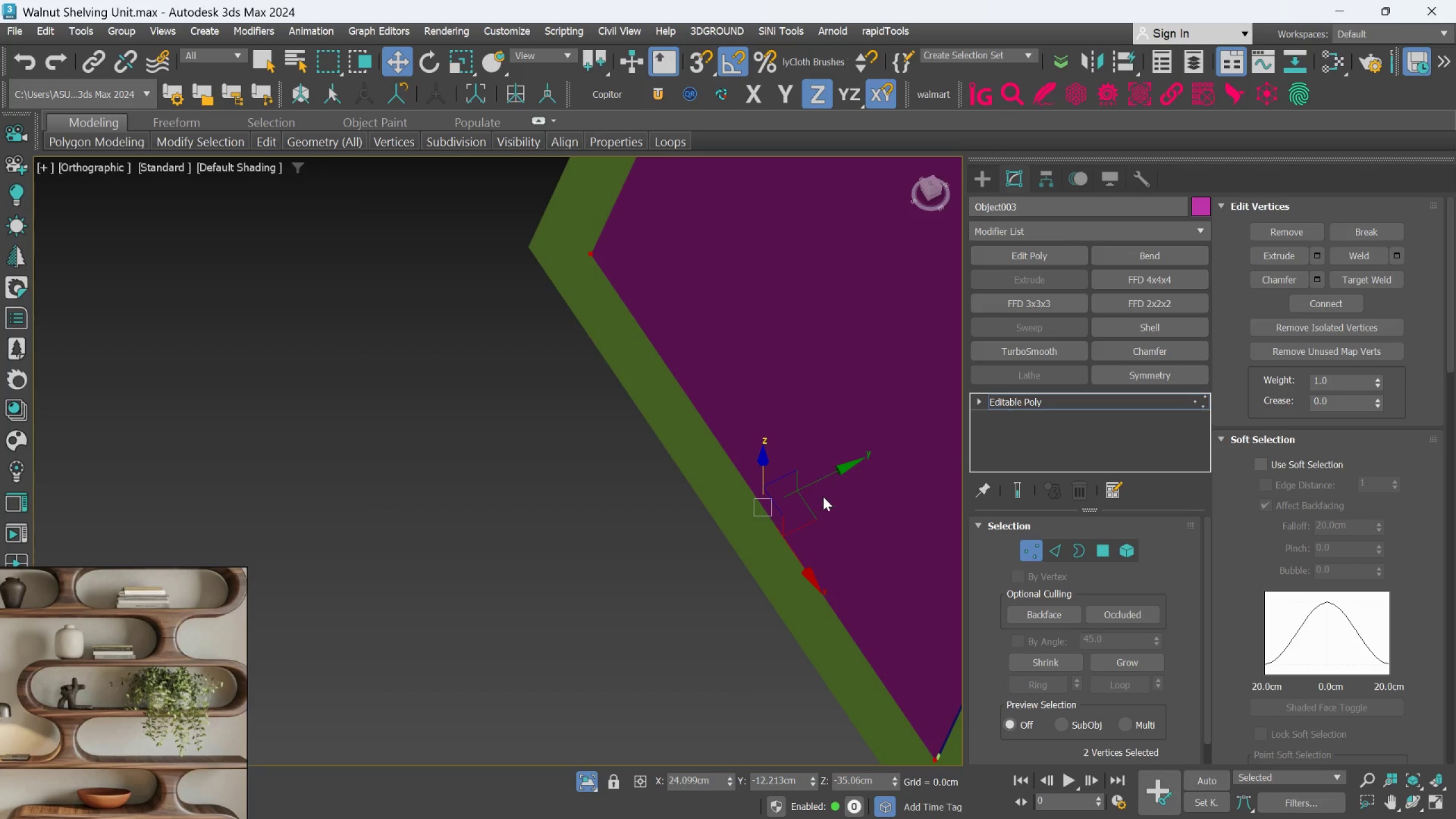 
key(Control+Z)
 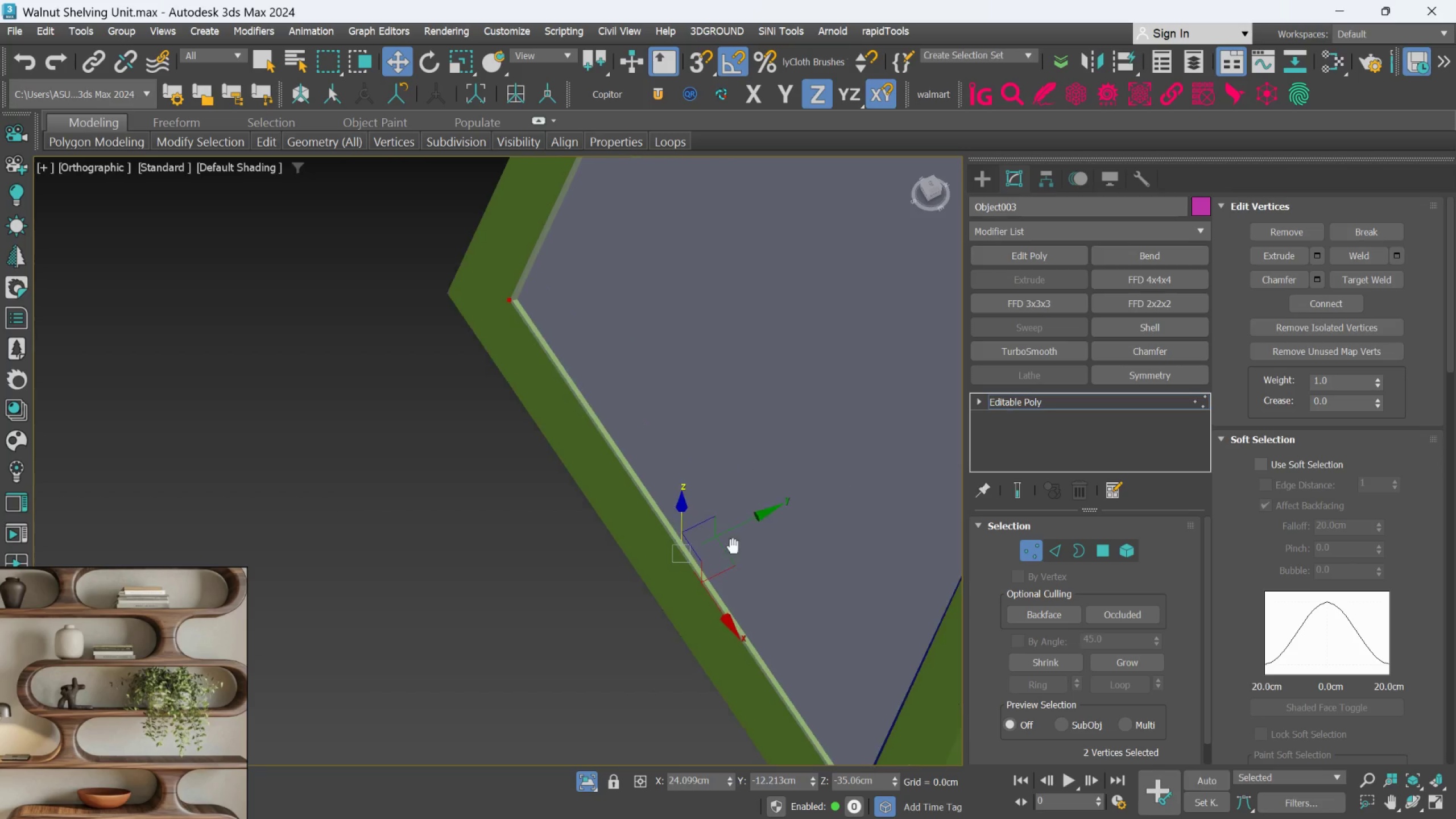 
hold_key(key=AltLeft, duration=0.41)
 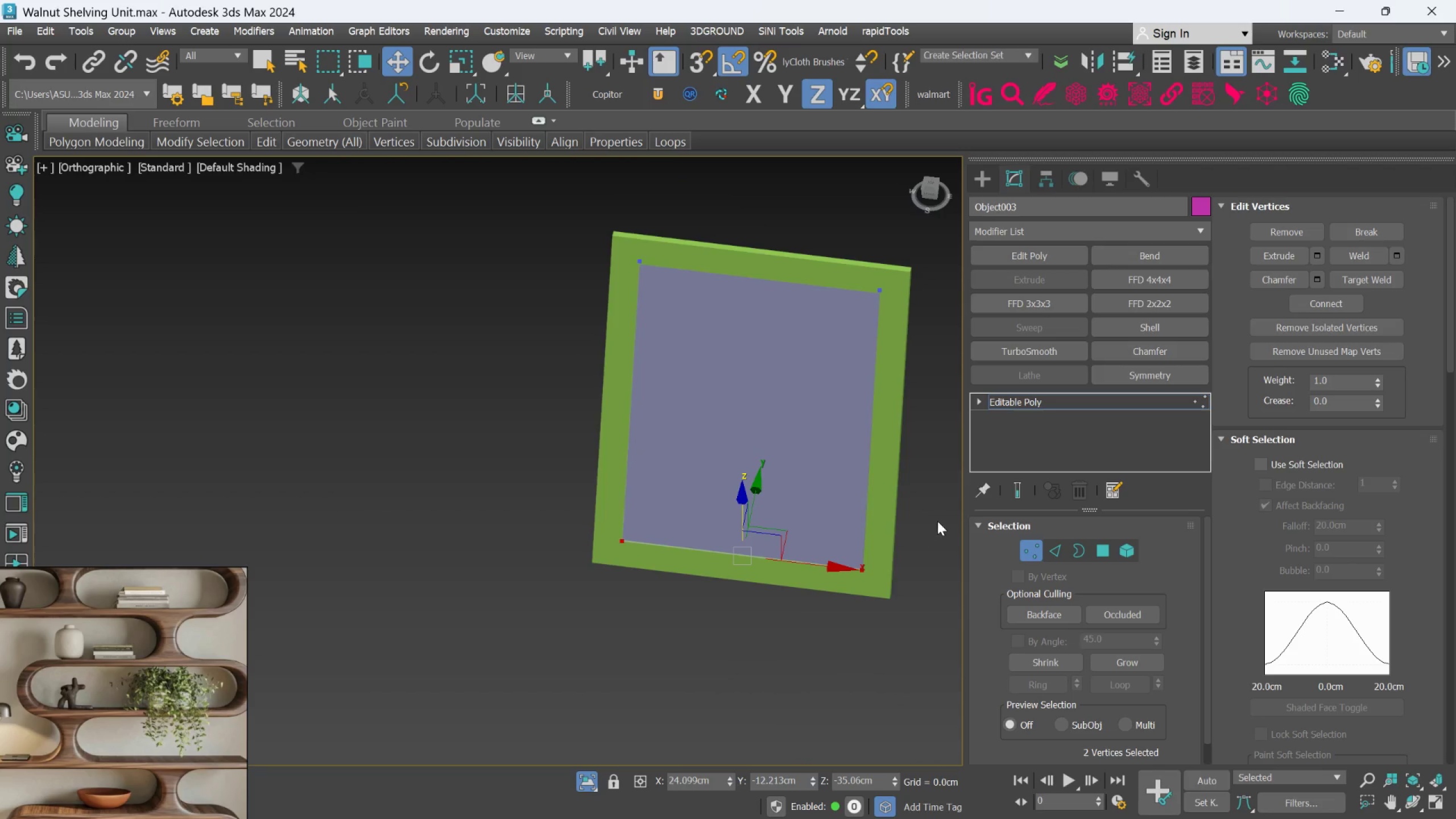 
scroll: coordinate [792, 552], scroll_direction: down, amount: 3.0
 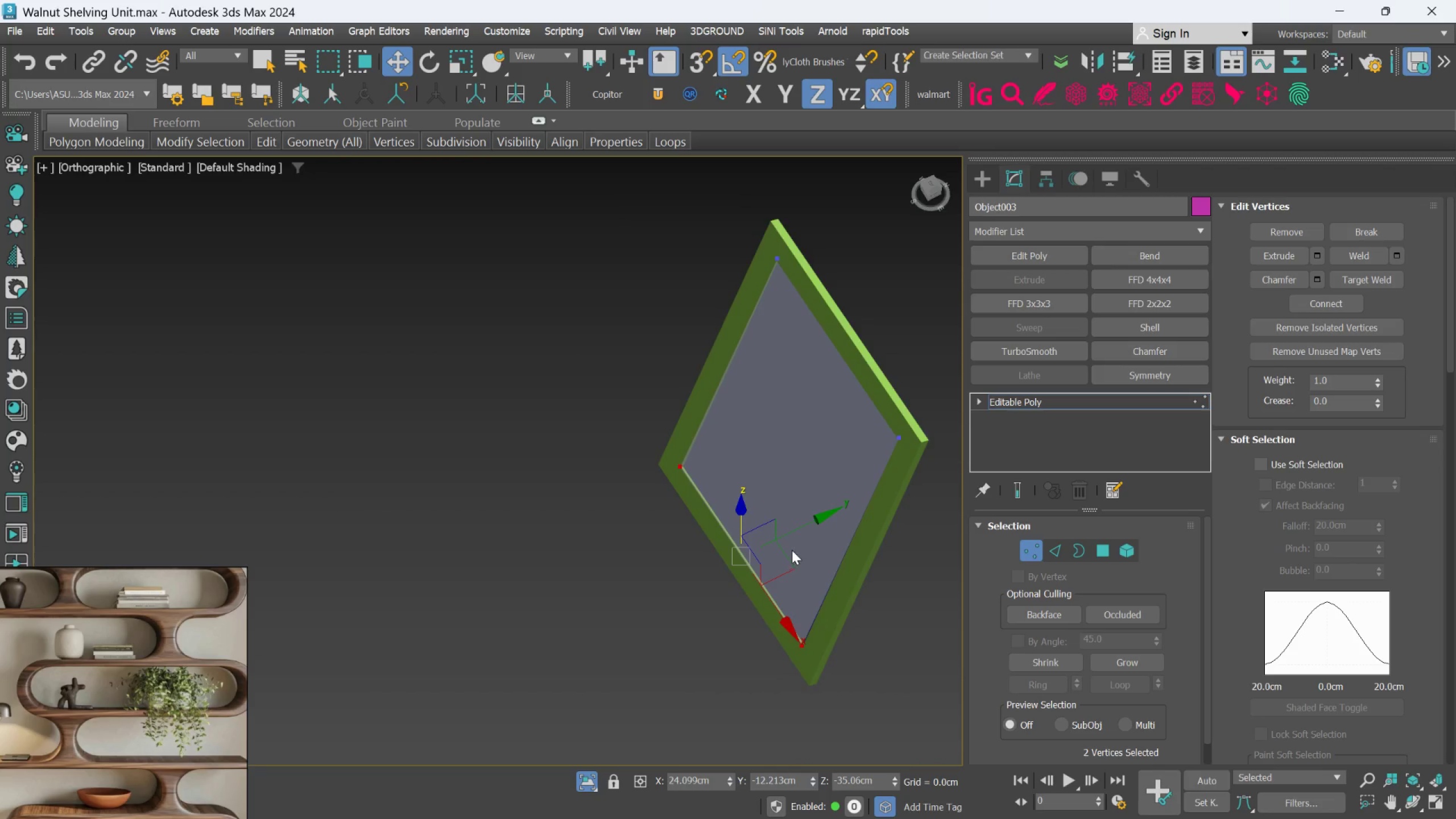 
left_click([937, 517])
 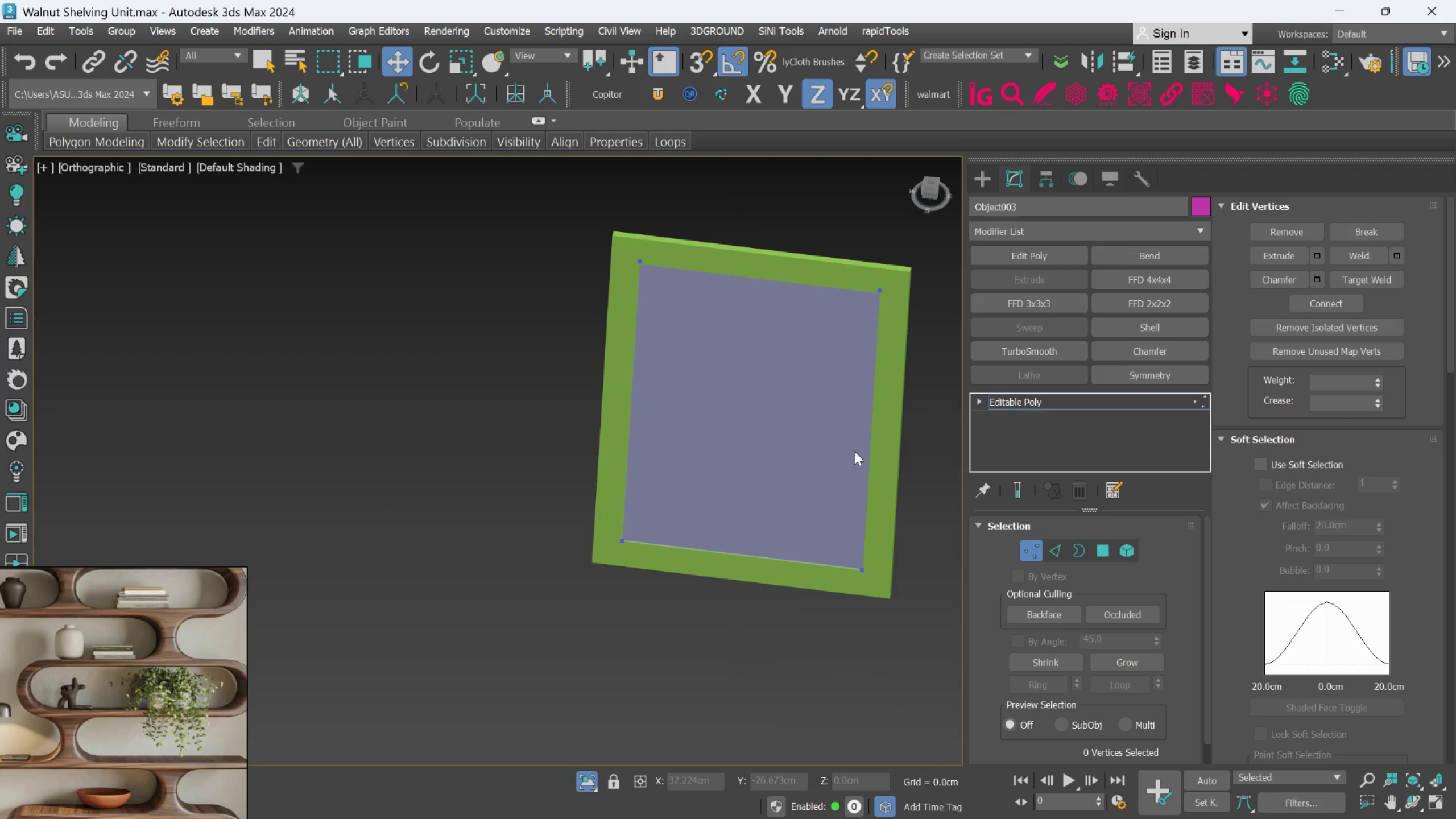 
left_click([988, 180])
 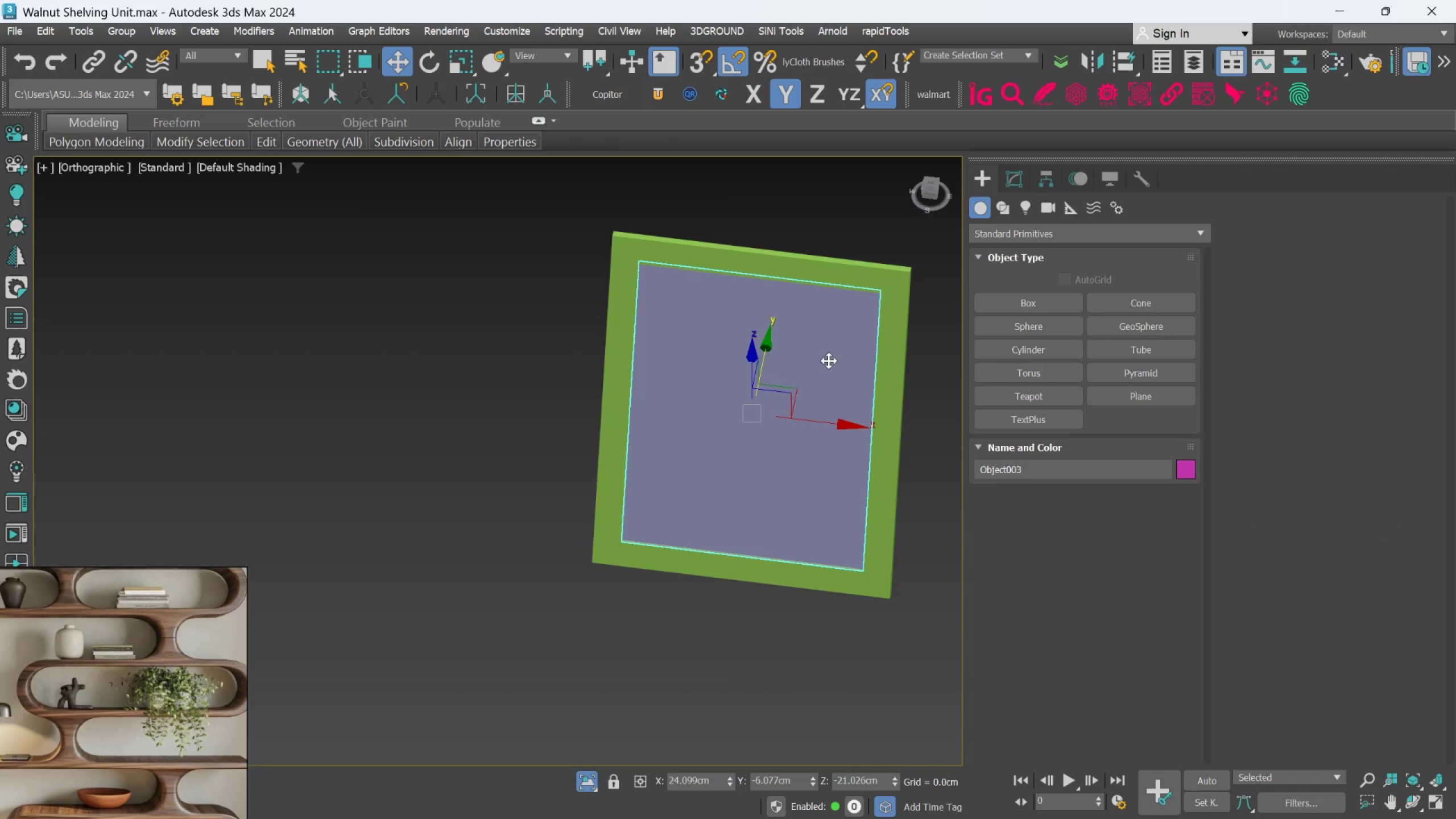 
left_click([829, 361])
 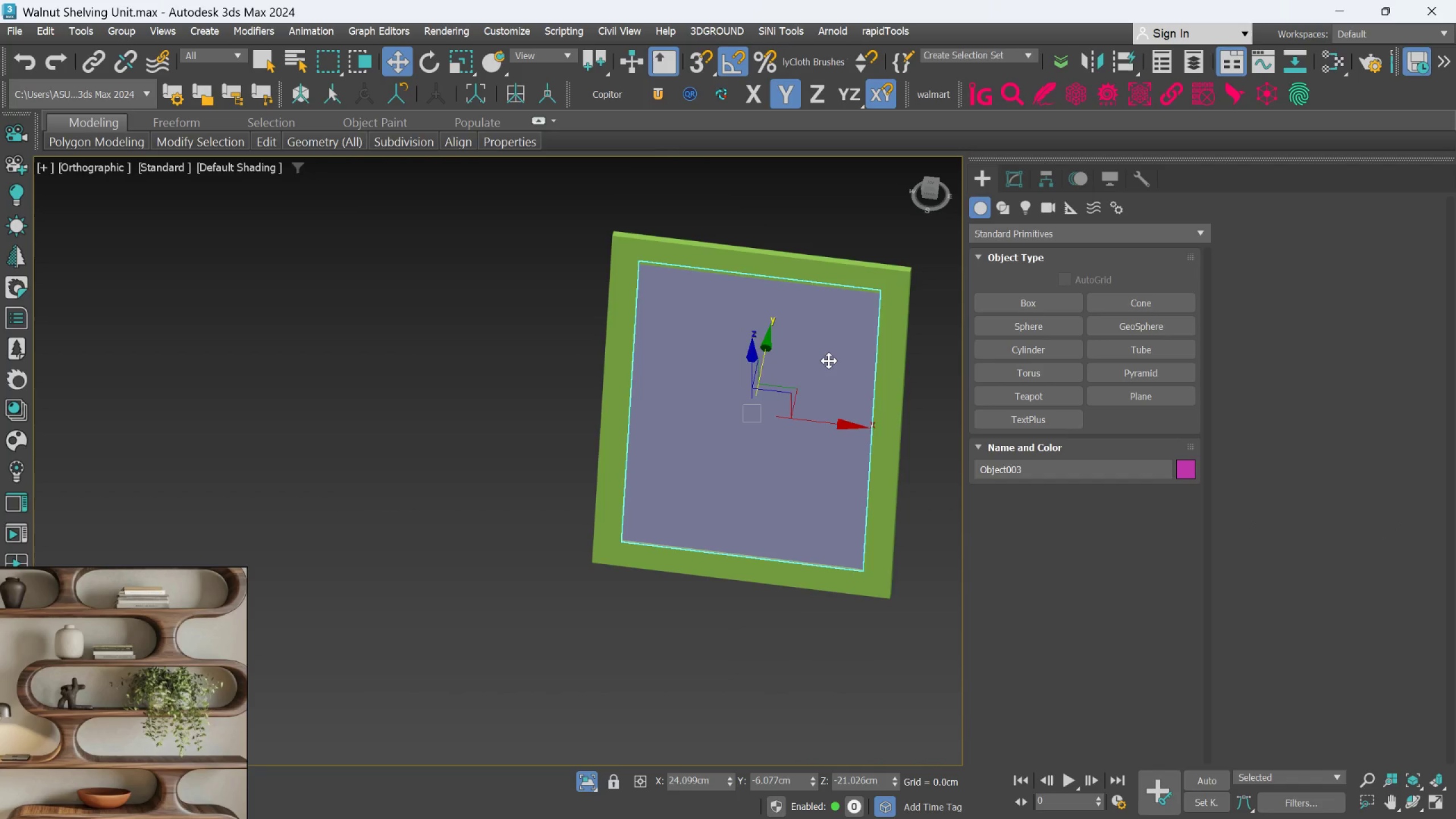 
key(Delete)
 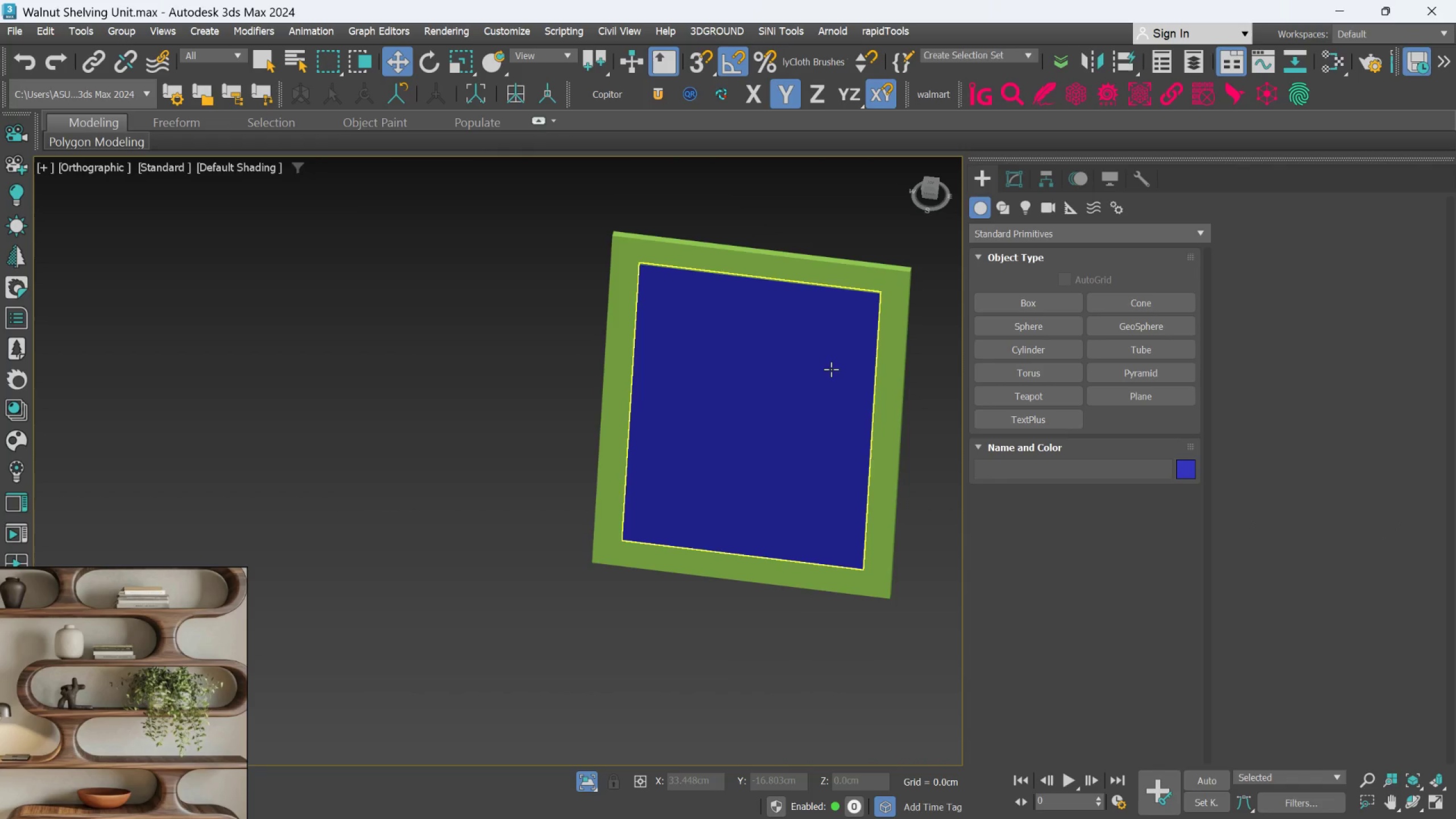 
left_click([831, 369])
 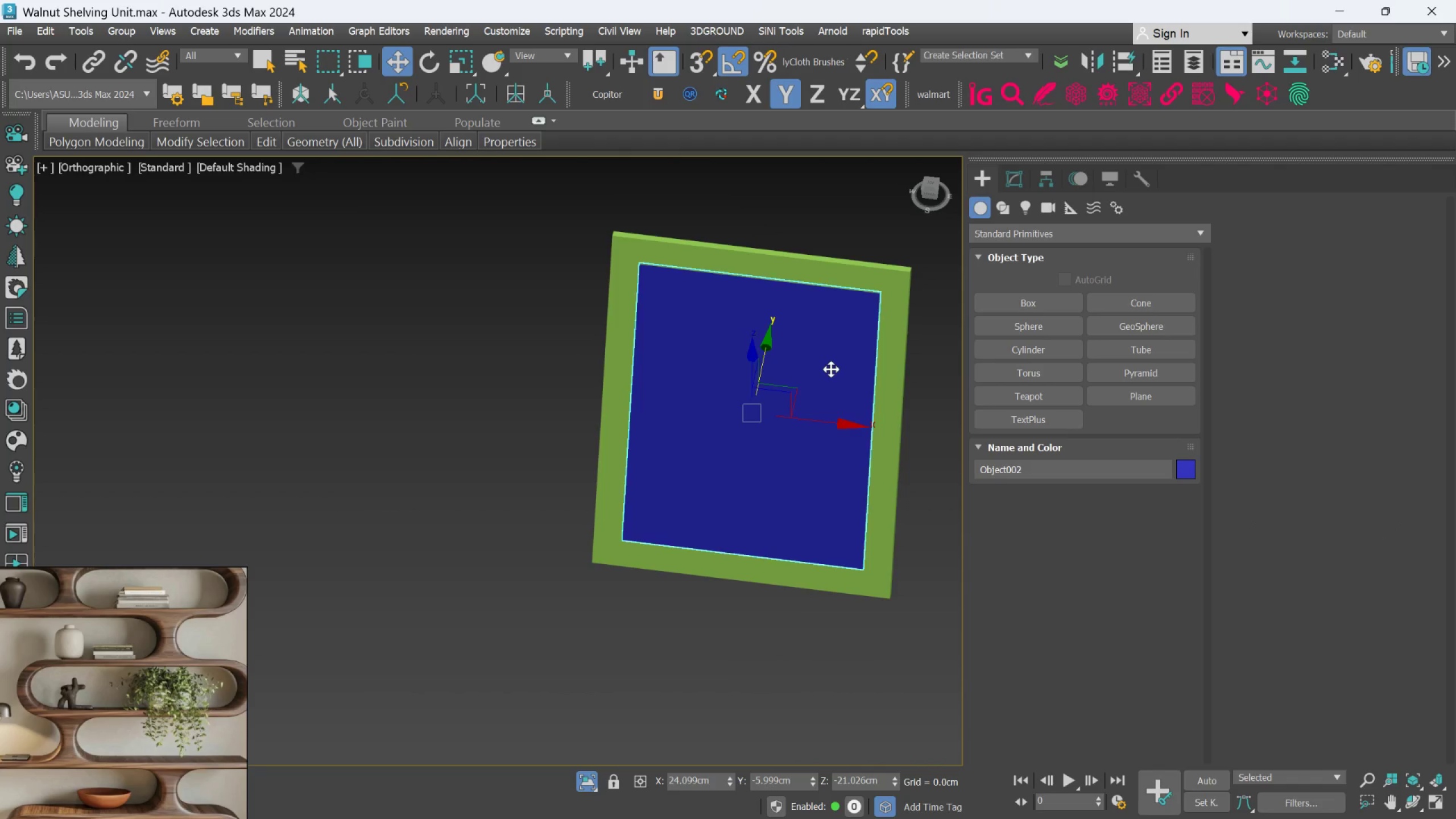 
key(Delete)
 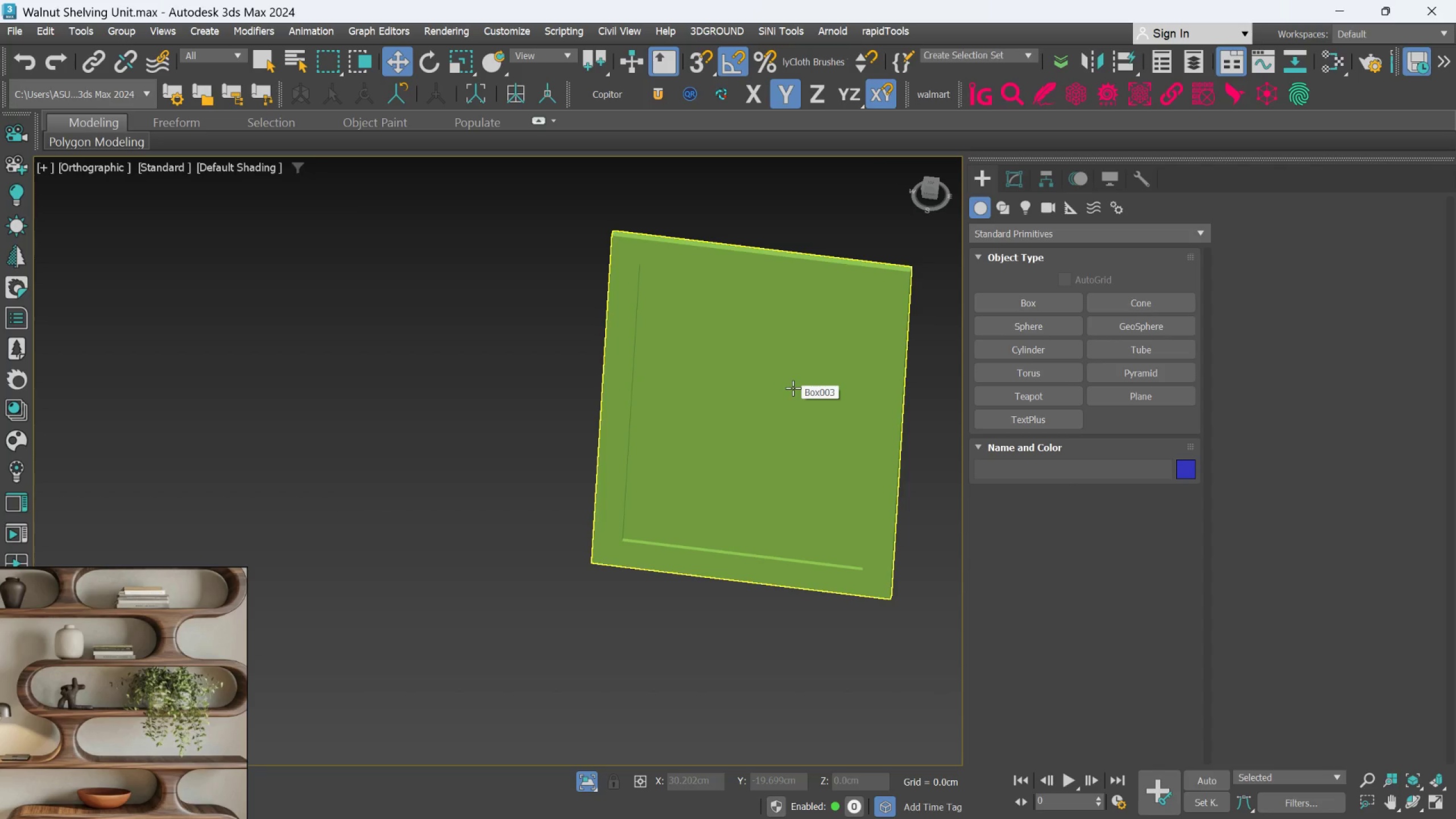 
left_click([793, 388])
 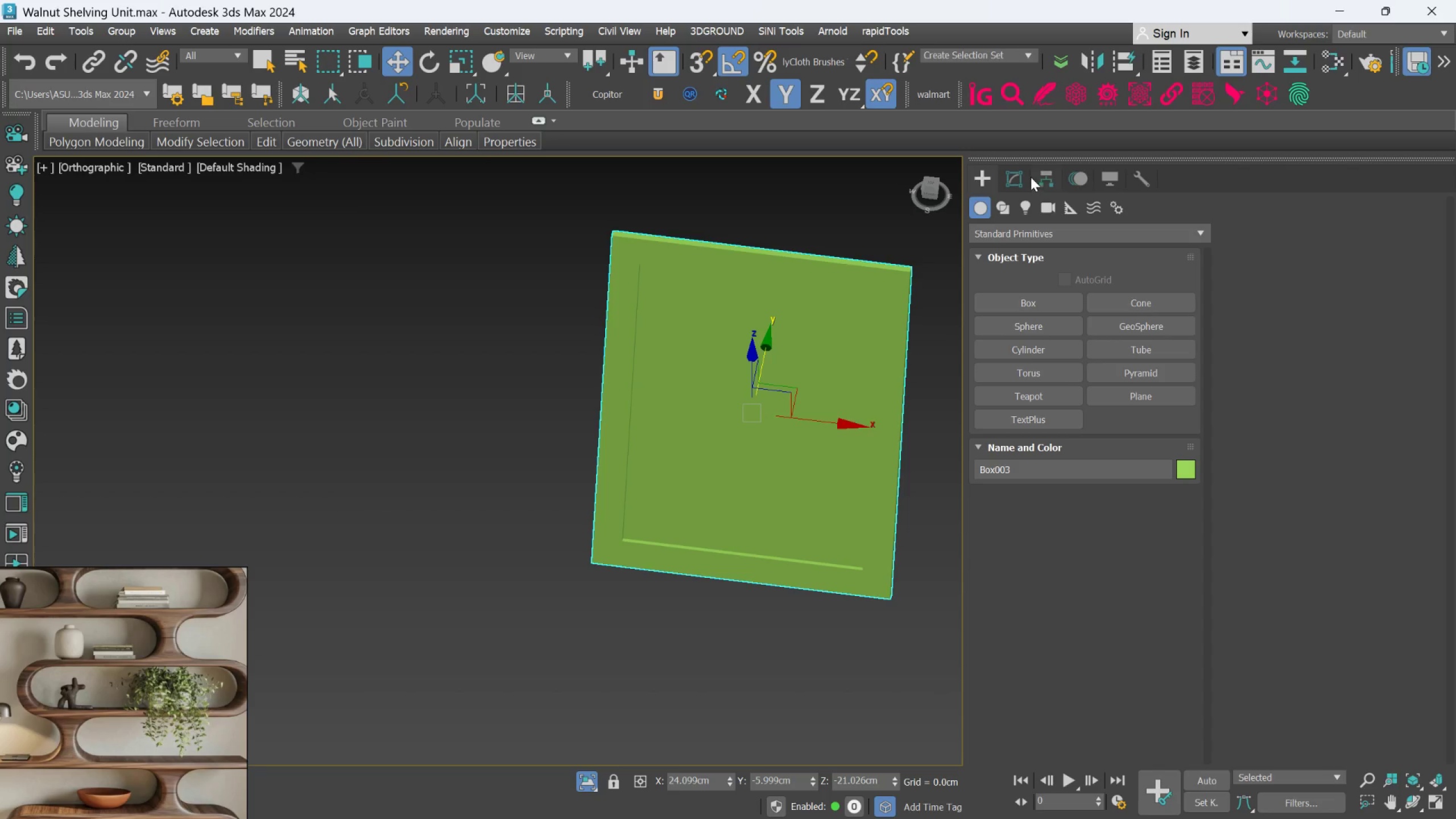 
left_click([1020, 176])
 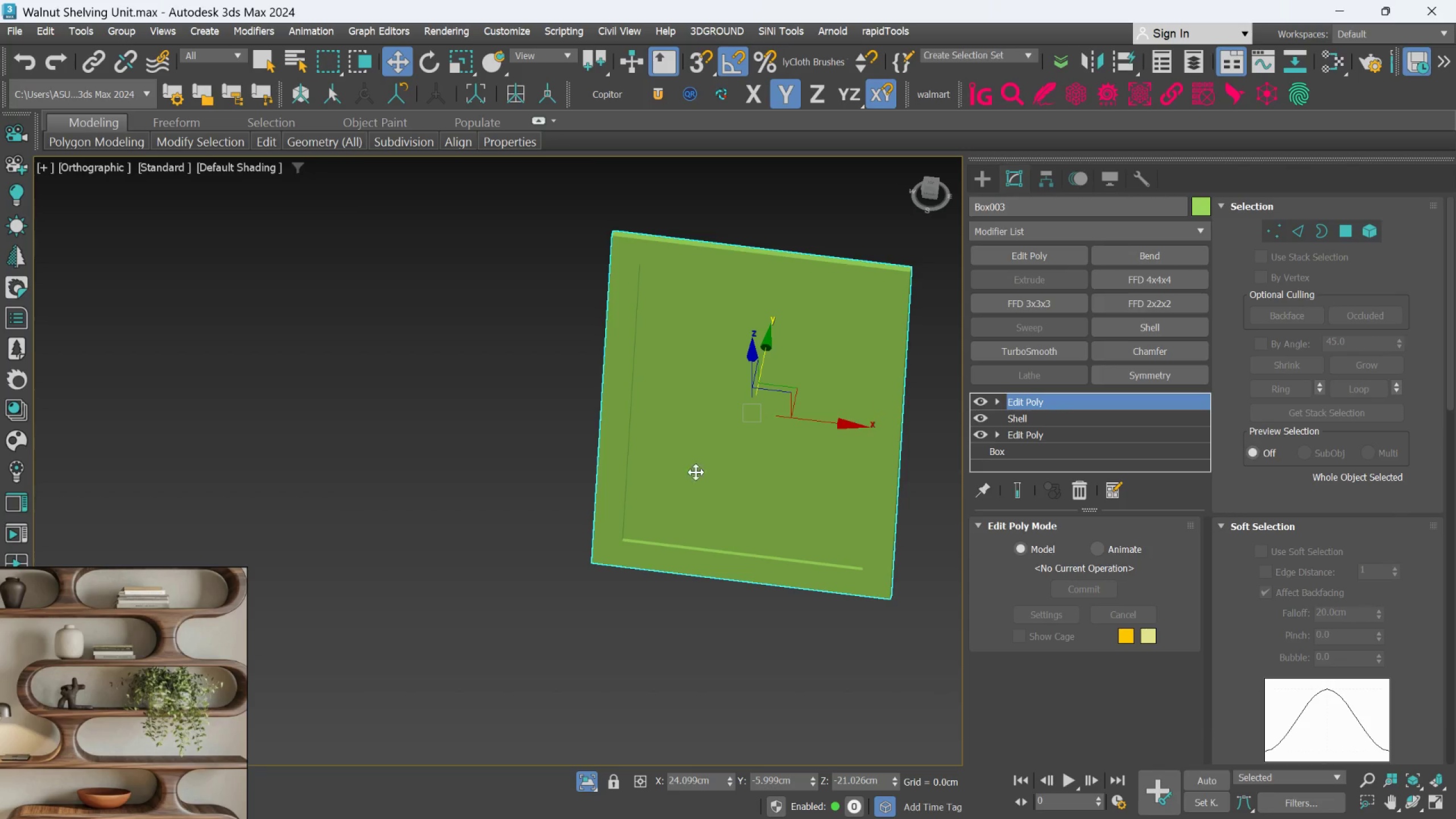 
hold_key(key=AltLeft, duration=0.7)
 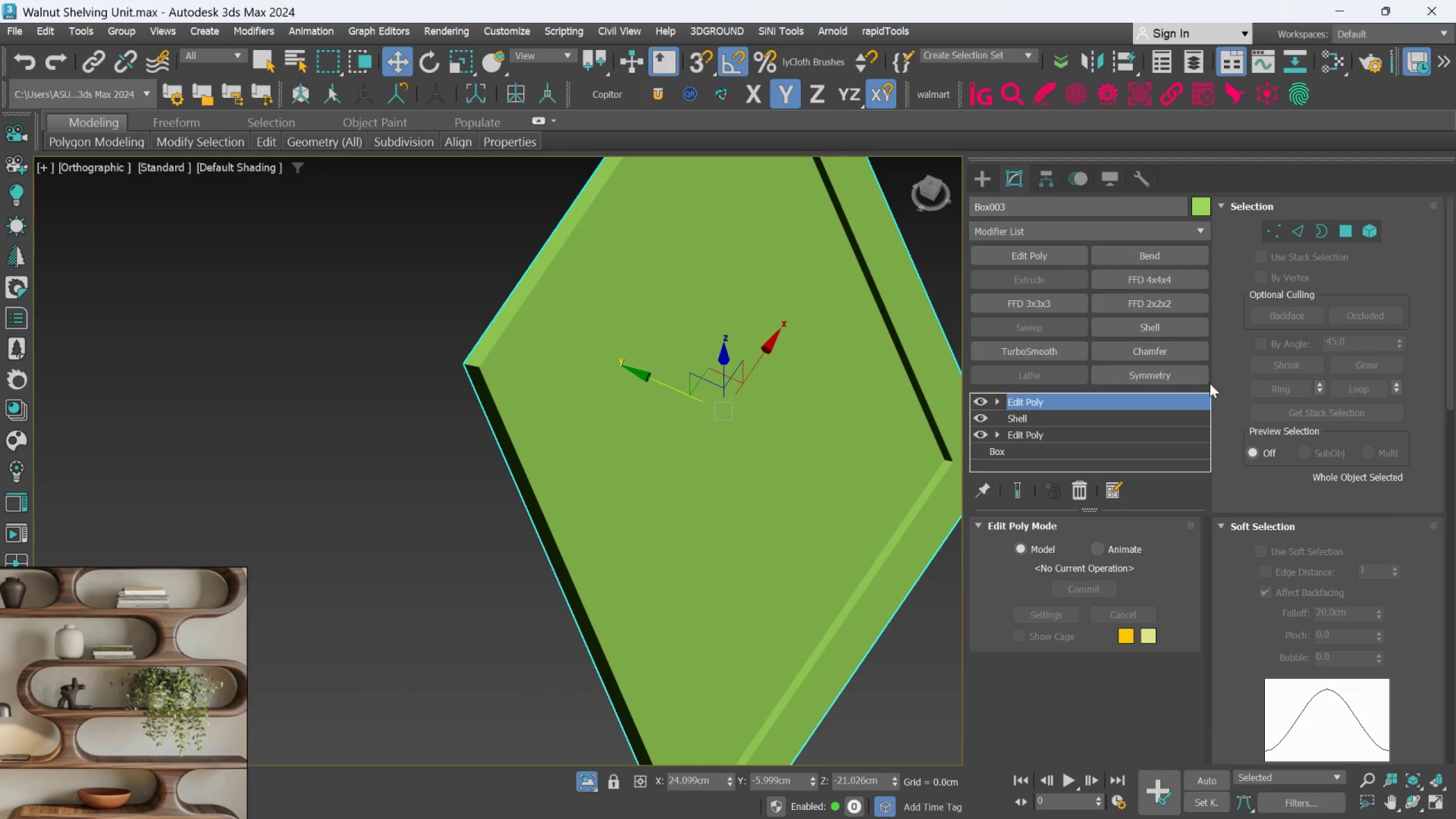 
scroll: coordinate [682, 486], scroll_direction: up, amount: 2.0
 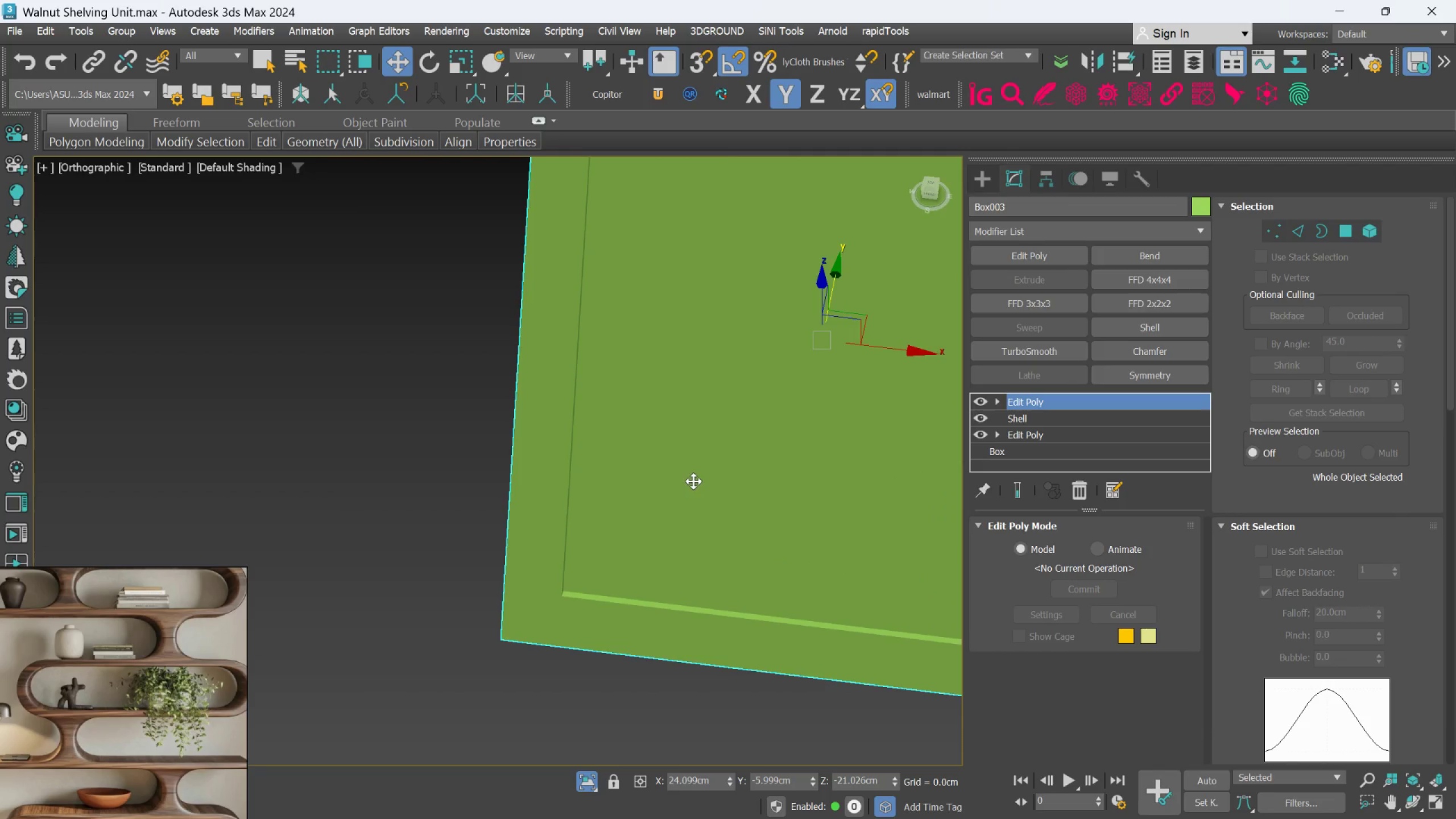 
hold_key(key=AltLeft, duration=0.64)
 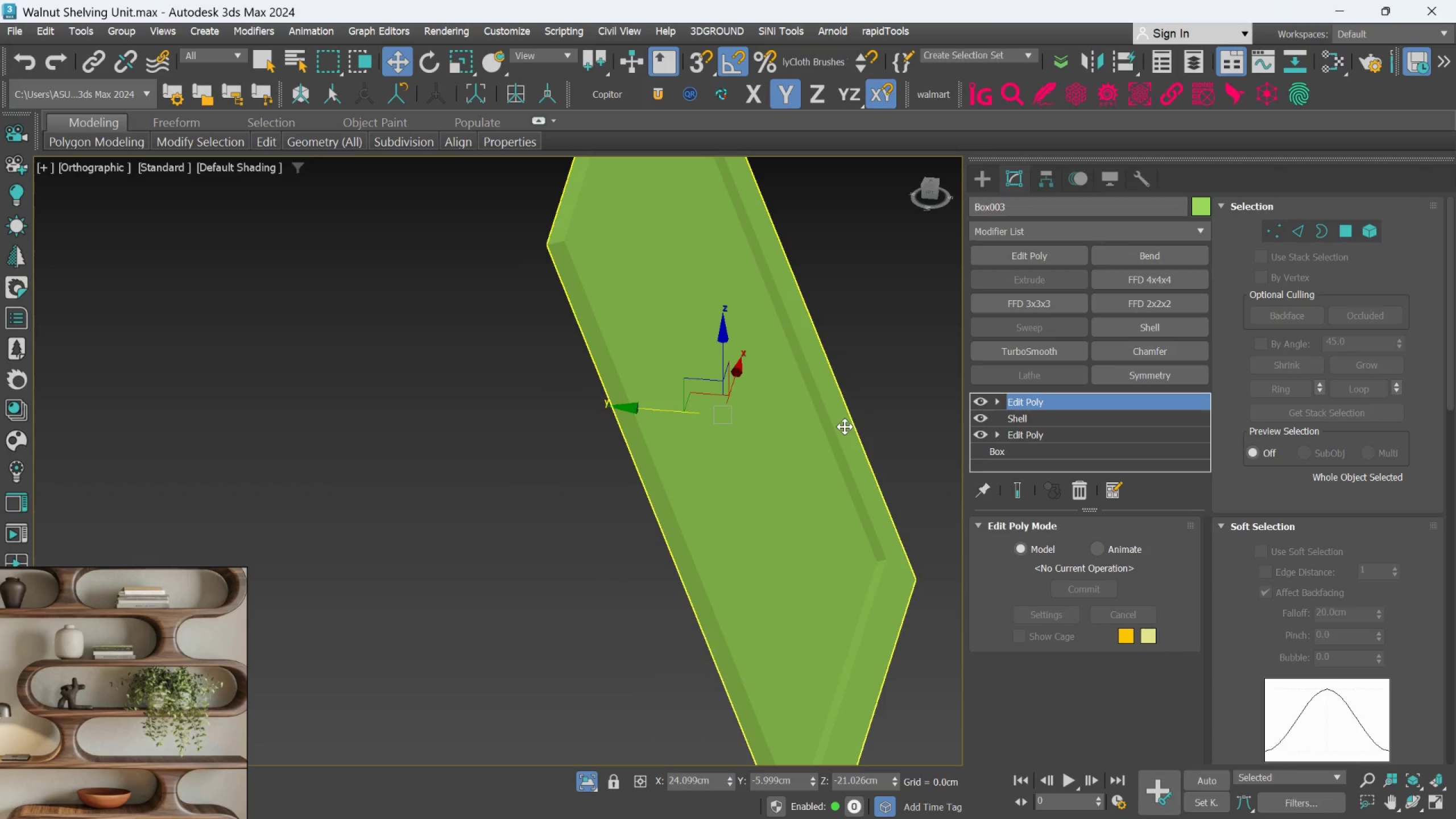 
key(Alt+AltLeft)
 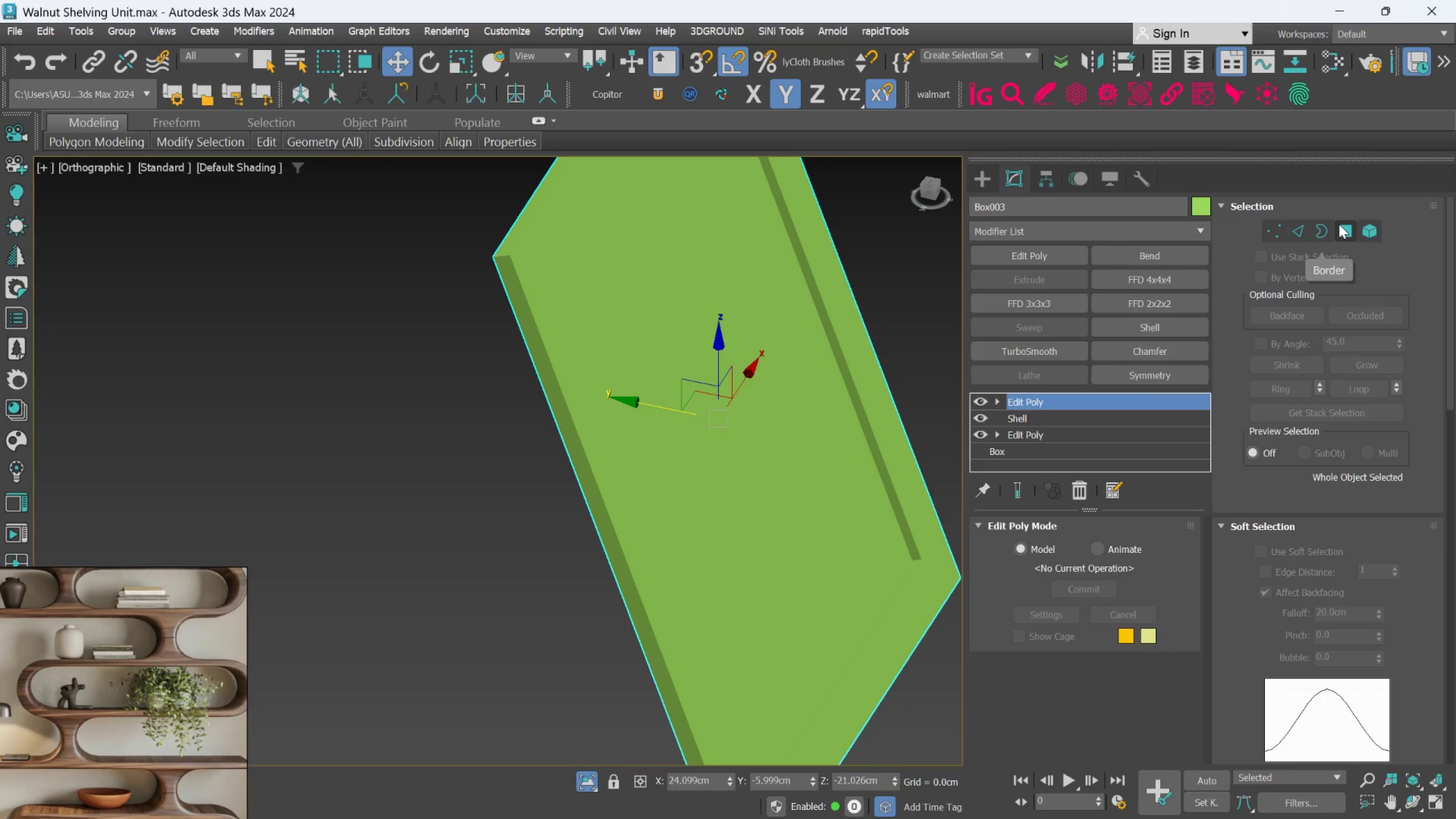 
left_click([1339, 224])
 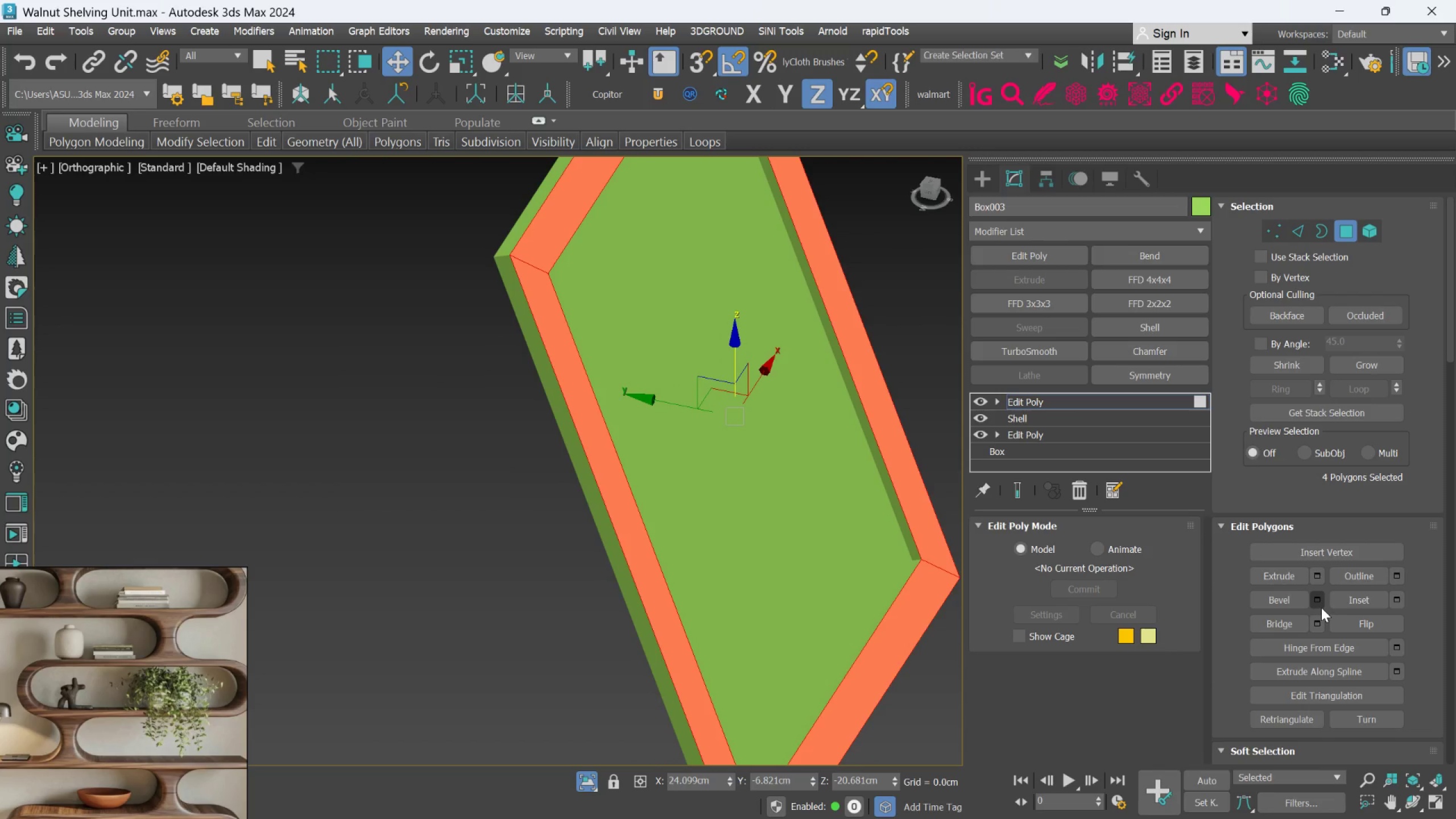 
left_click([1317, 576])
 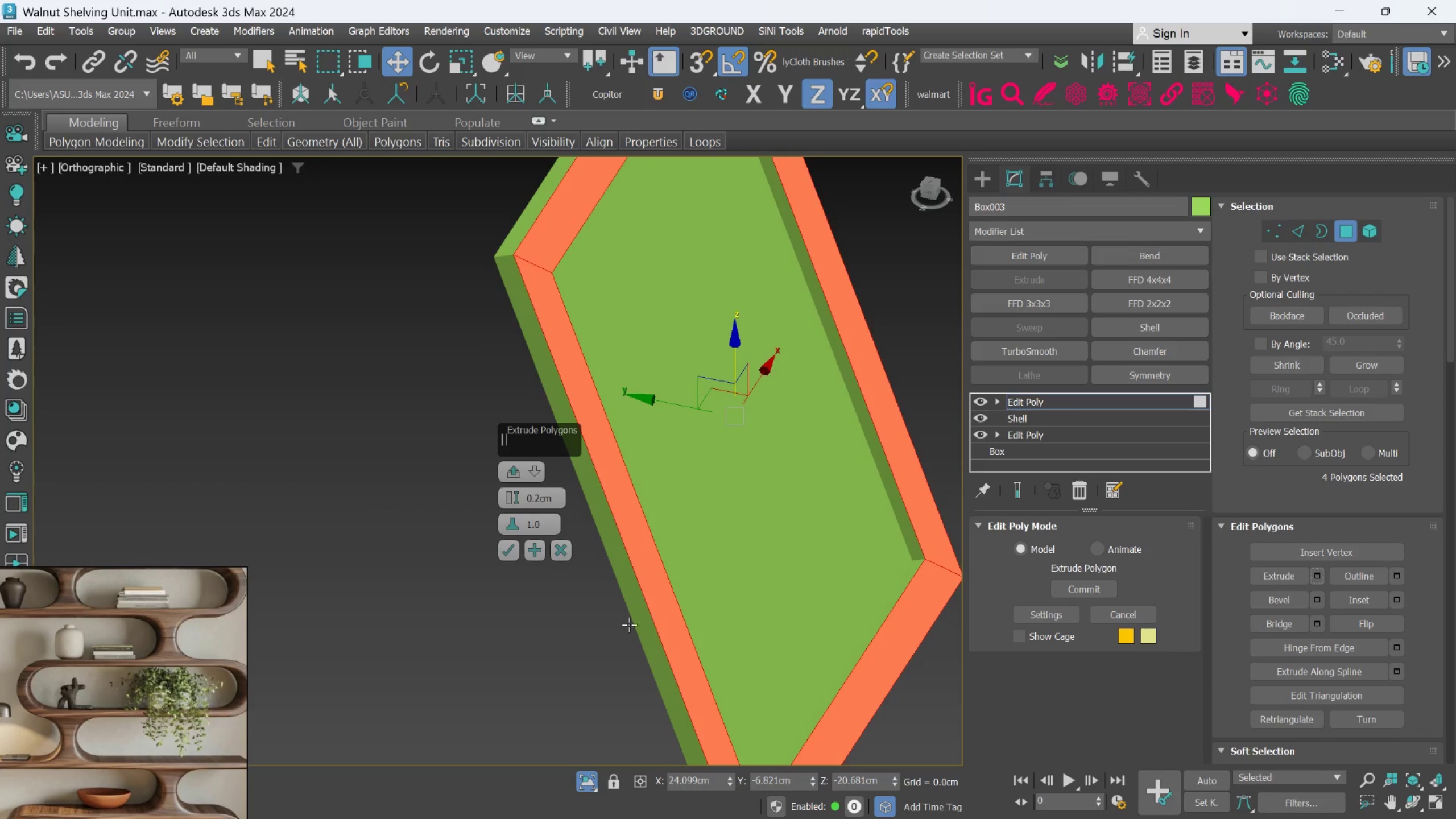 
left_click([499, 555])
 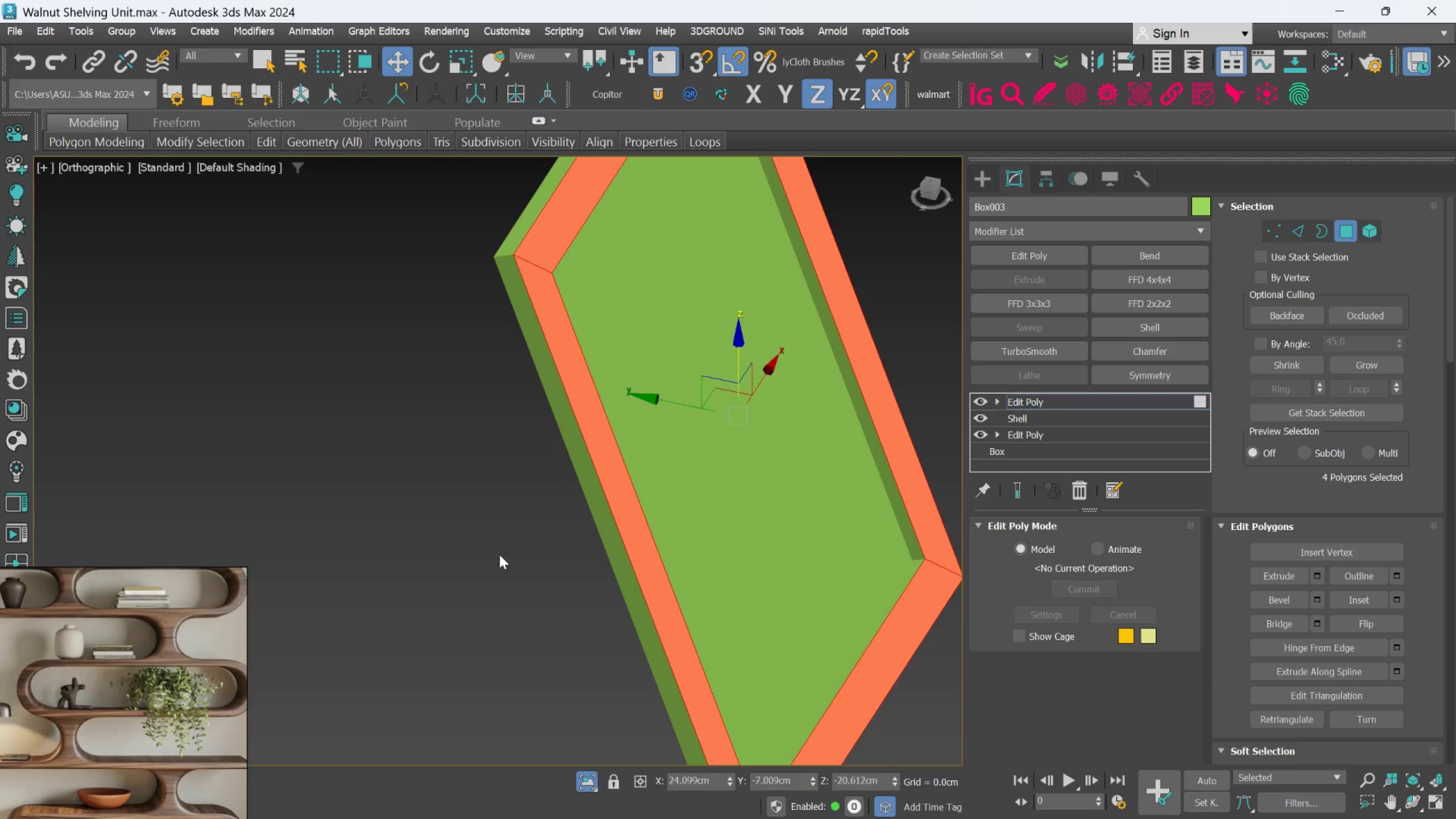 
key(F4)
 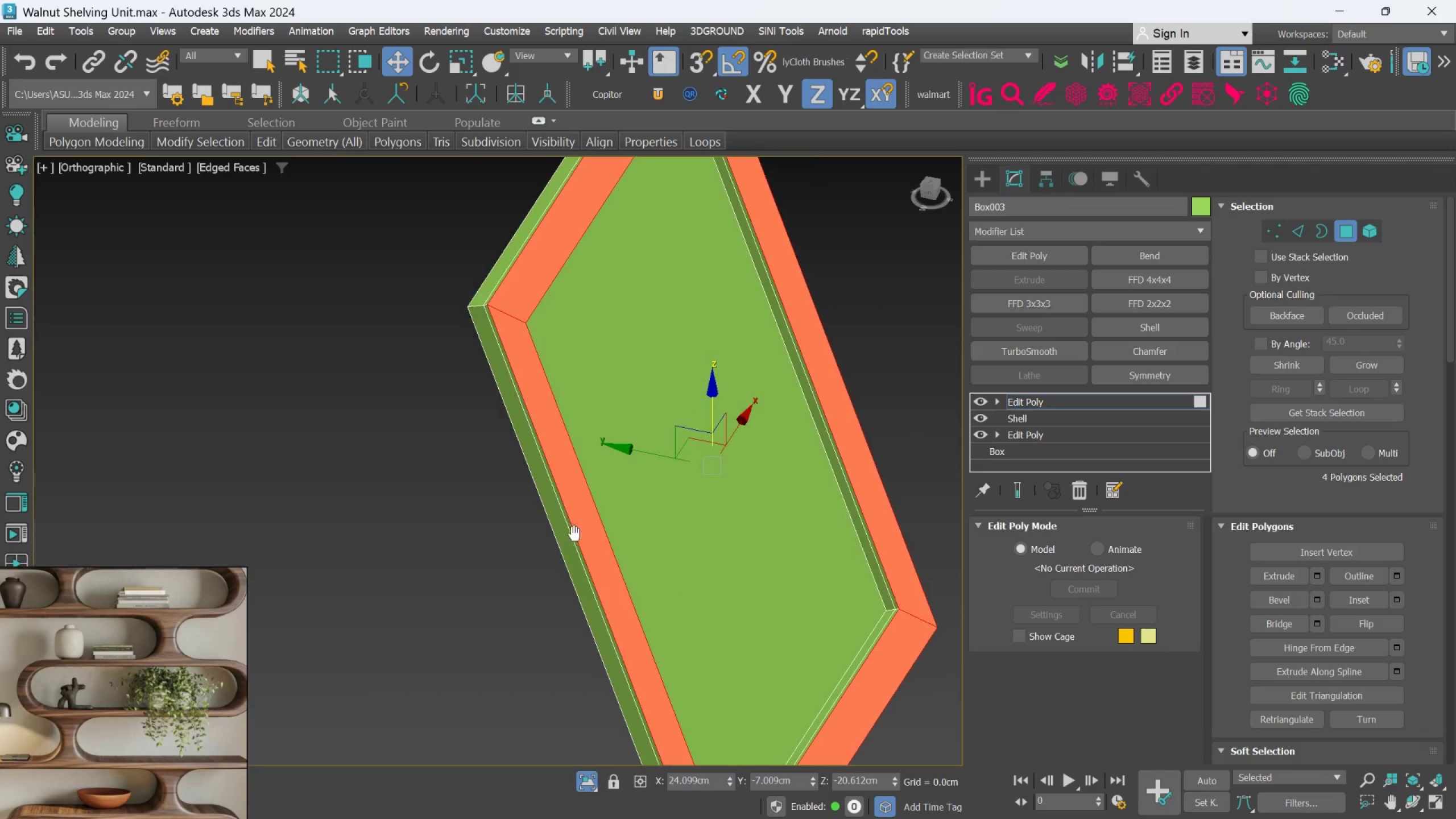 
hold_key(key=AltLeft, duration=0.7)
 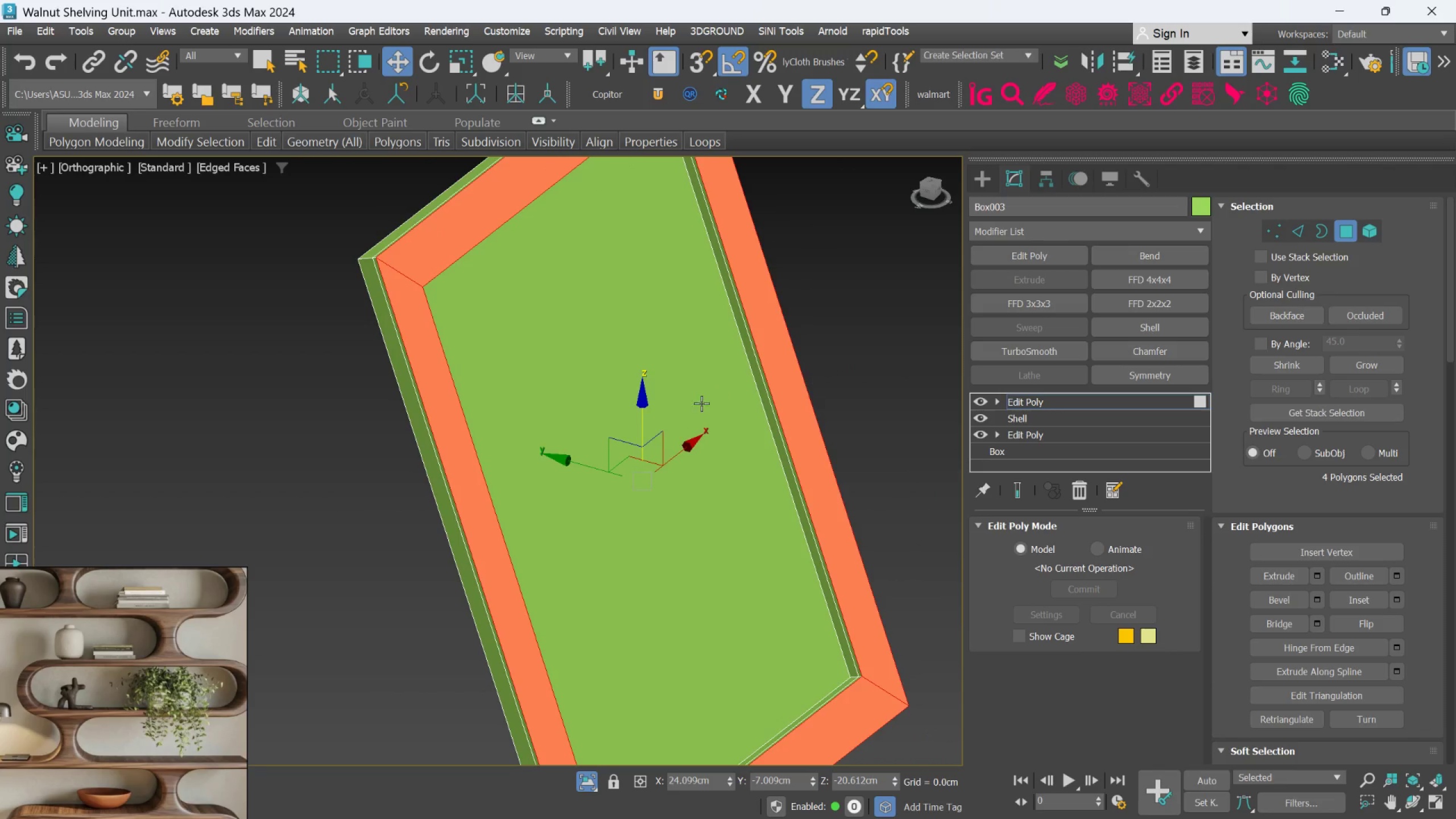 
scroll: coordinate [557, 384], scroll_direction: none, amount: 0.0
 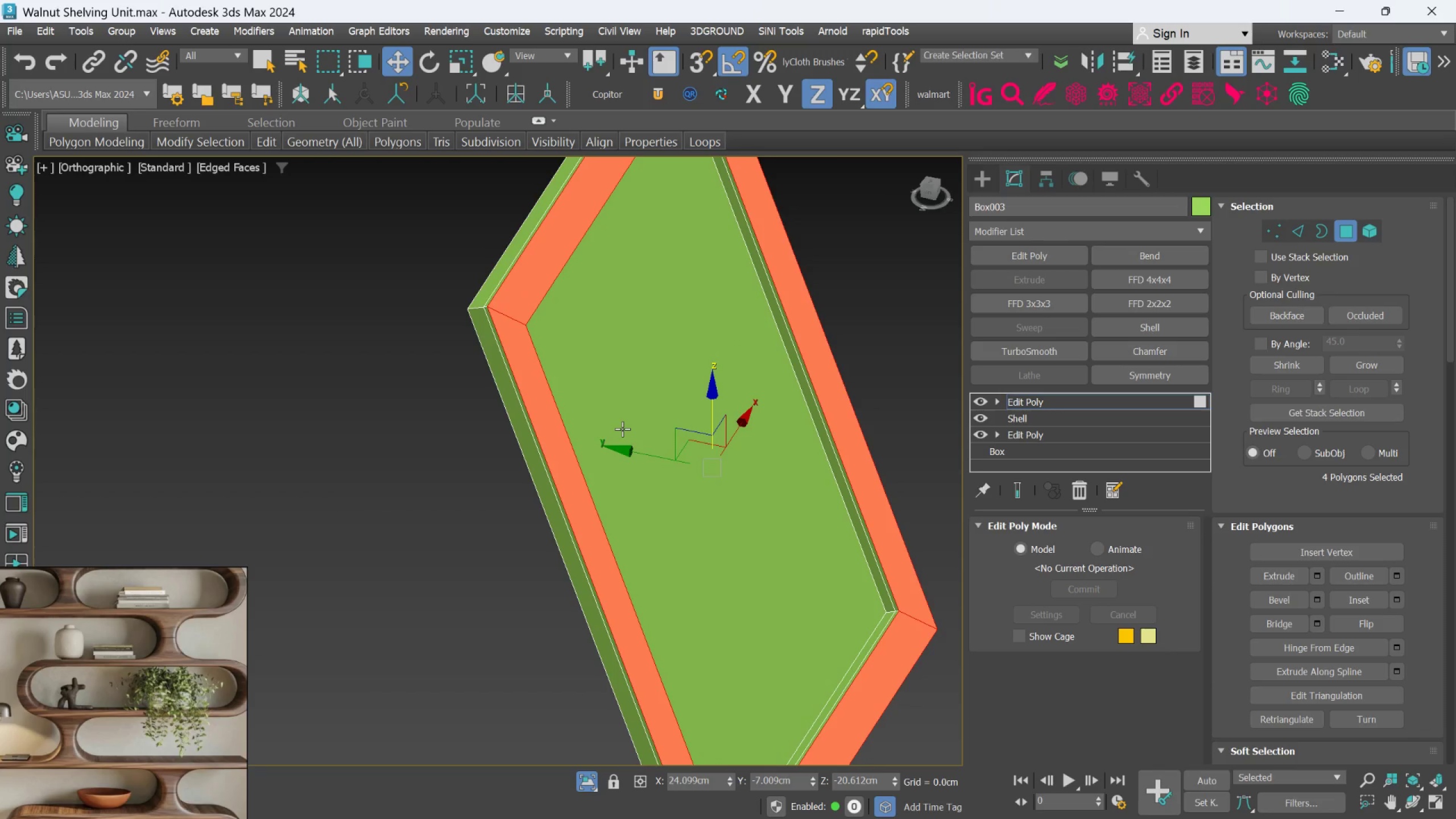 
left_click([697, 394])
 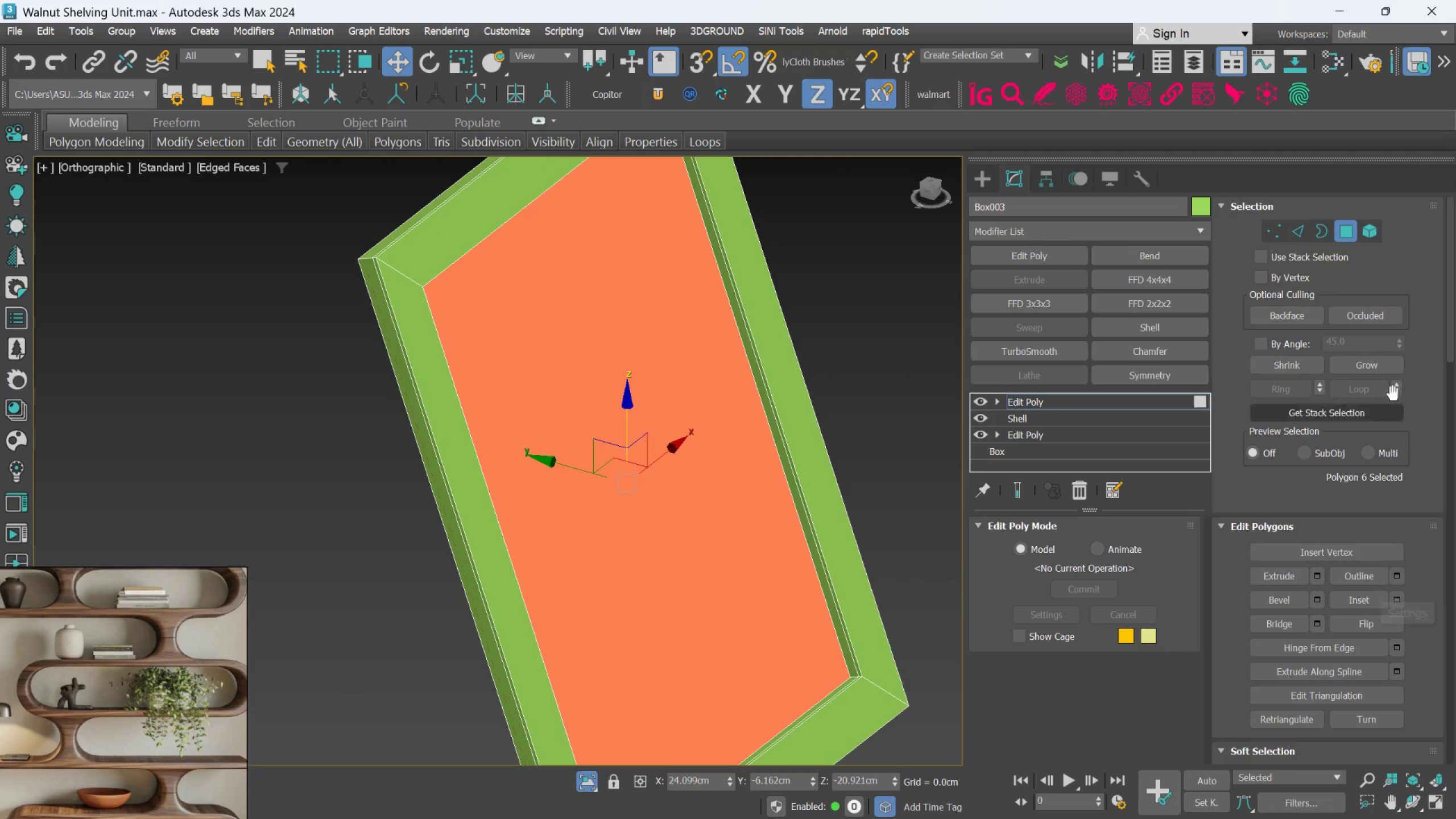 
scroll: coordinate [1426, 669], scroll_direction: down, amount: 49.0
 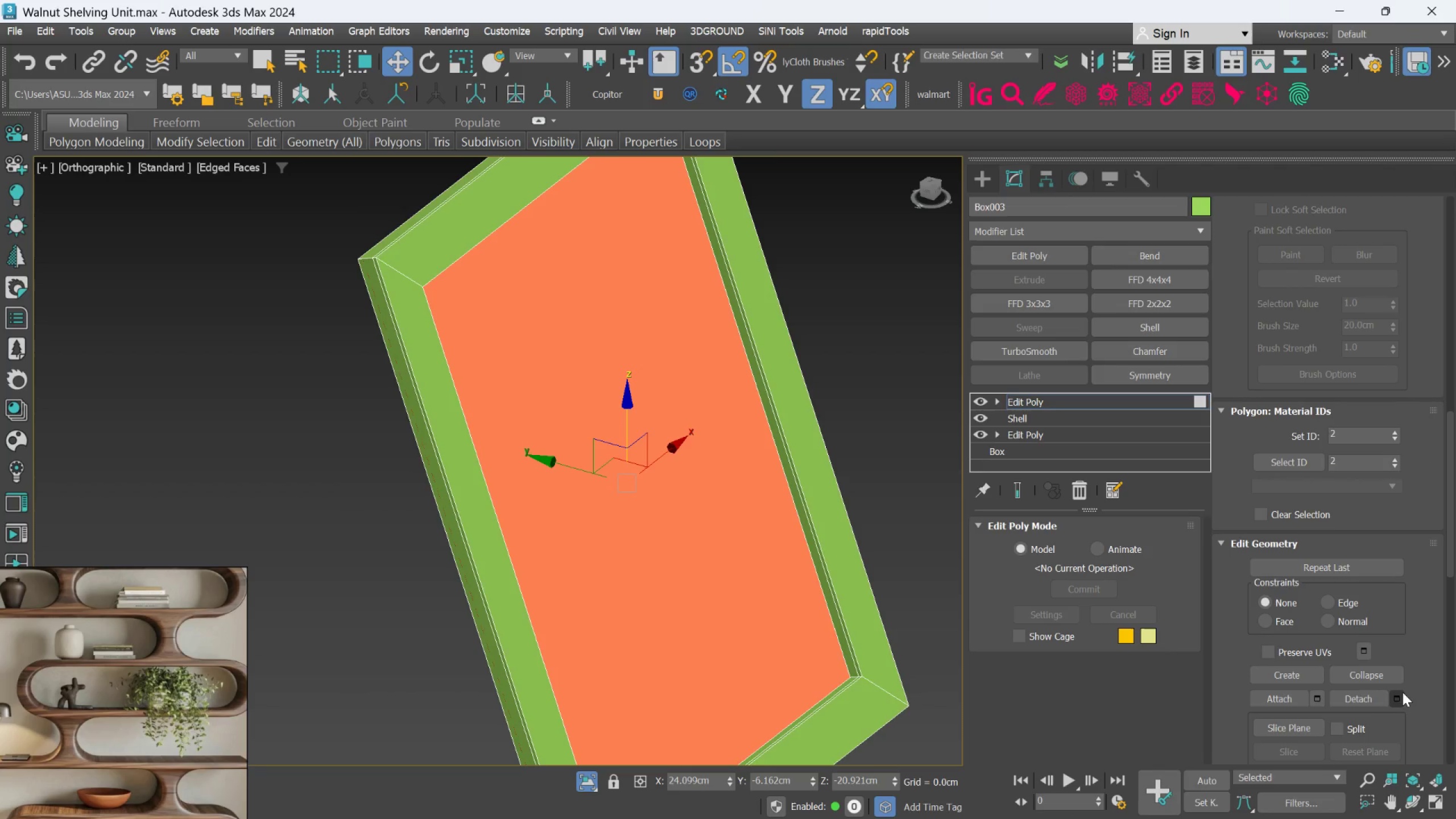 
left_click([1403, 692])
 